 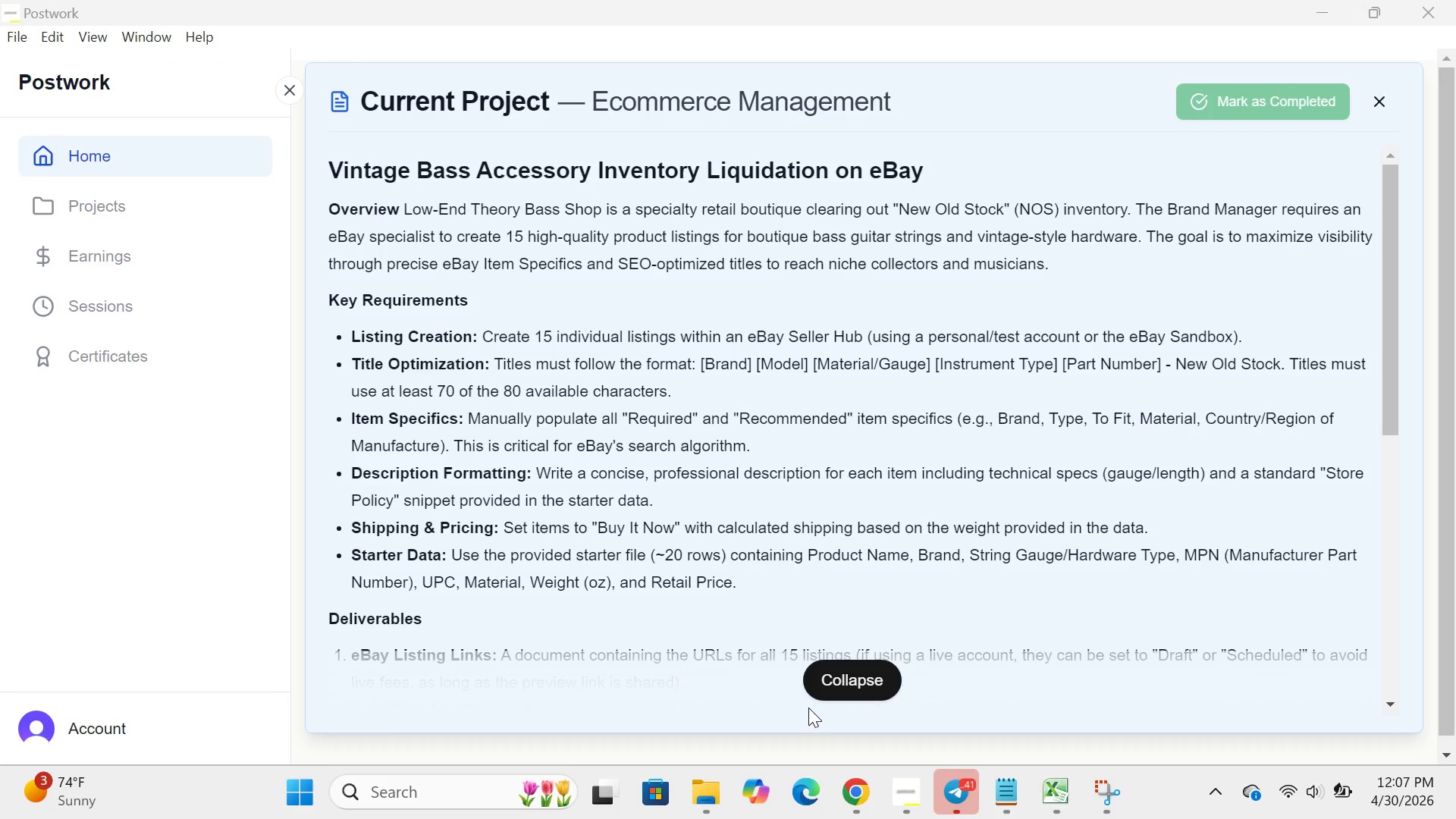 
left_click([856, 795])
 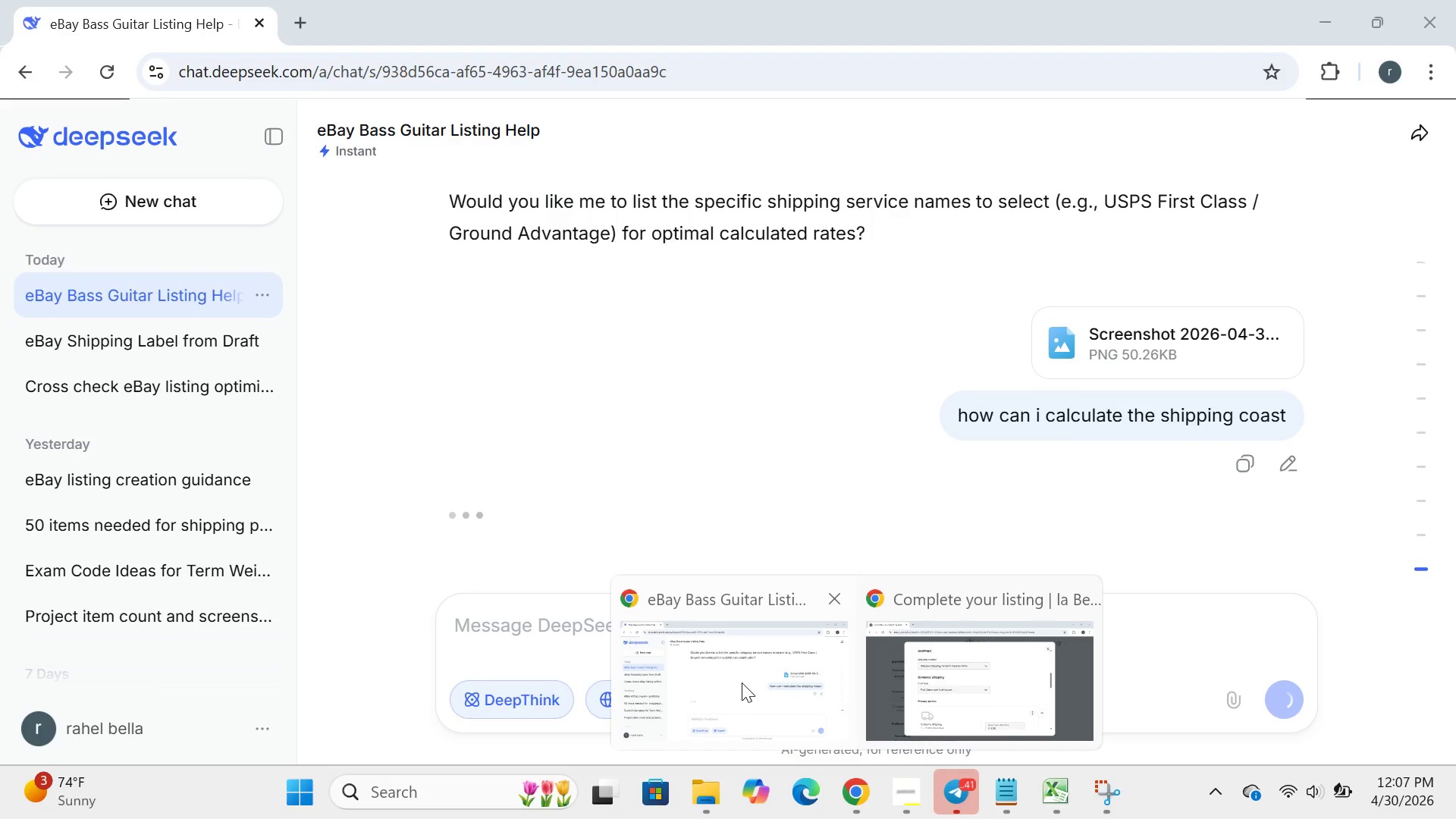 
left_click([742, 682])
 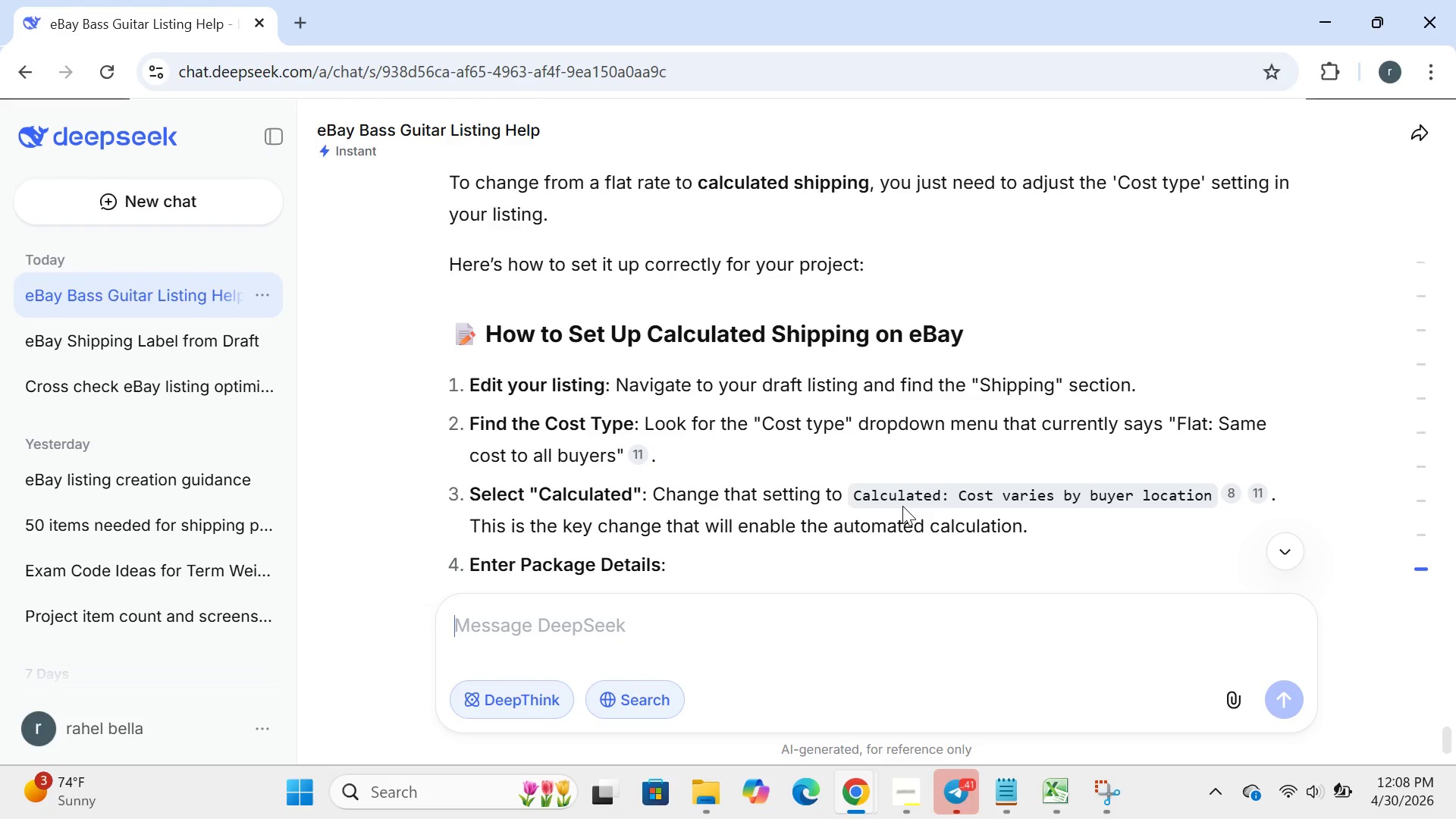 
wait(37.14)
 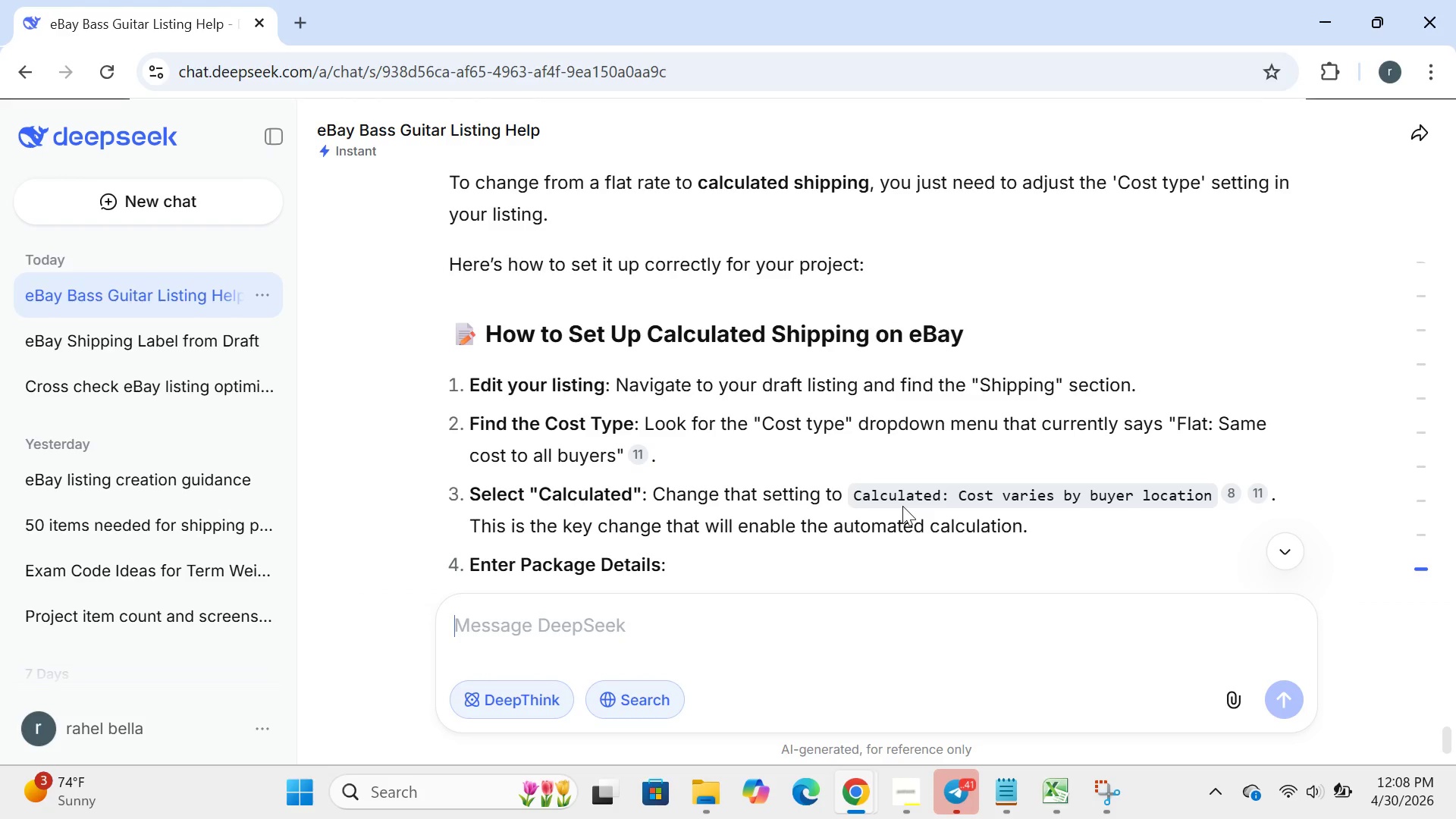 
left_click([929, 710])
 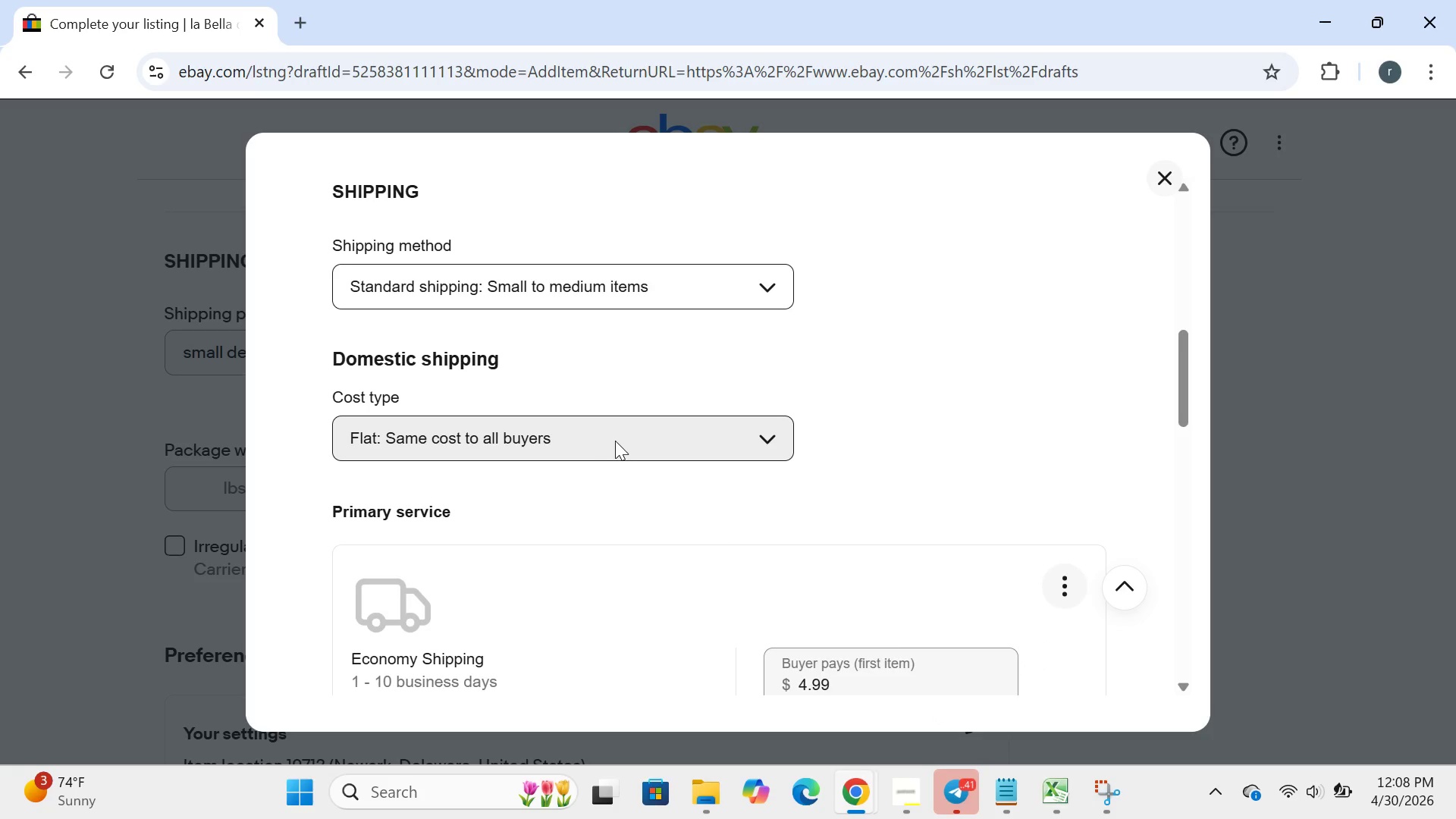 
left_click([618, 441])
 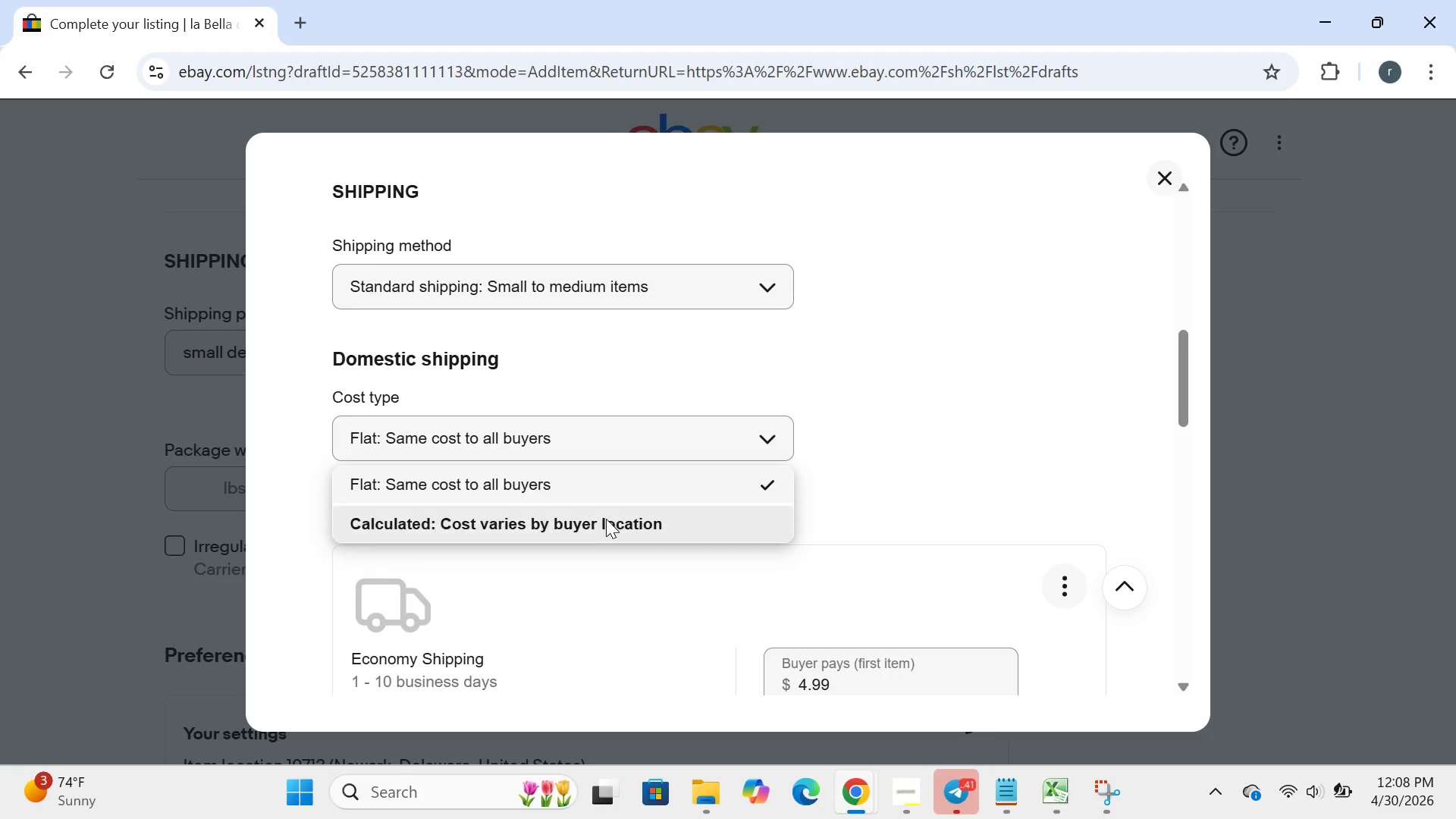 
left_click([606, 519])
 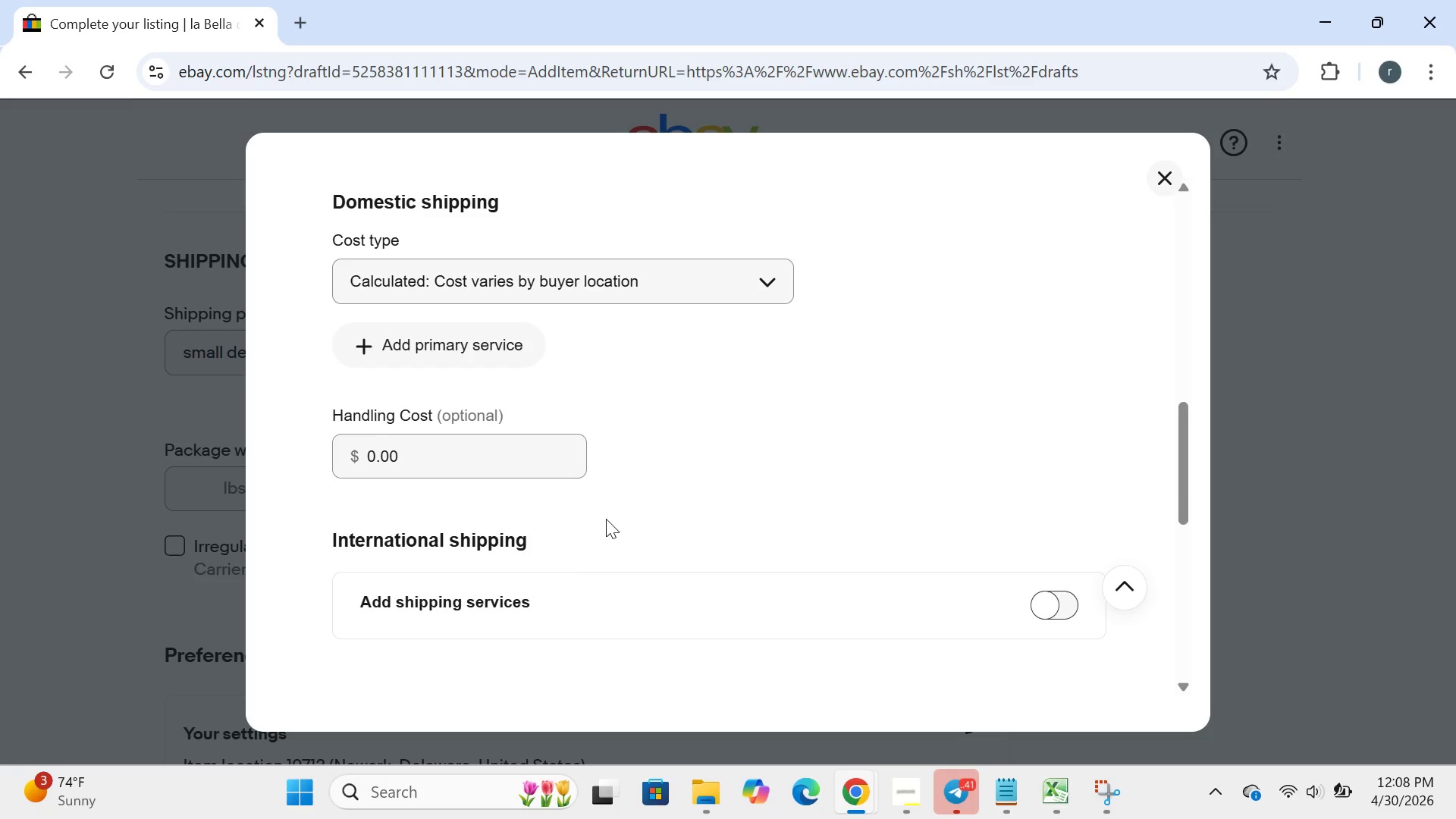 
wait(16.58)
 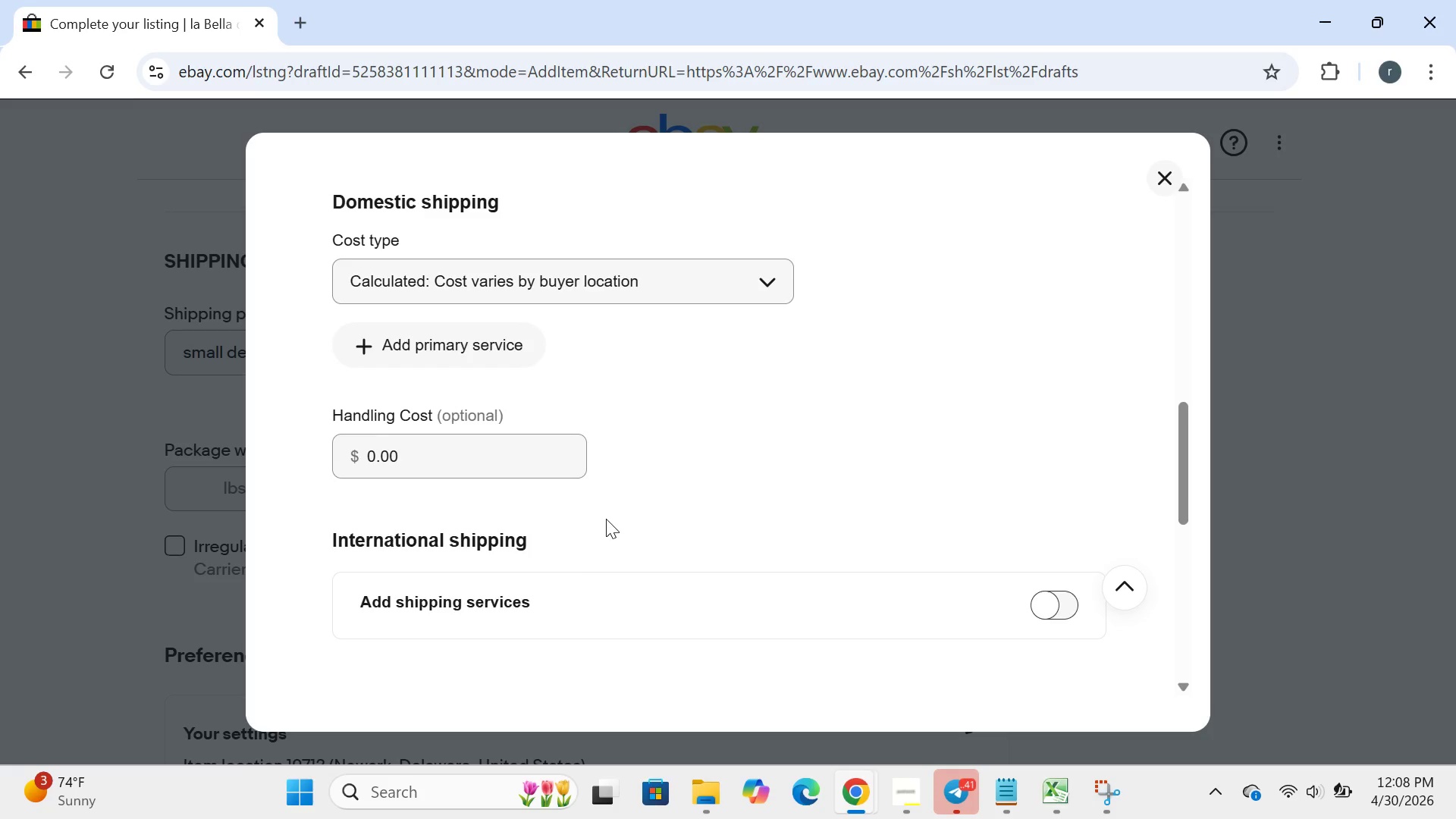 
left_click([1068, 429])
 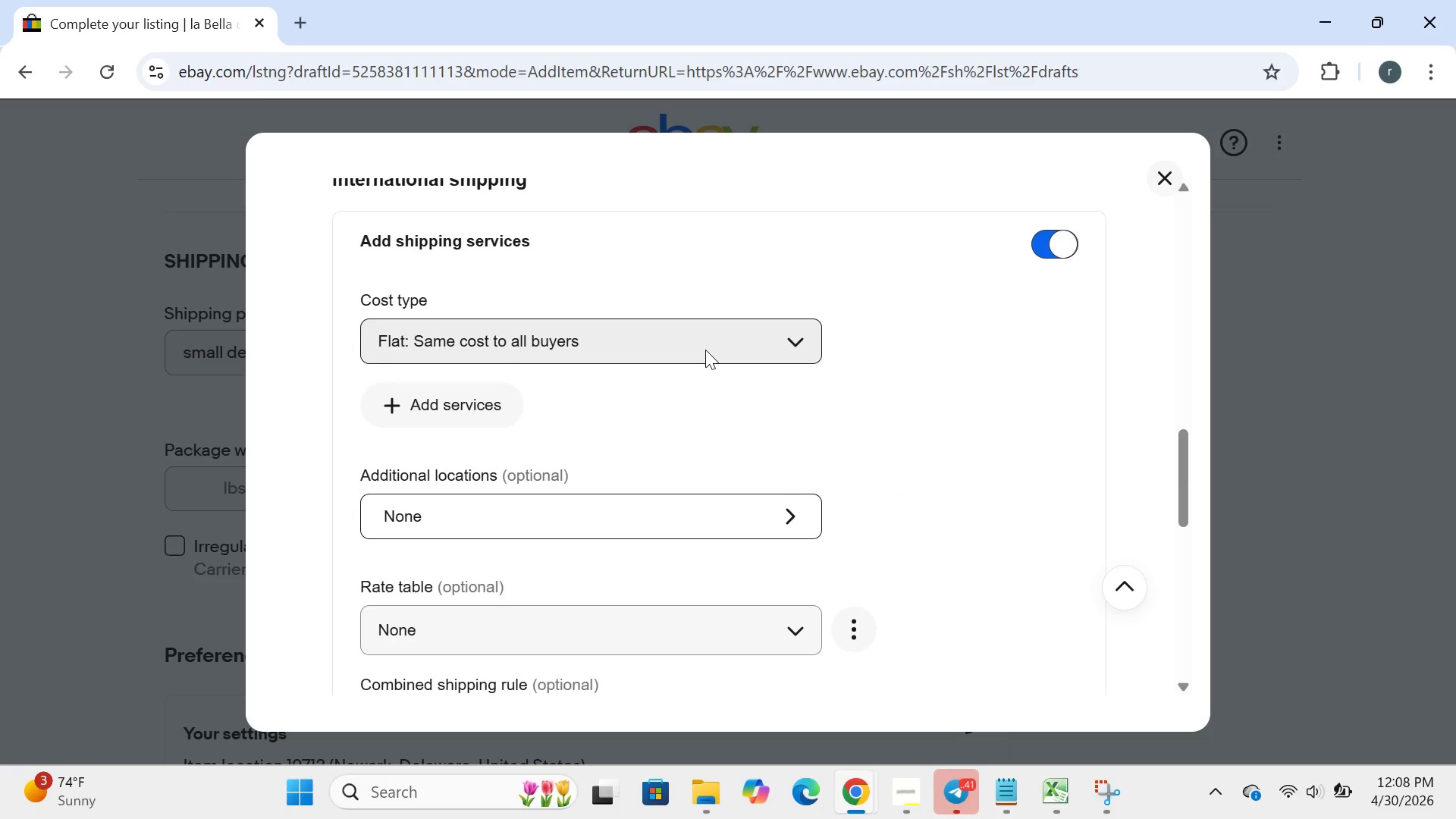 
left_click([705, 350])
 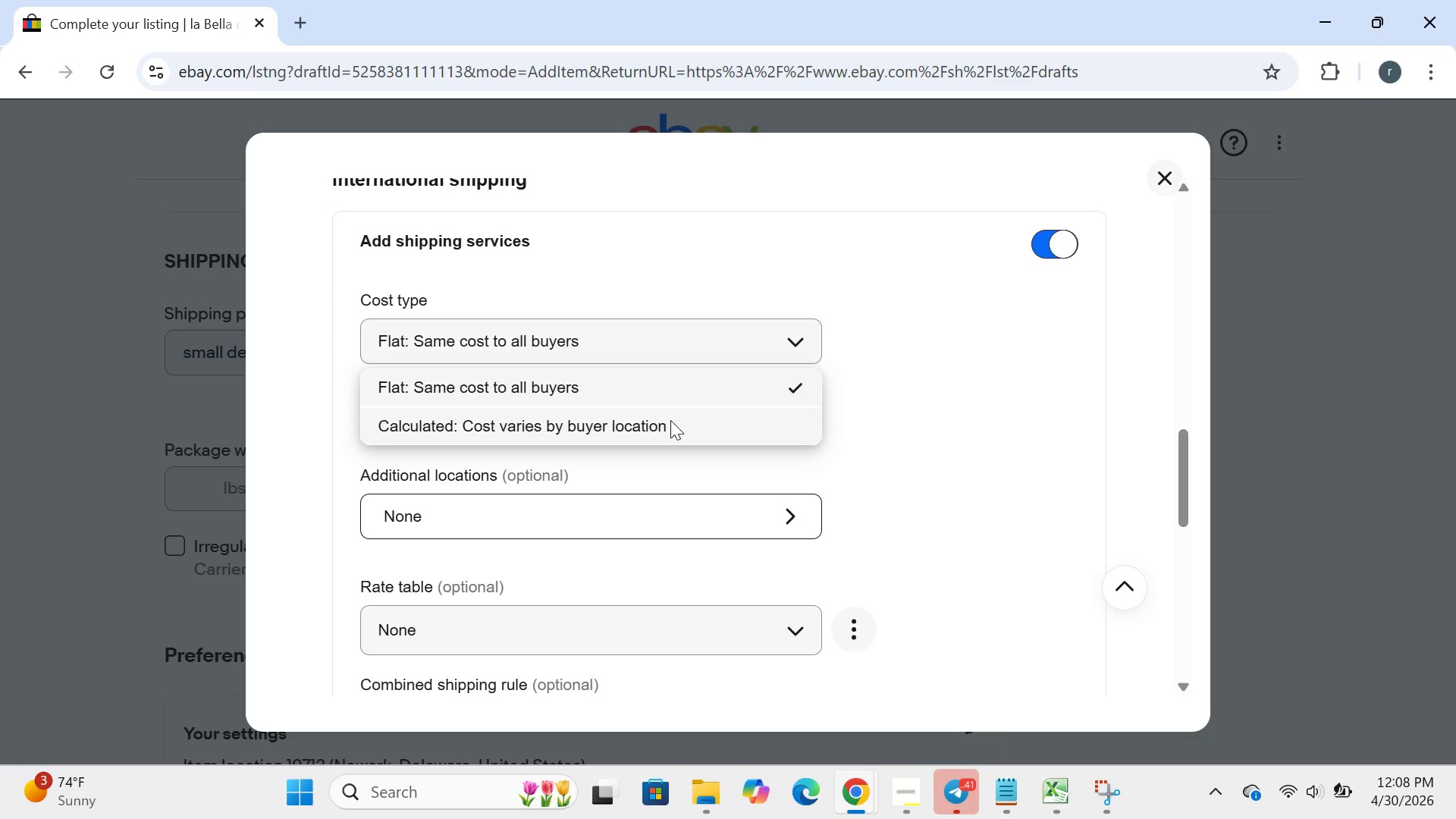 
left_click([670, 420])
 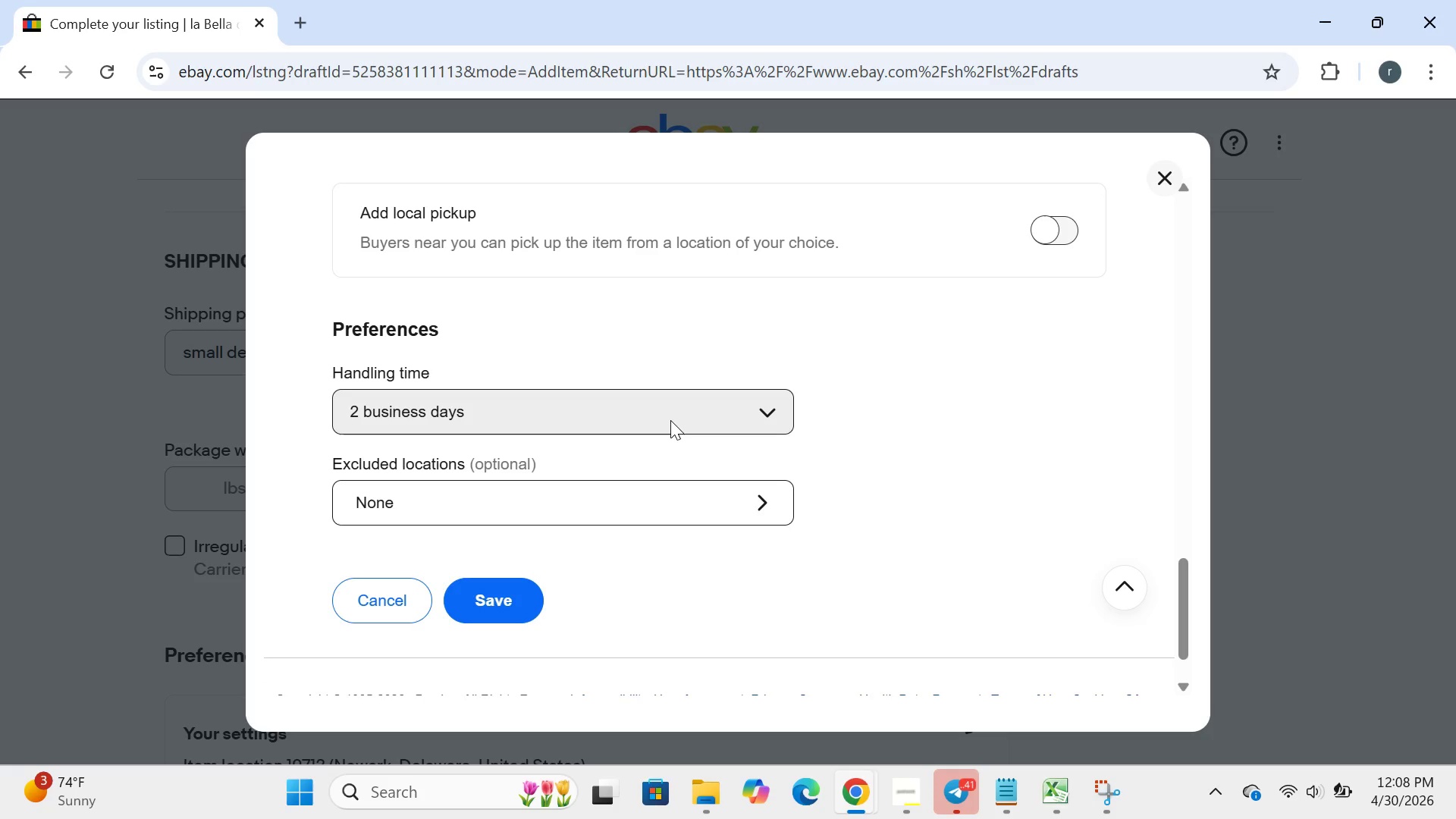 
wait(8.58)
 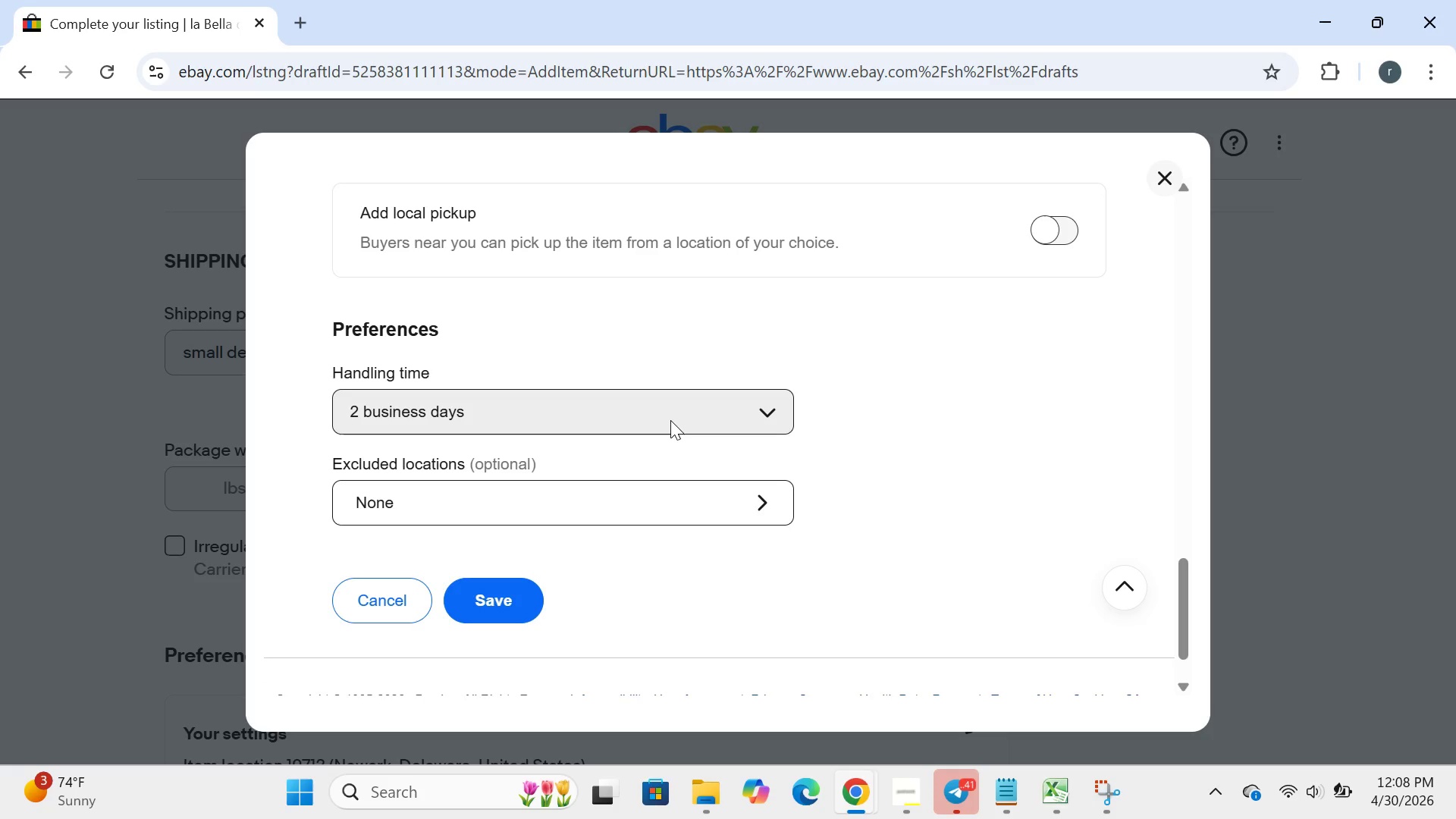 
left_click_drag(start_coordinate=[321, 801], to_coordinate=[303, 801])
 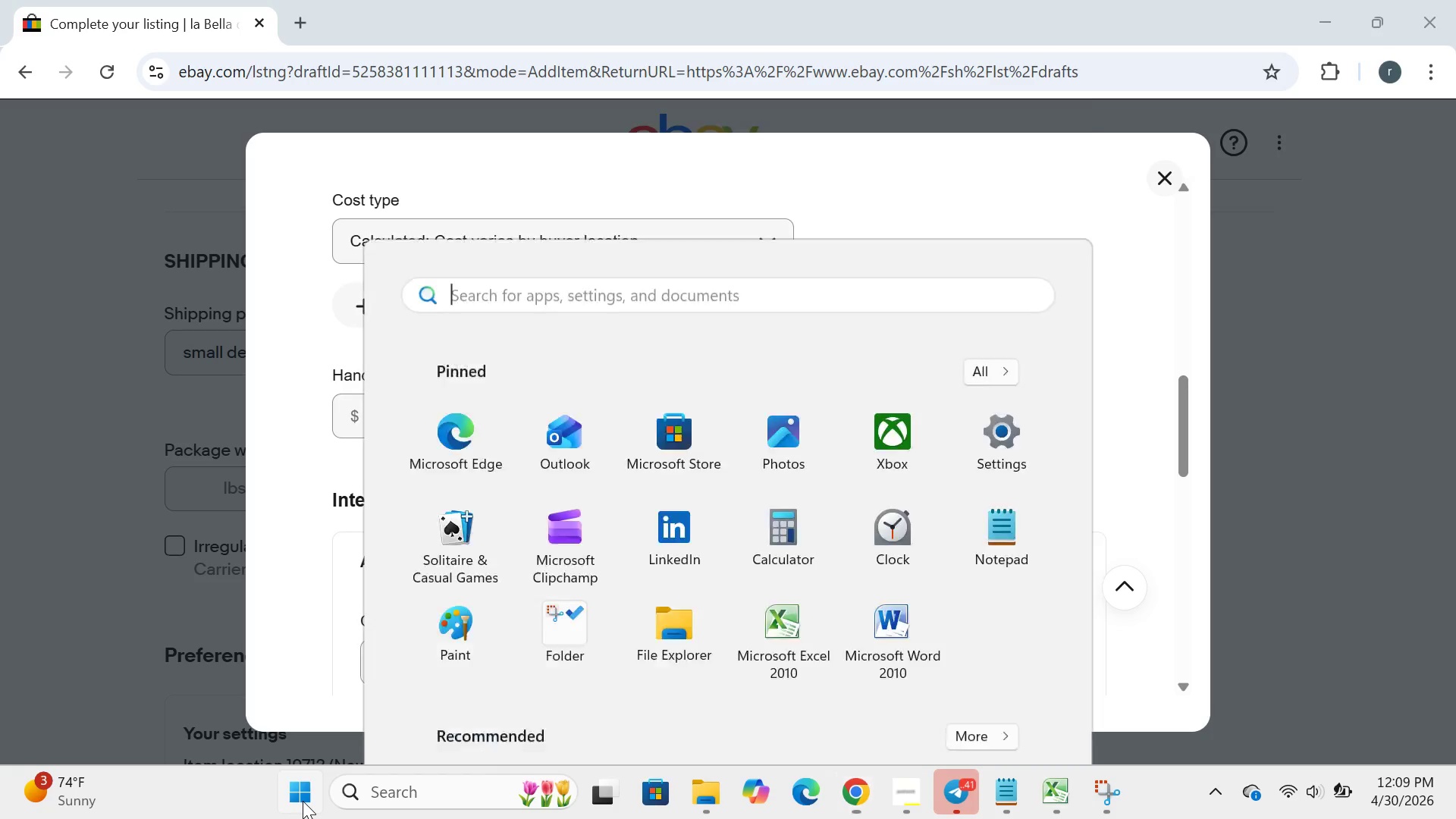 
left_click([303, 801])
 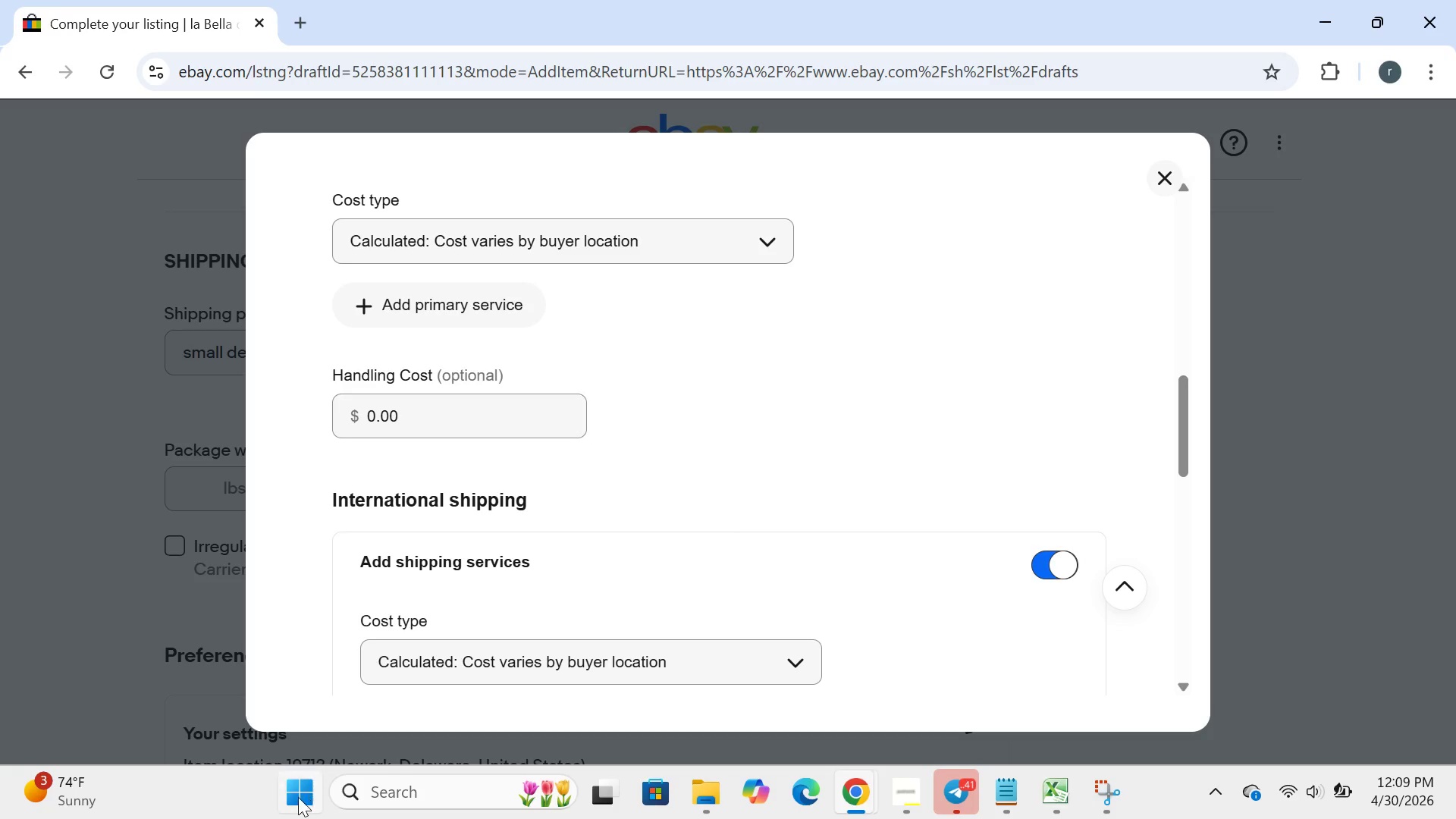 
left_click([295, 797])
 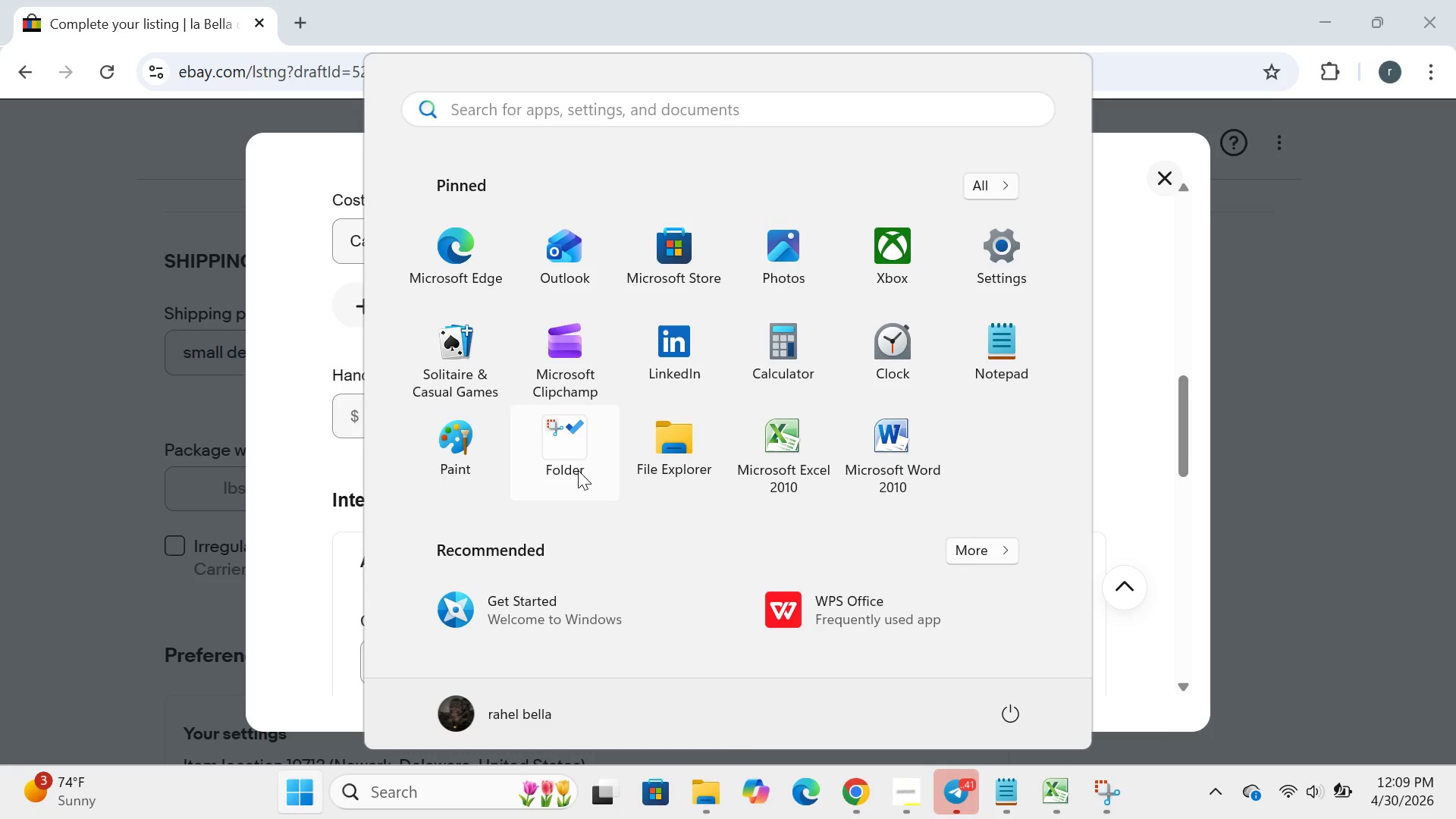 
left_click([579, 470])
 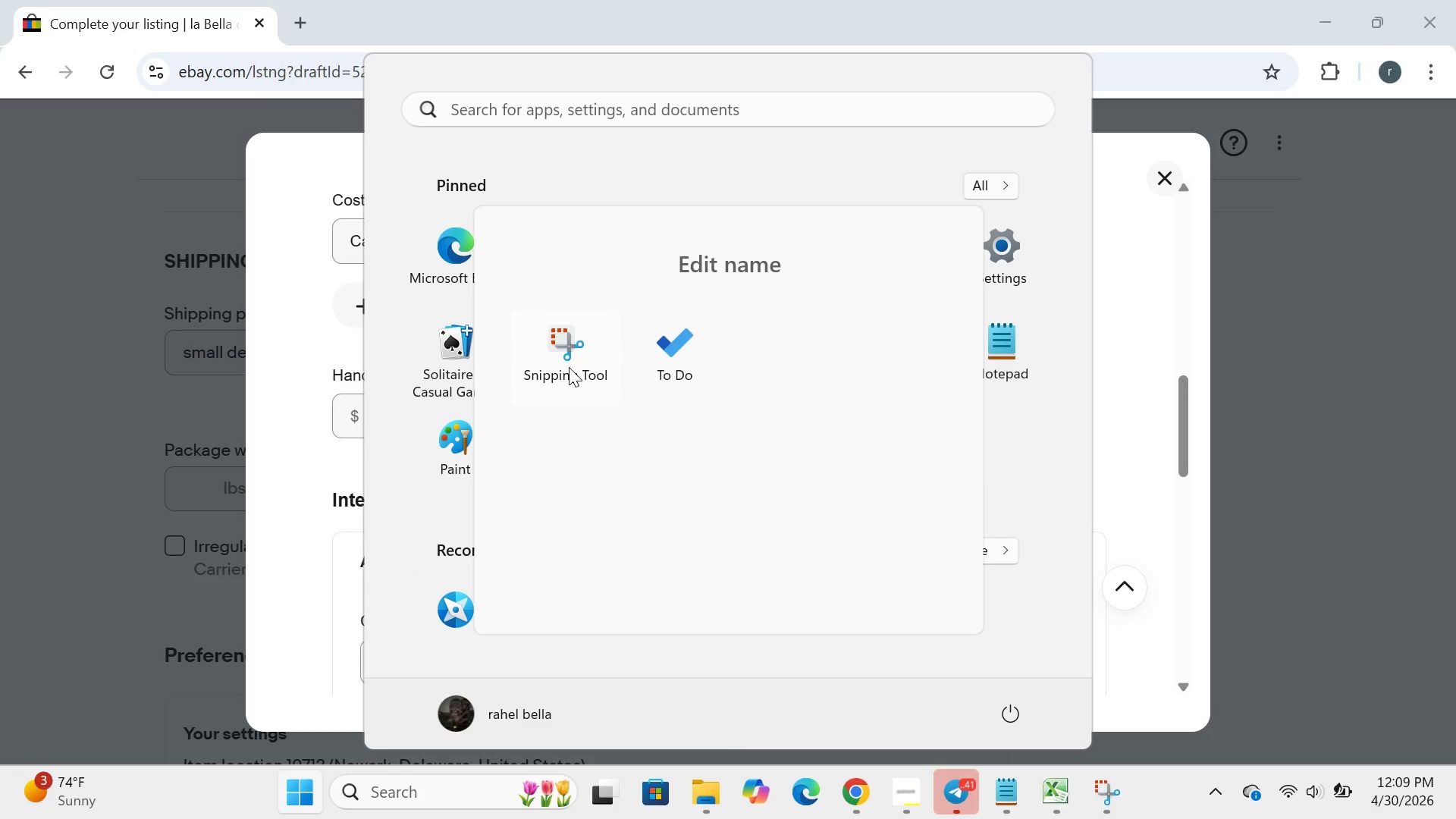 
left_click([566, 369])
 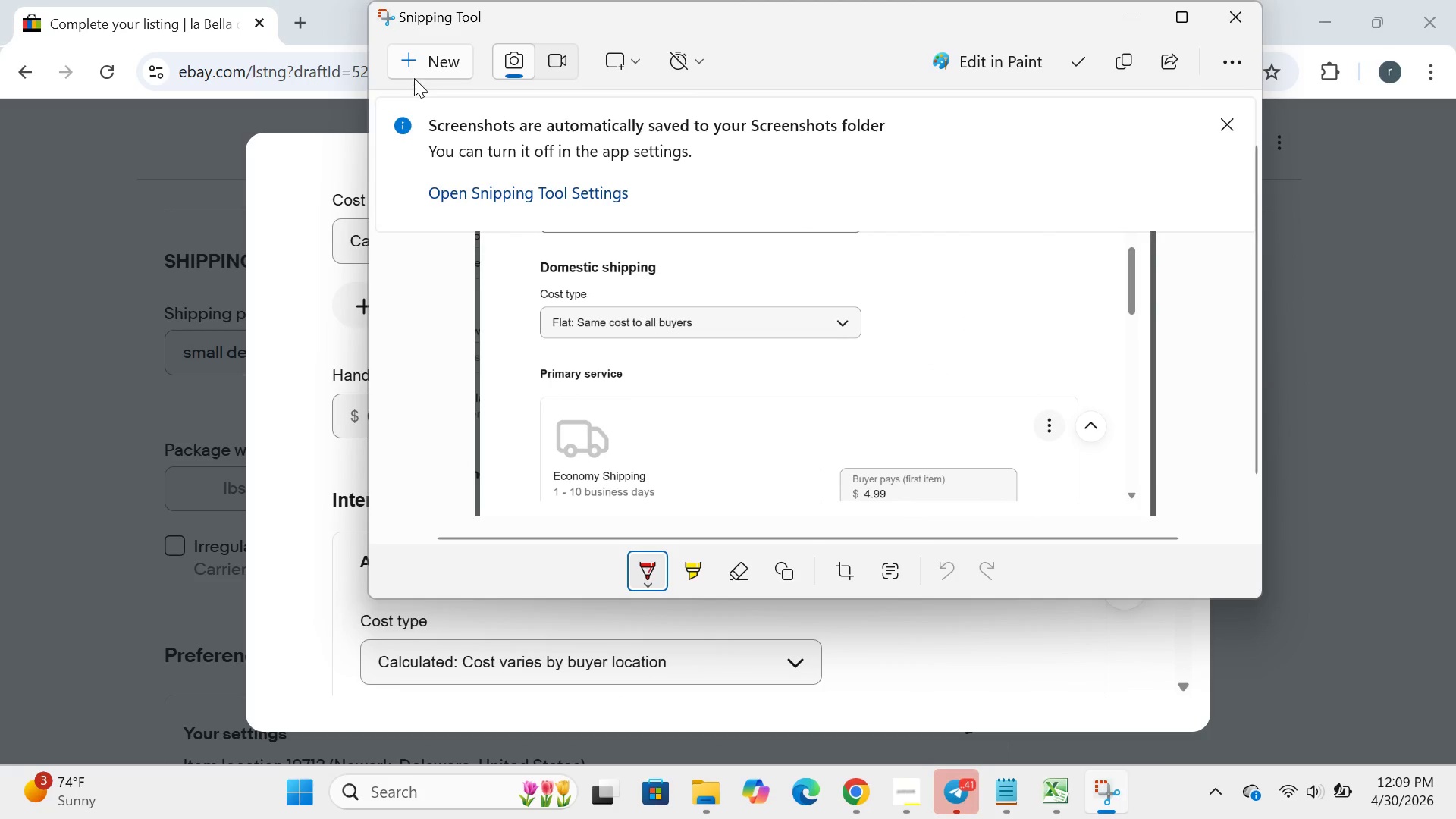 
left_click_drag(start_coordinate=[431, 61], to_coordinate=[423, 58])
 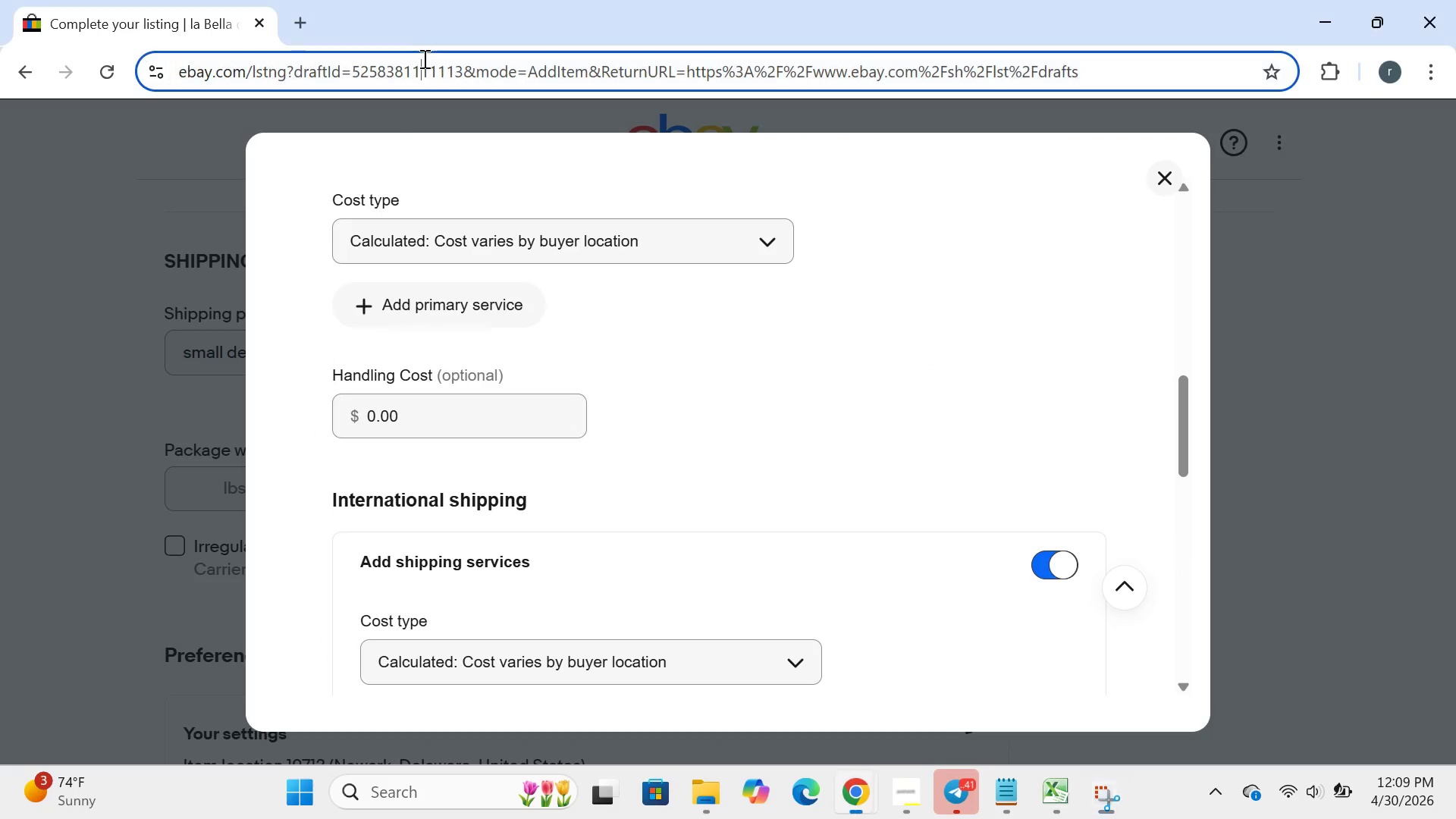 
left_click([423, 58])
 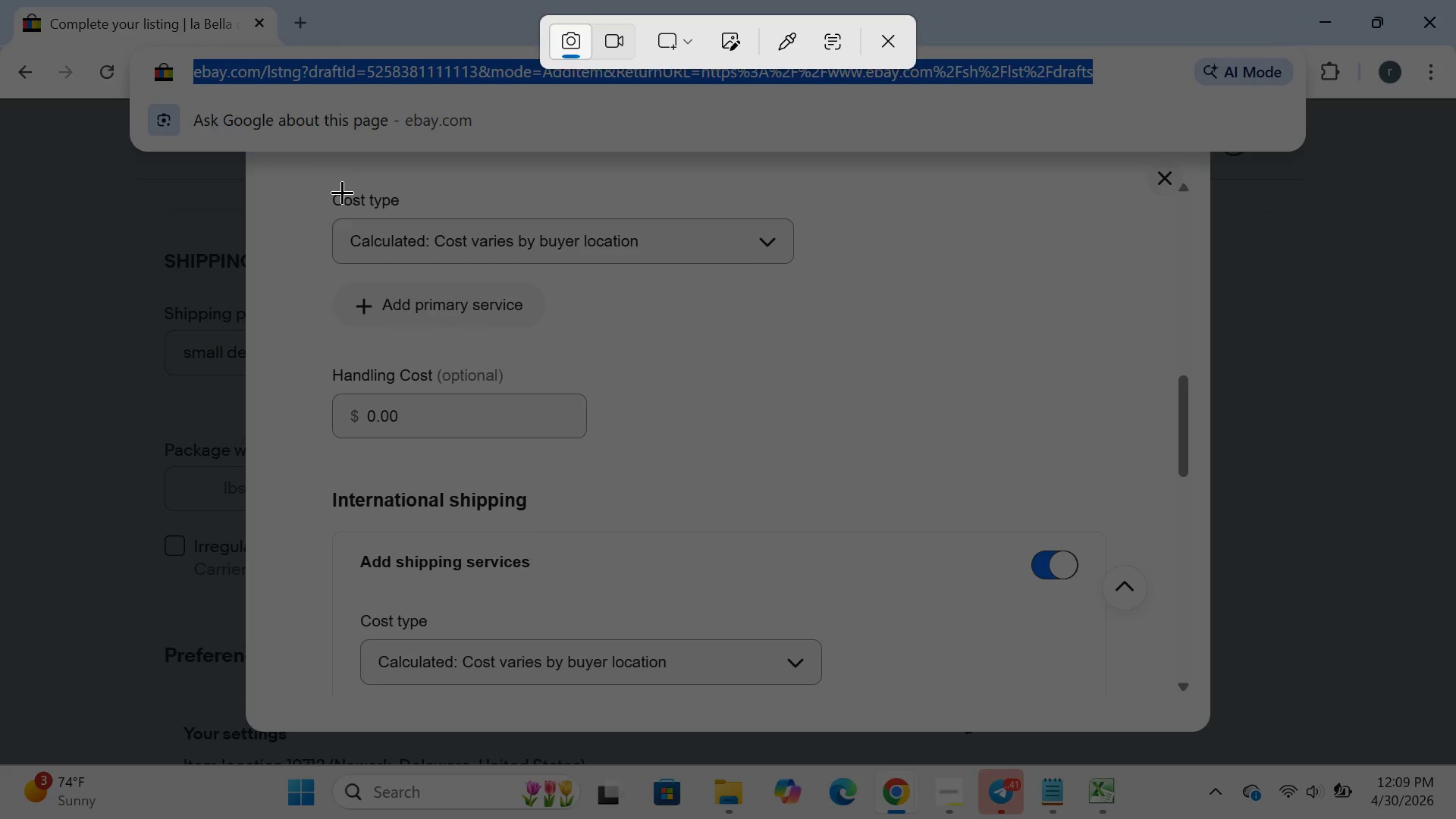 
left_click([342, 192])
 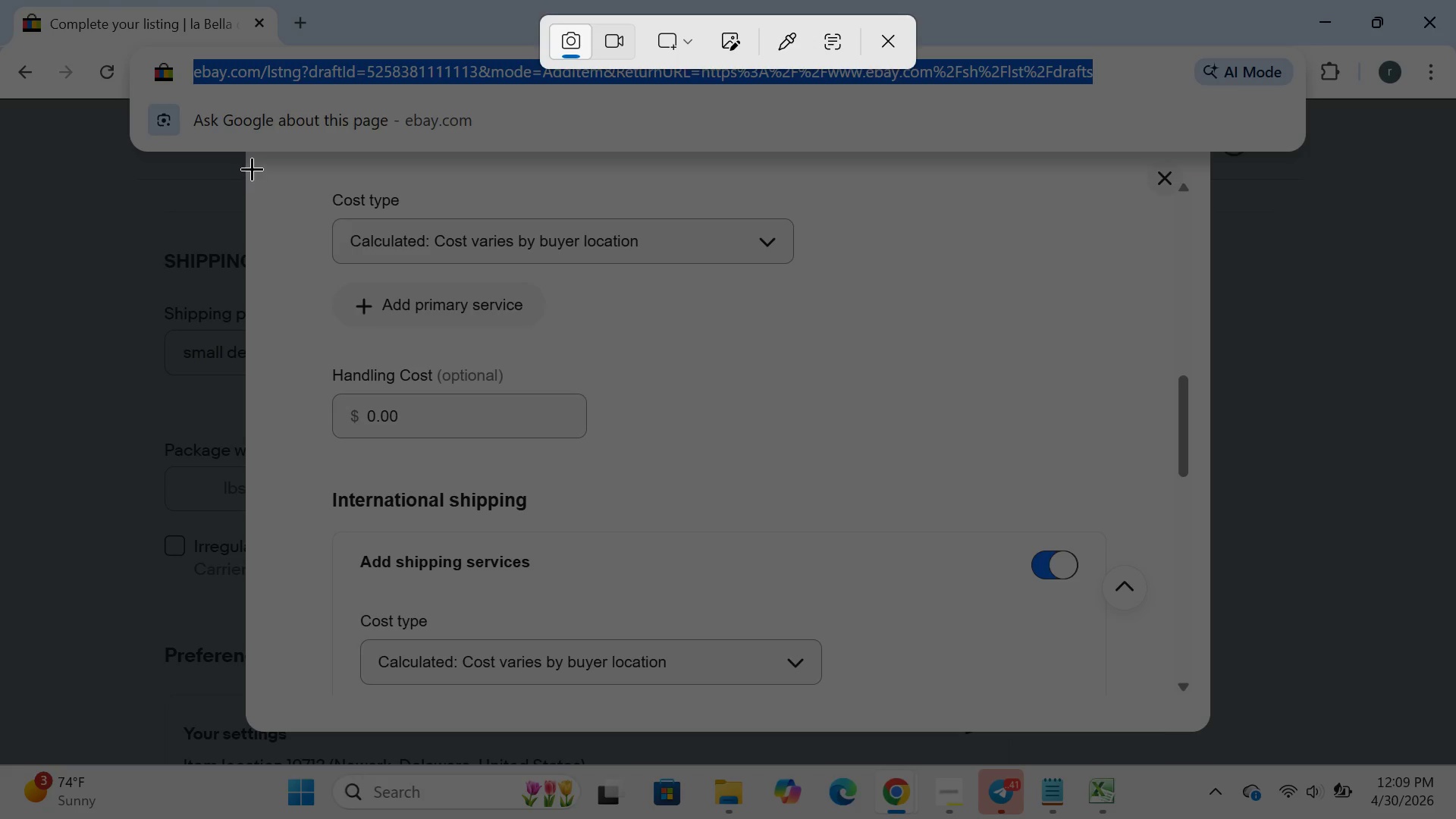 
left_click_drag(start_coordinate=[250, 167], to_coordinate=[1260, 751])
 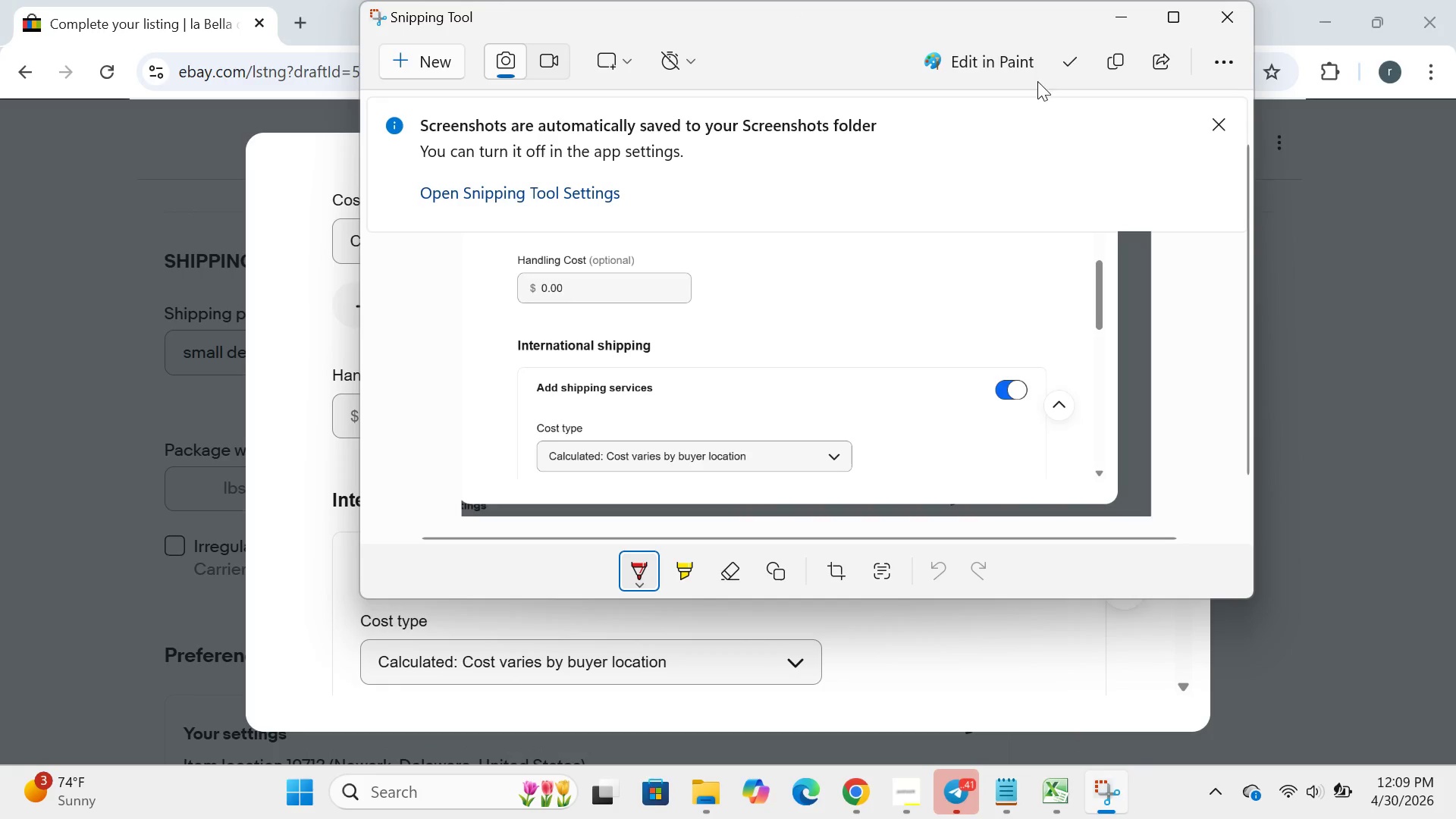 
left_click([1116, 8])
 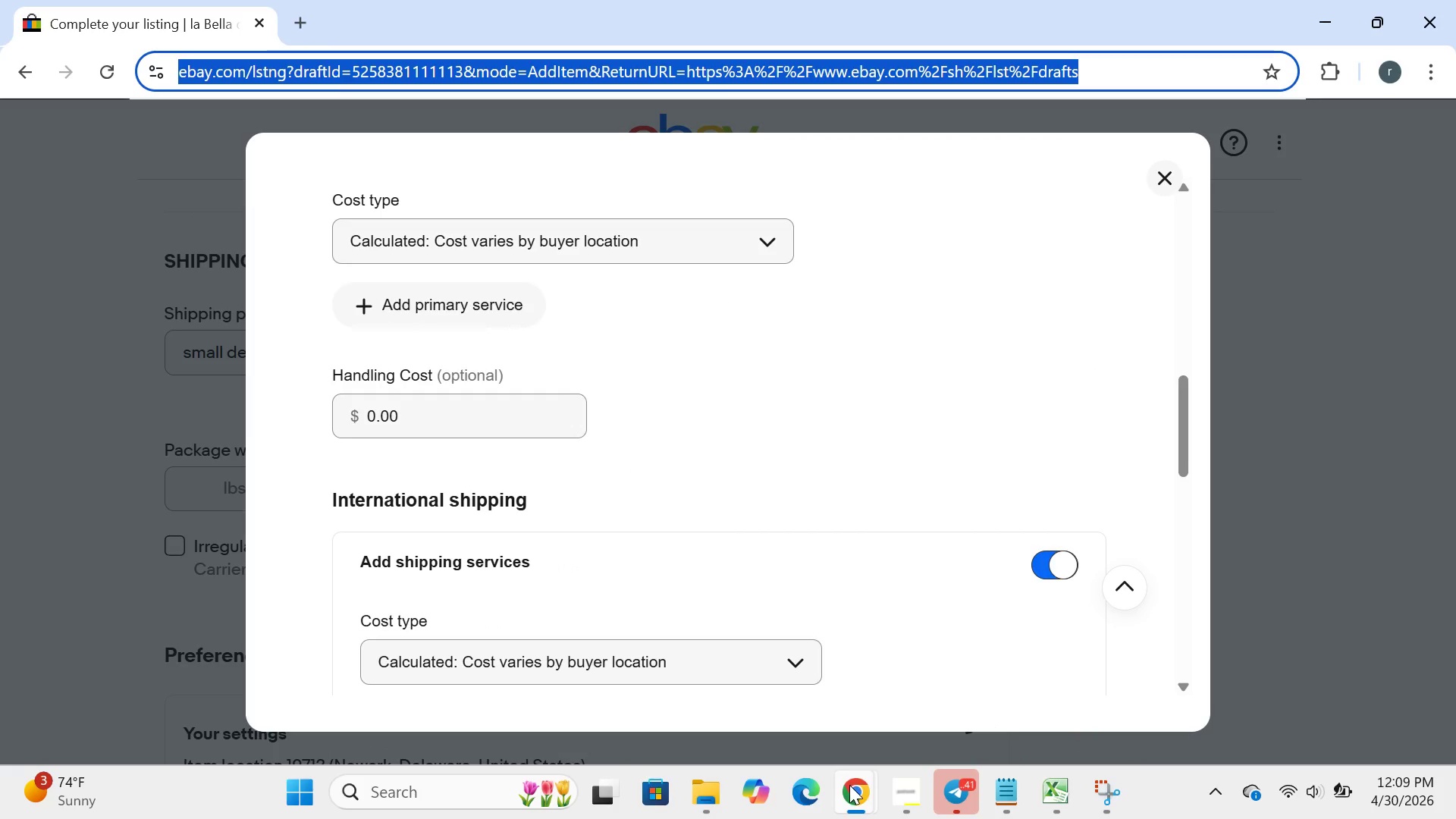 
left_click([849, 786])
 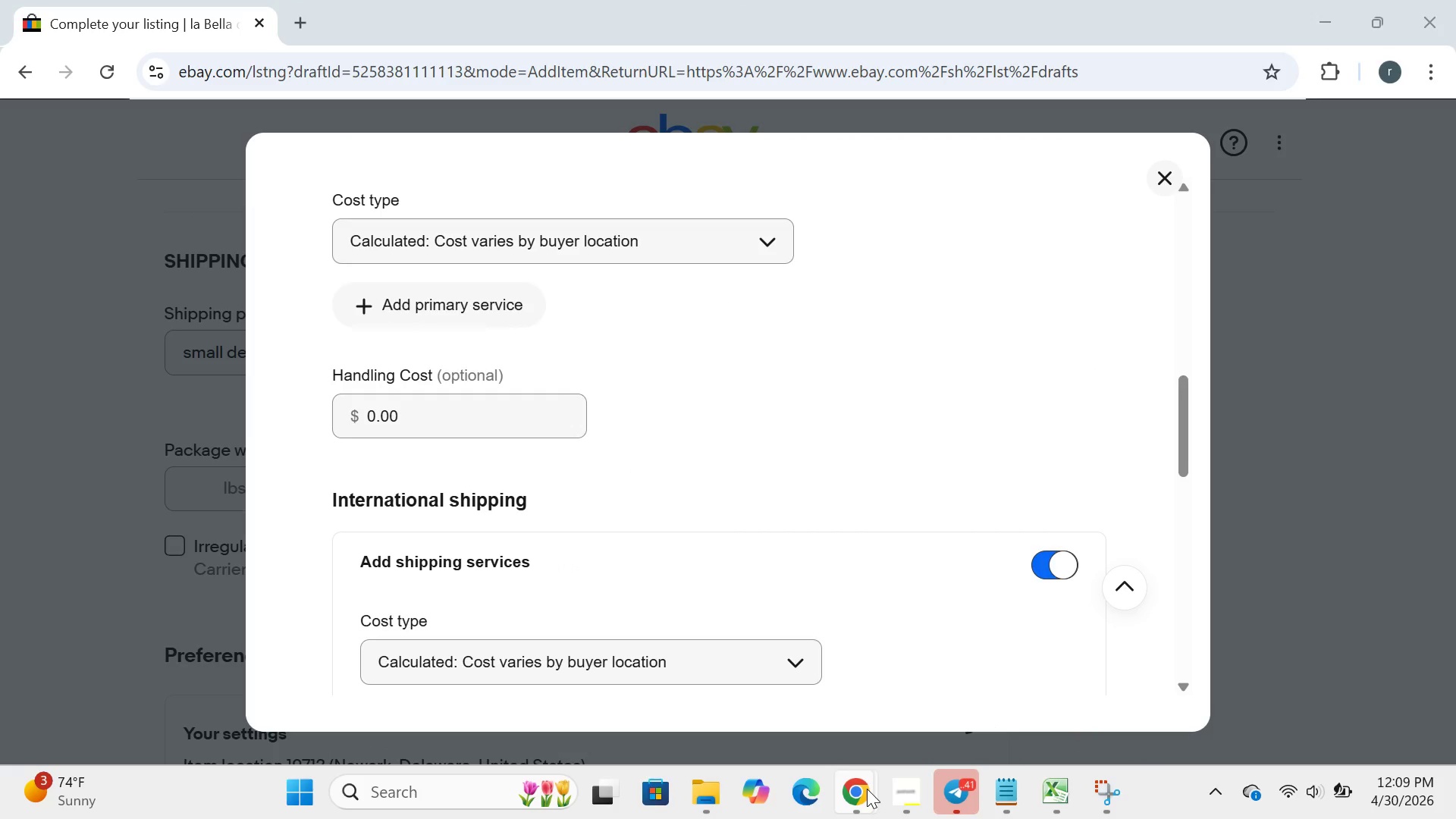 
left_click([867, 789])
 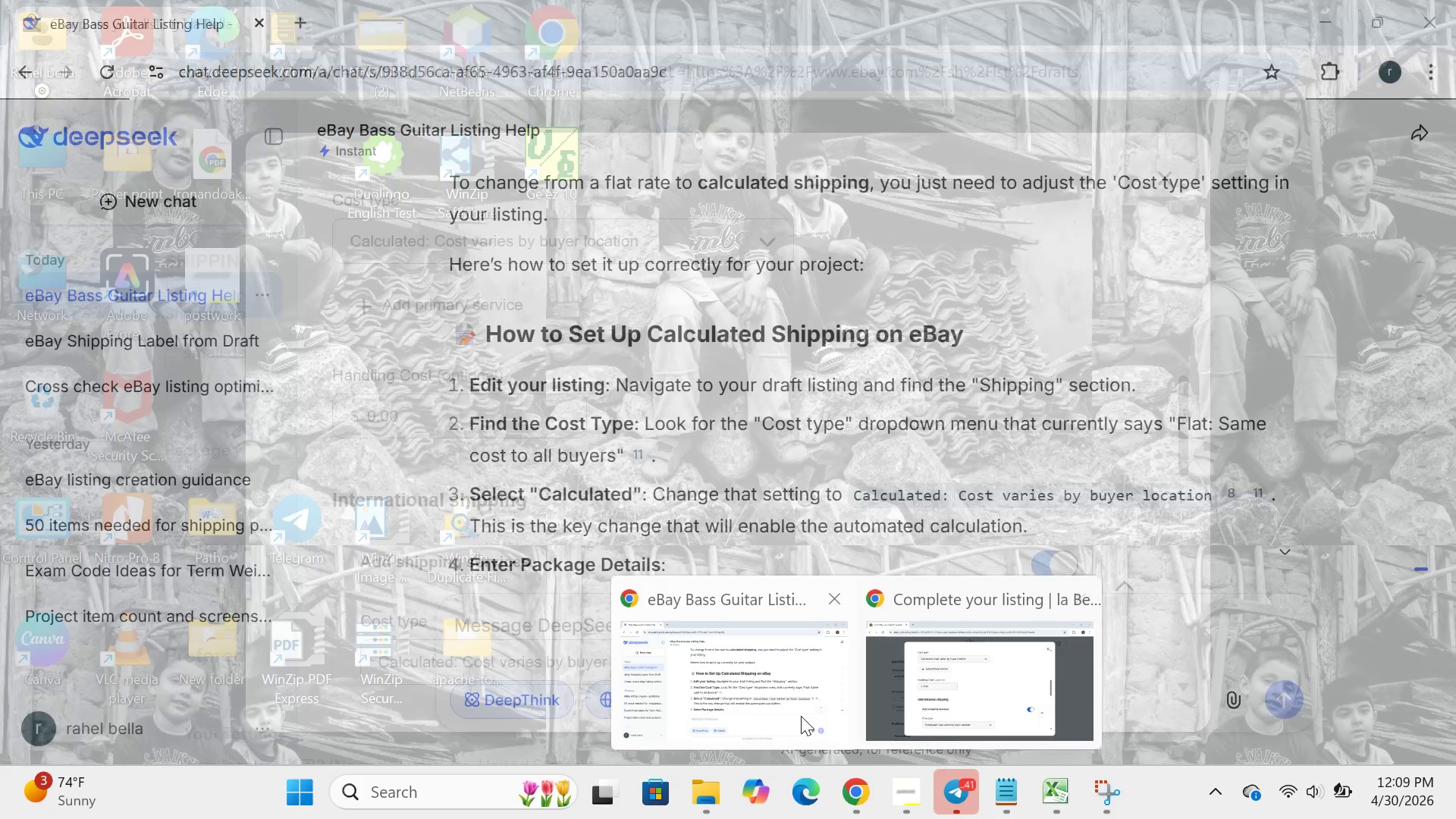 
left_click([780, 714])
 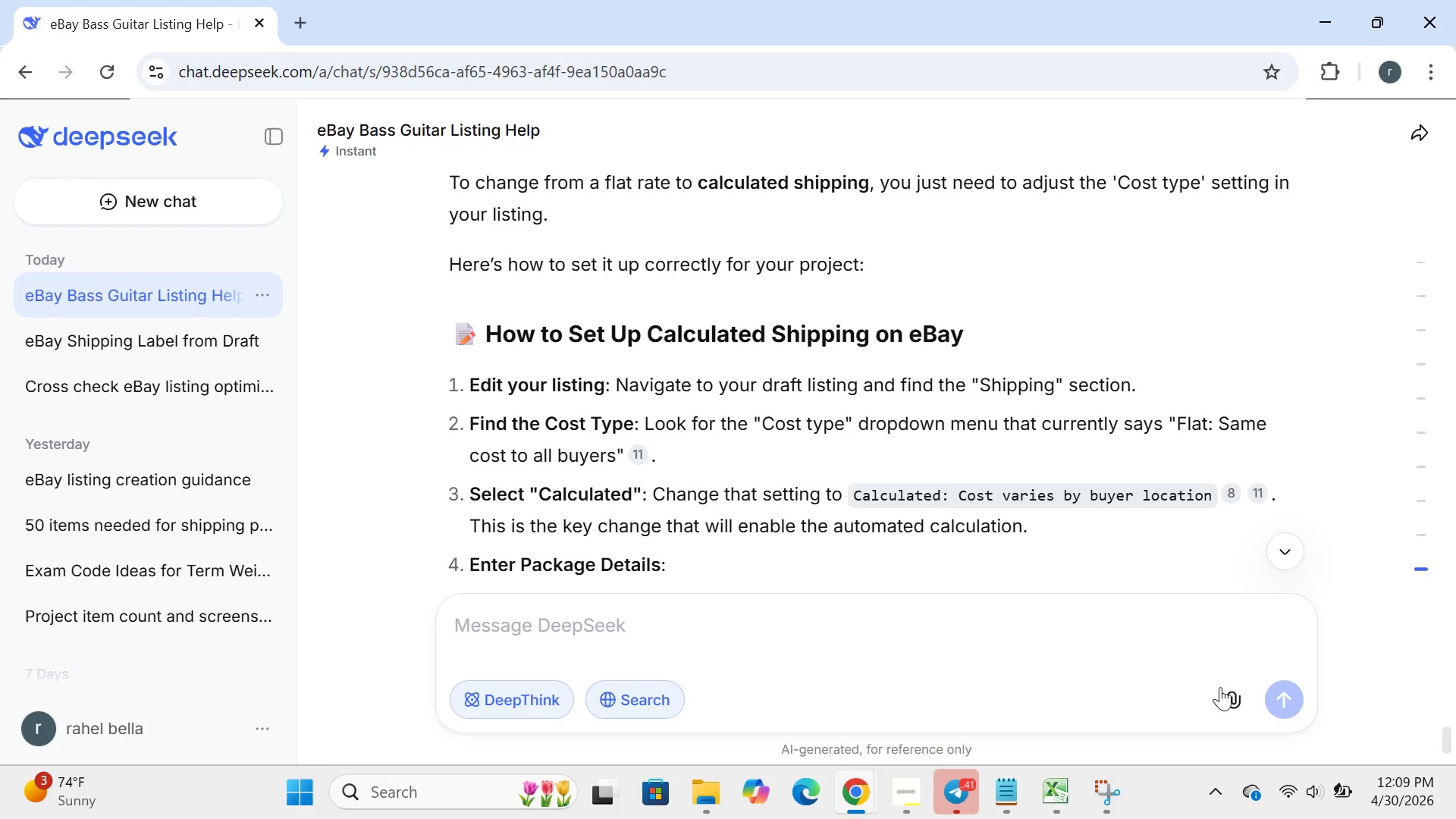 
left_click([1227, 689])
 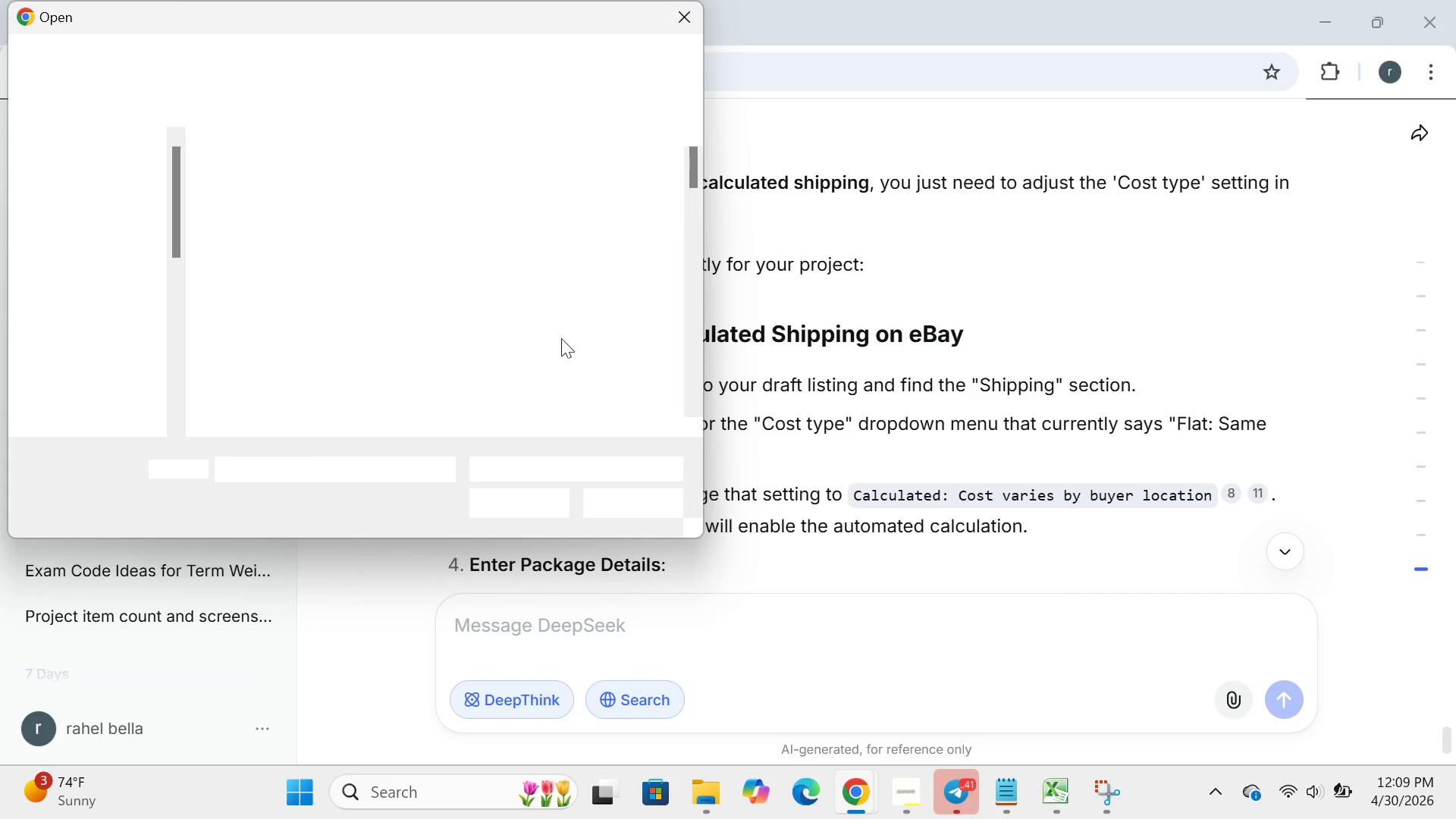 
scroll: coordinate [561, 338], scroll_direction: down, amount: 135.0
 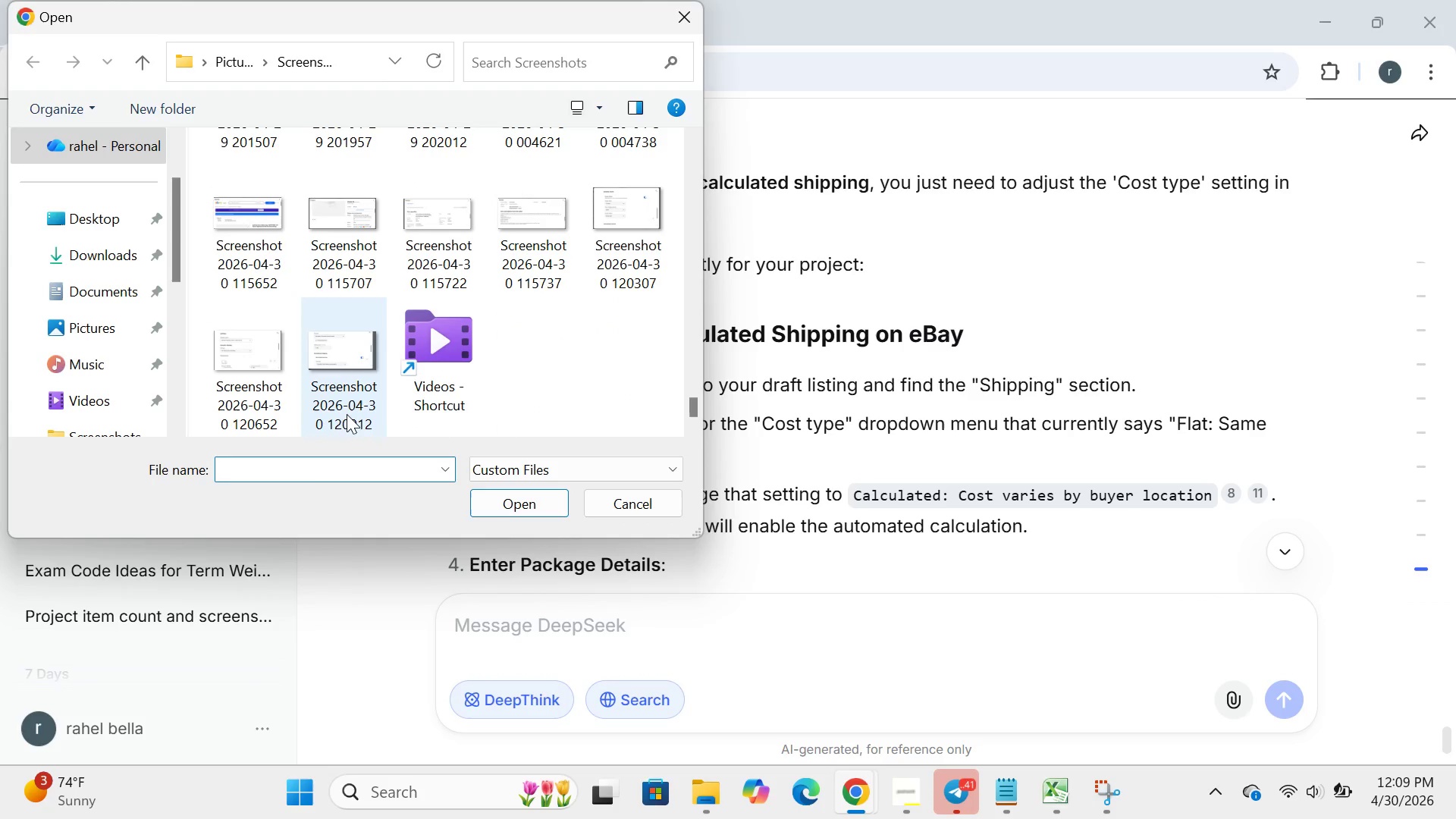 
left_click([347, 414])
 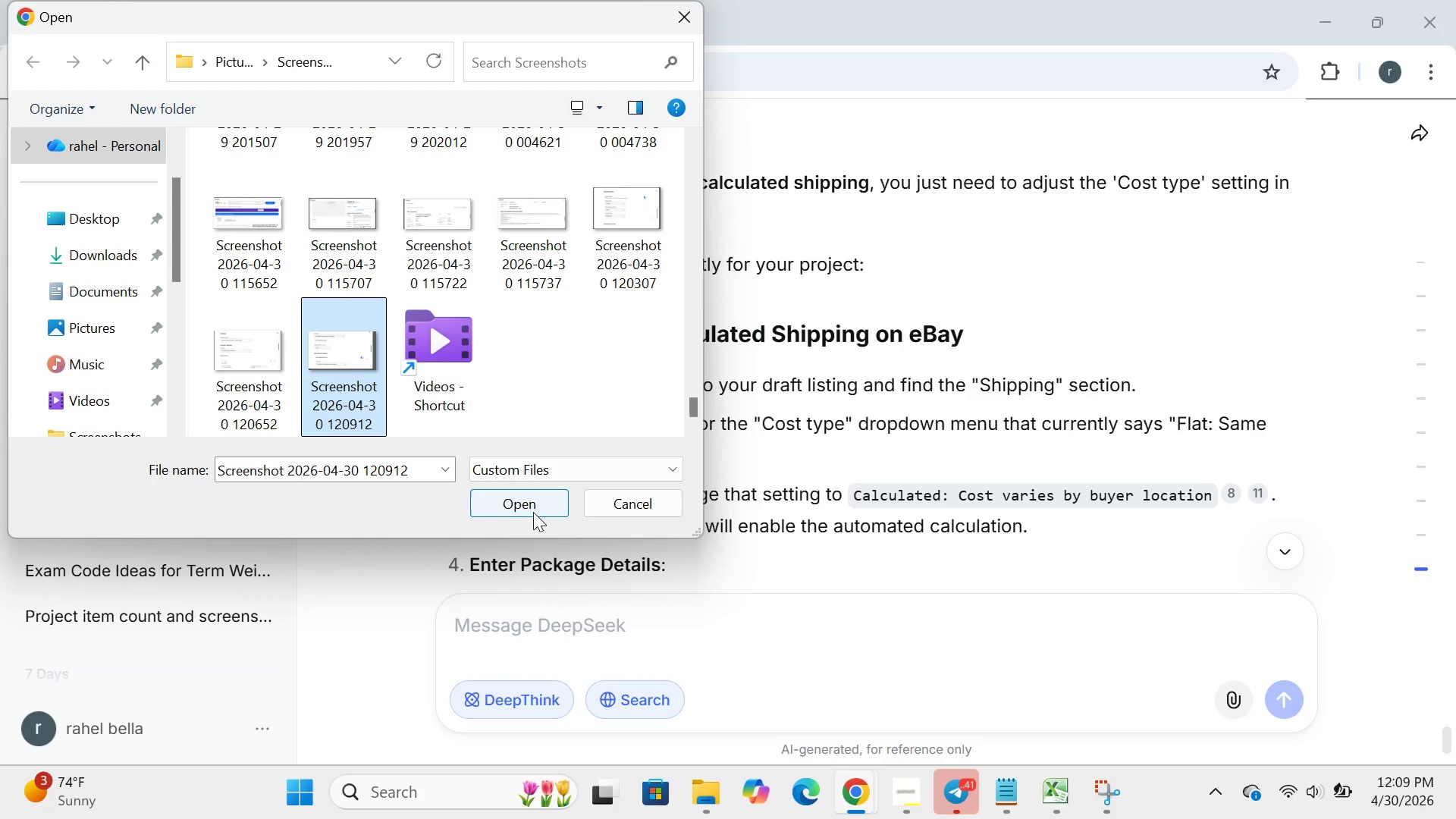 
left_click([532, 512])
 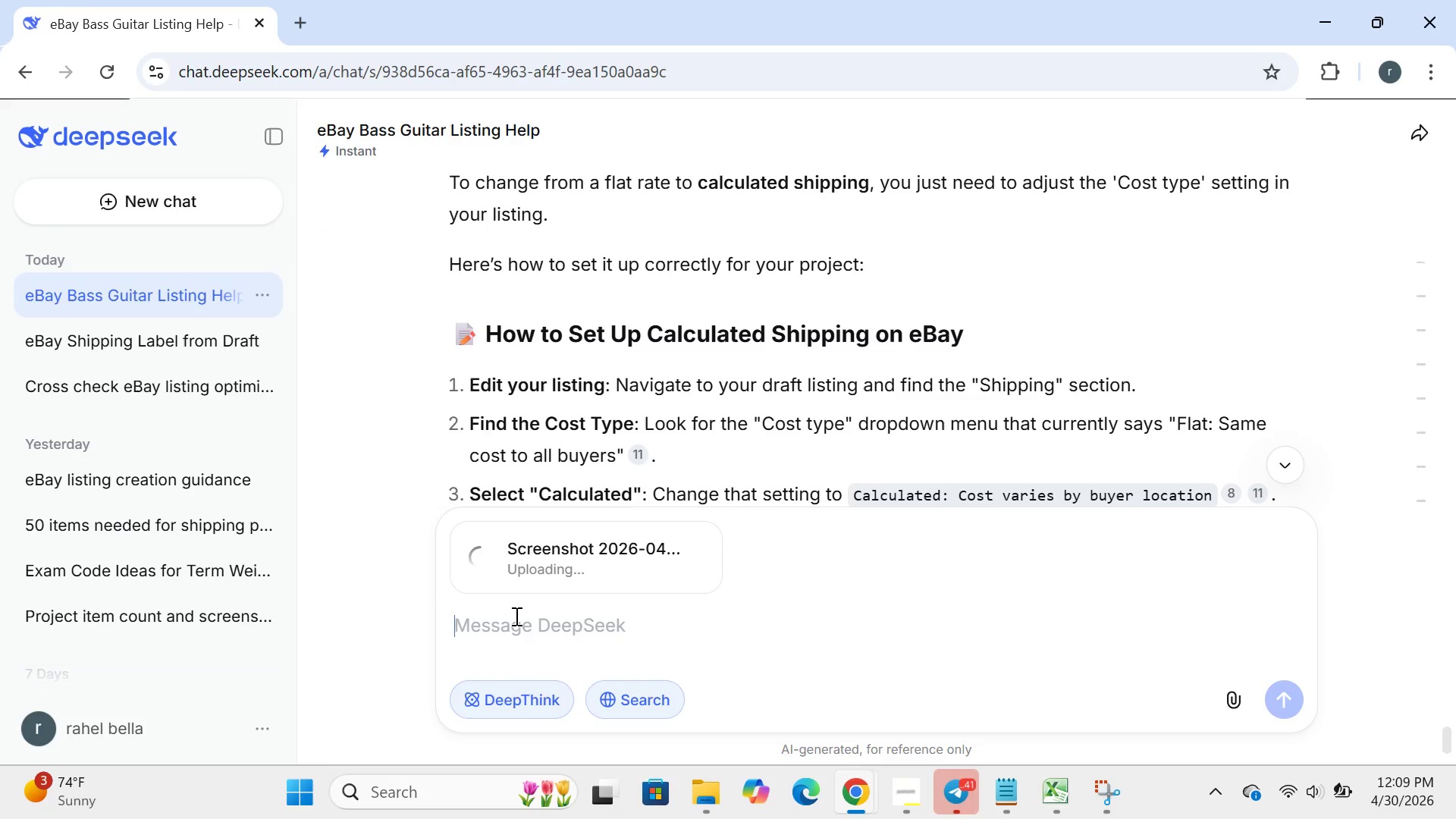 
left_click([515, 616])
 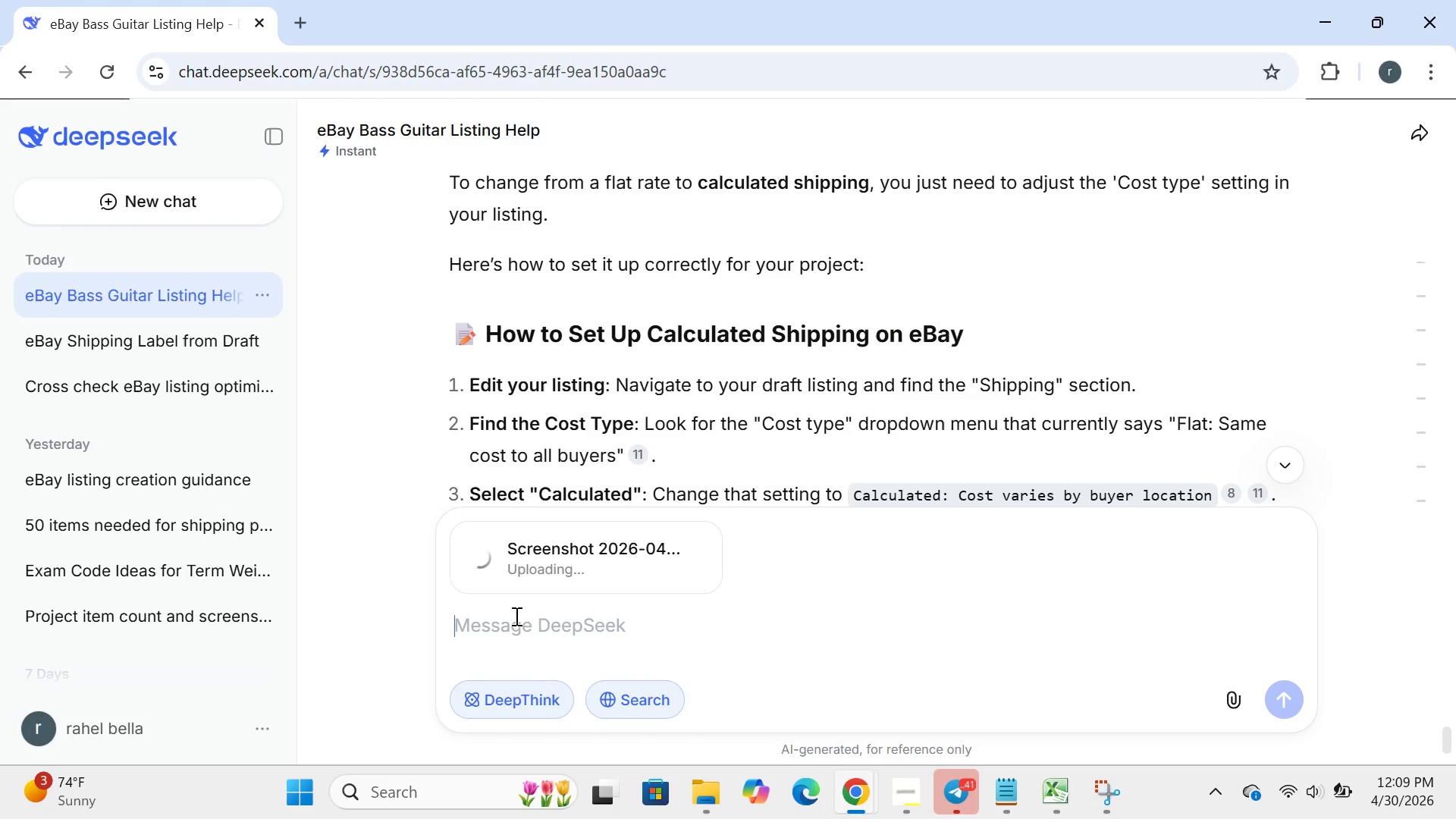 
type(am i correct to)
key(Backspace)
key(Backspace)
type(or not)
 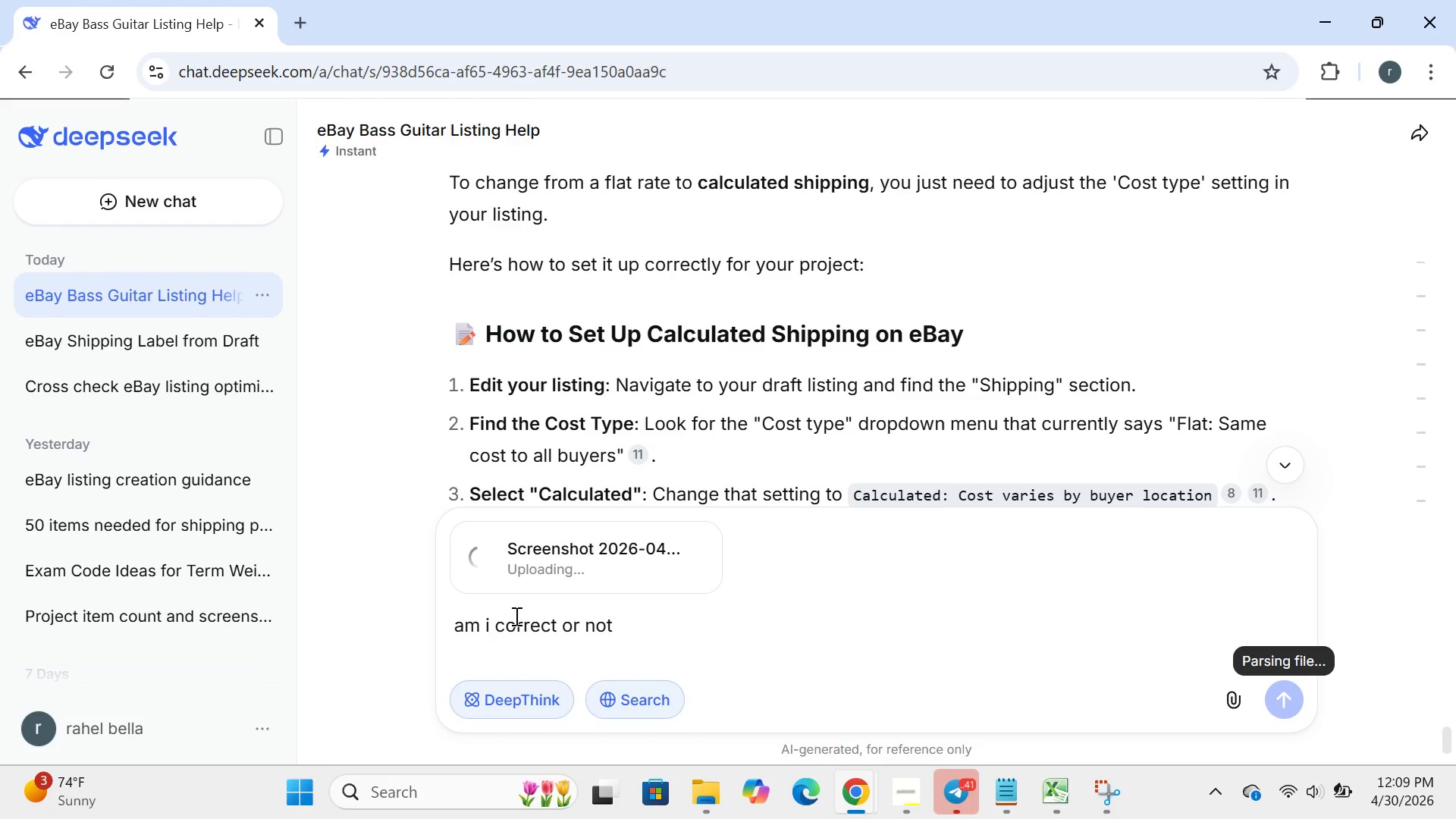 
key(Enter)
 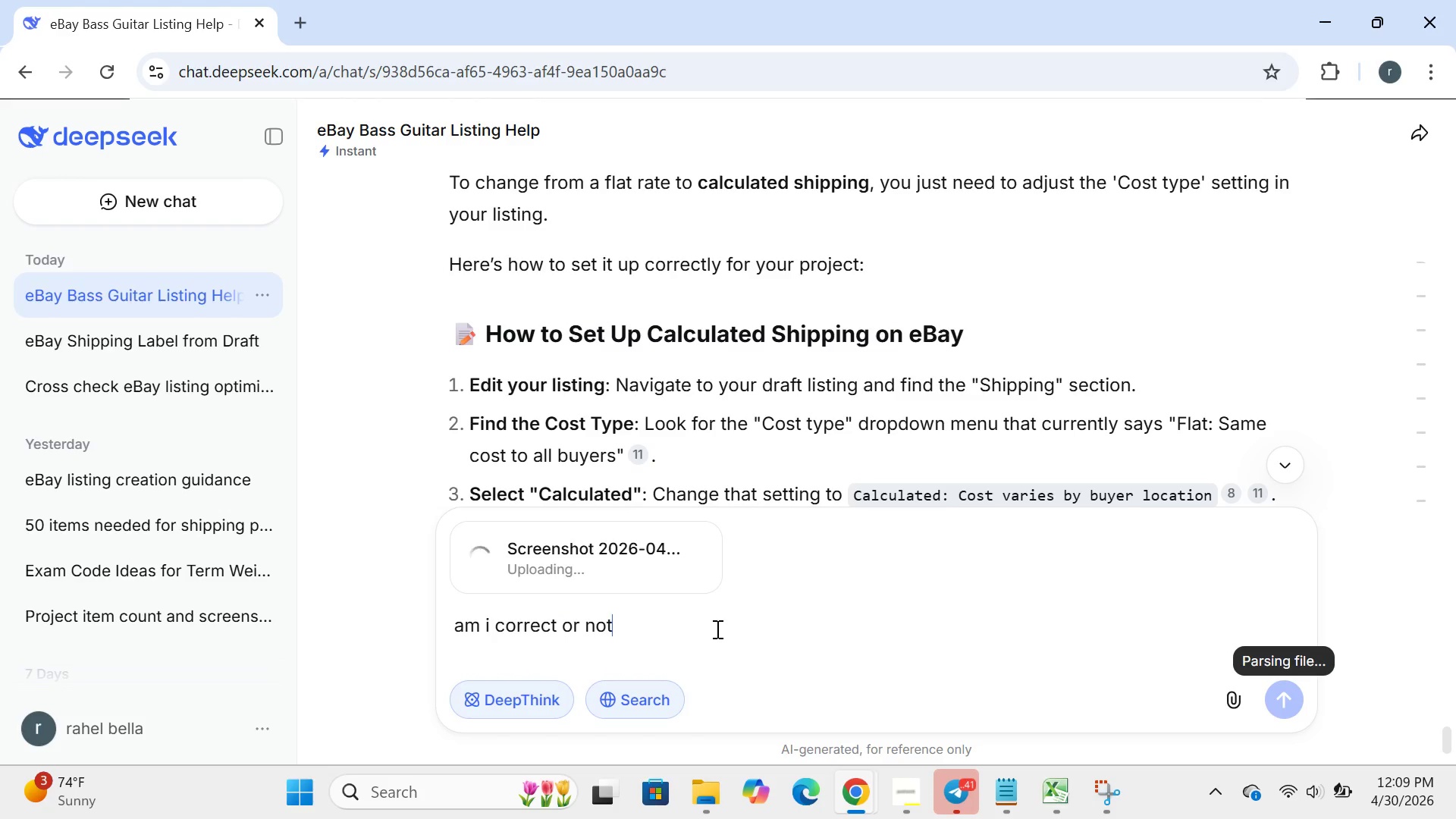 
key(Shift+Period)
 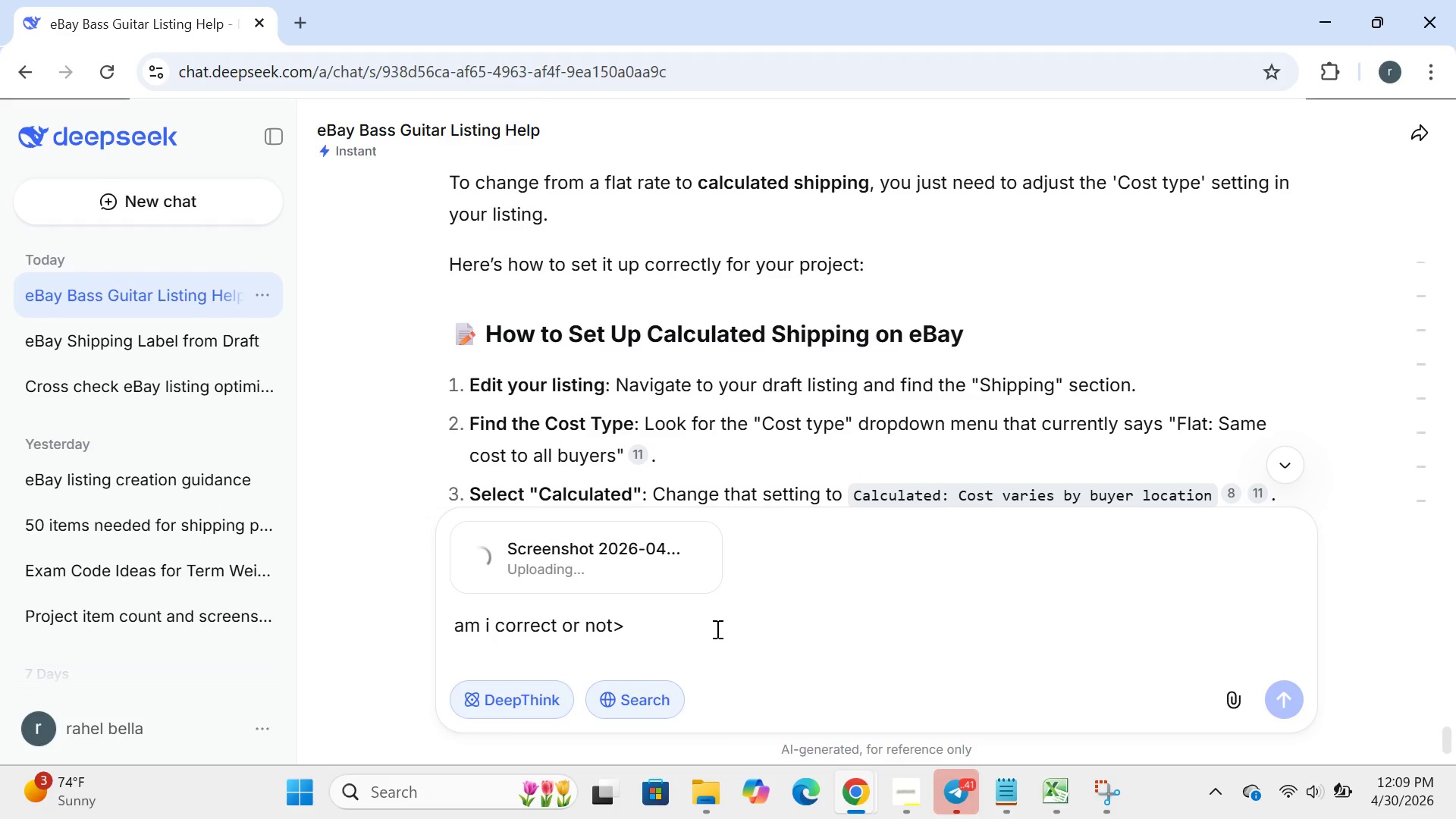 
key(Backspace)
 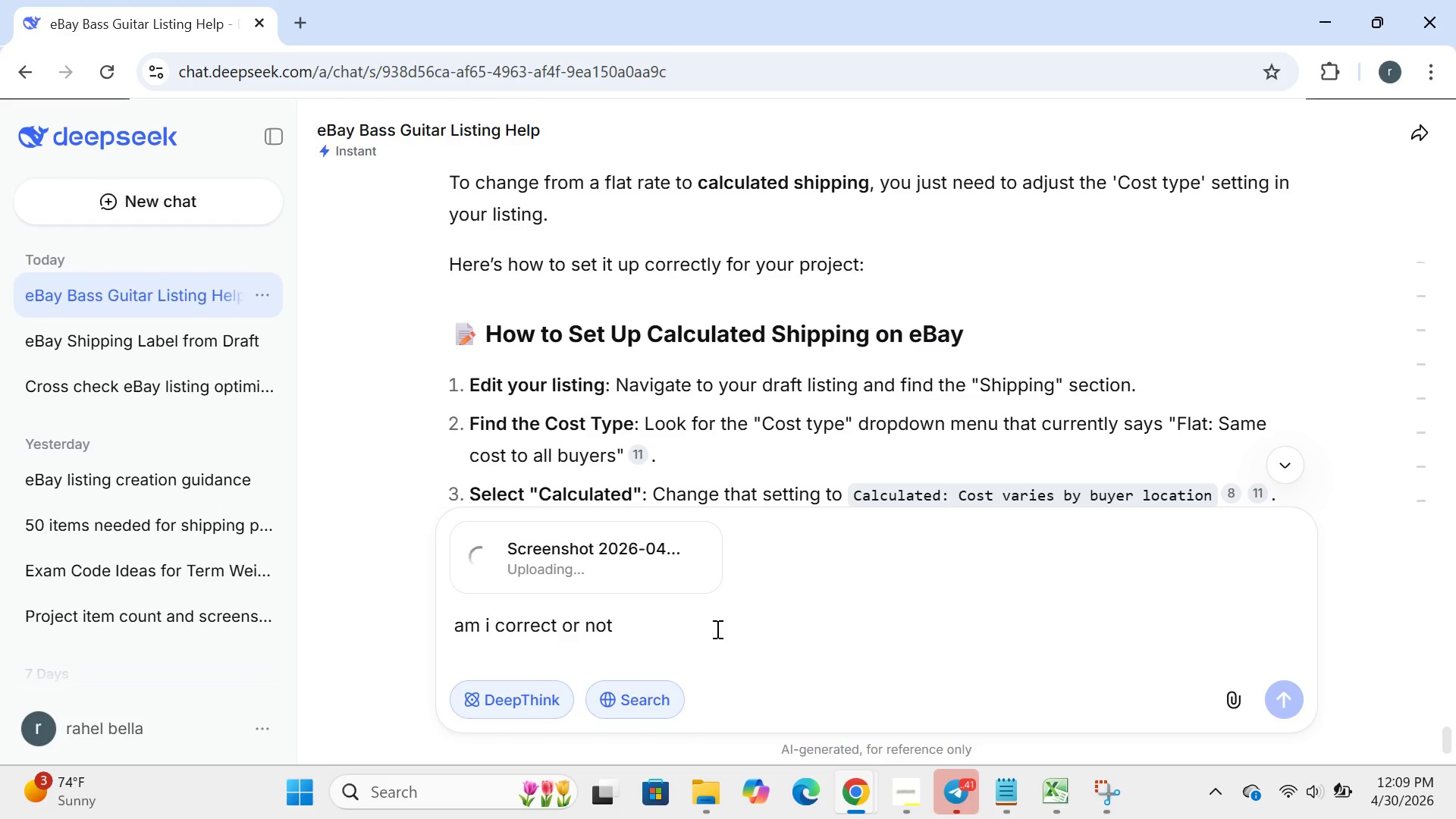 
key(Shift+ShiftRight)
 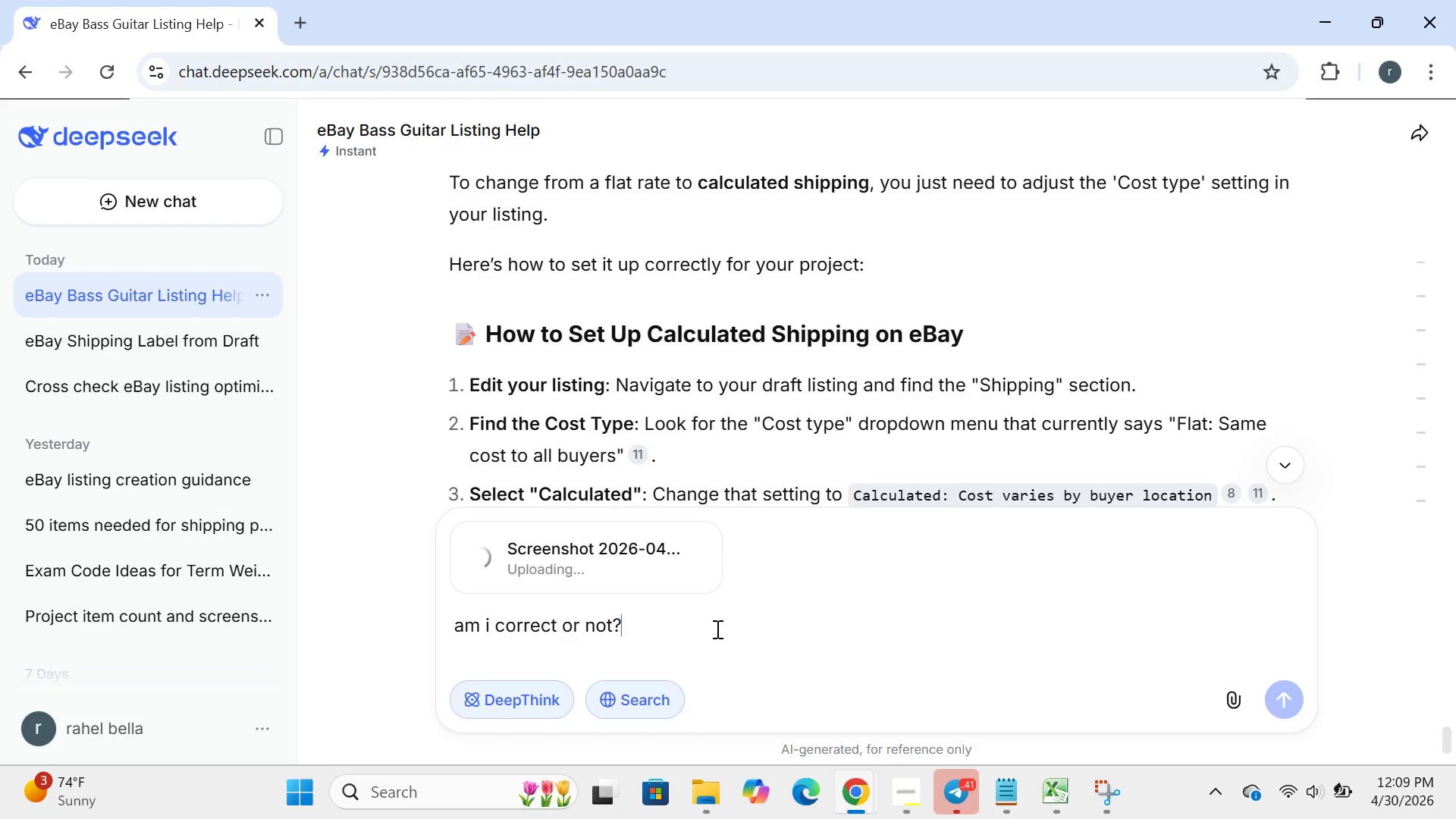 
key(Shift+Slash)
 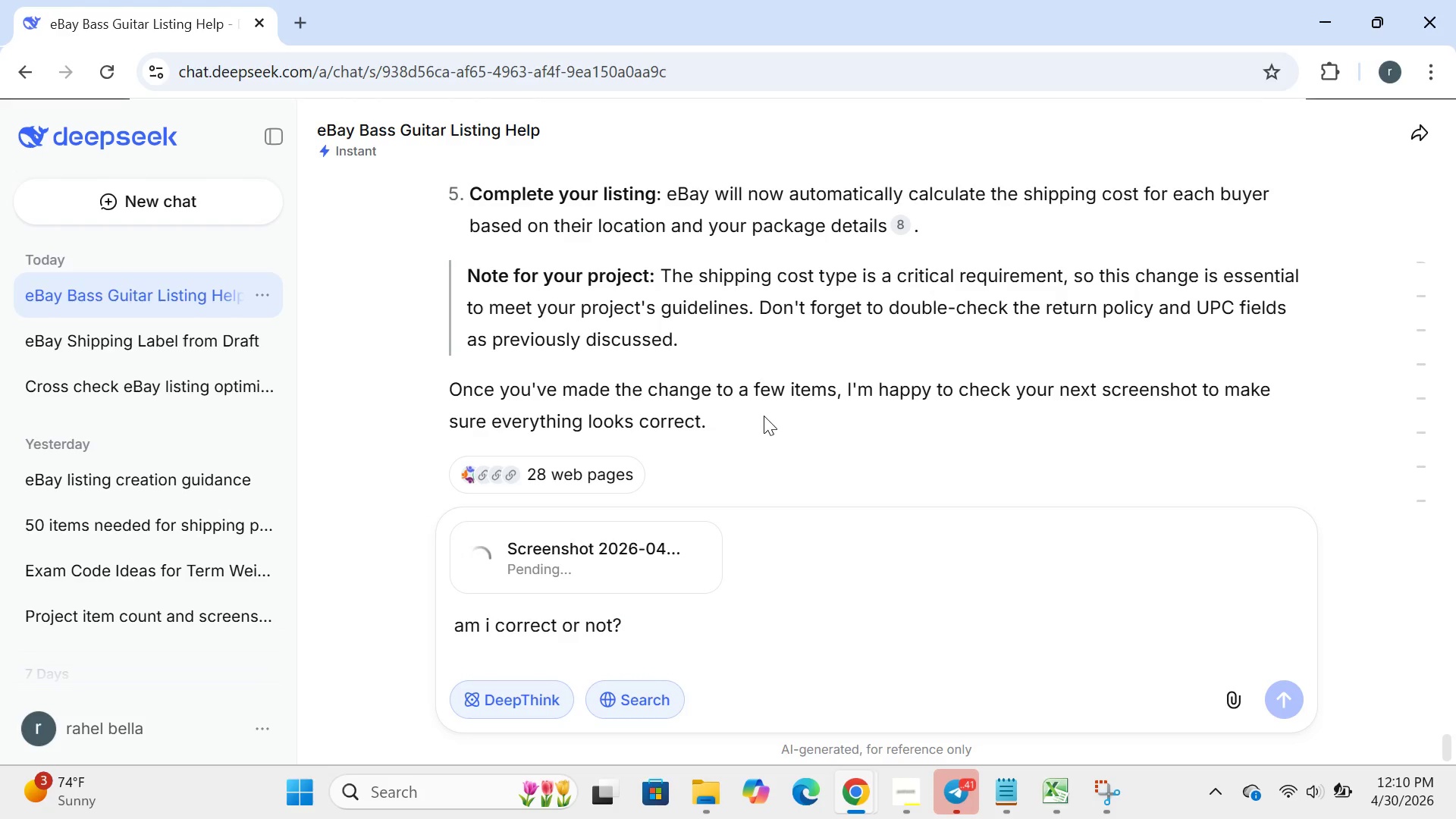 
wait(52.27)
 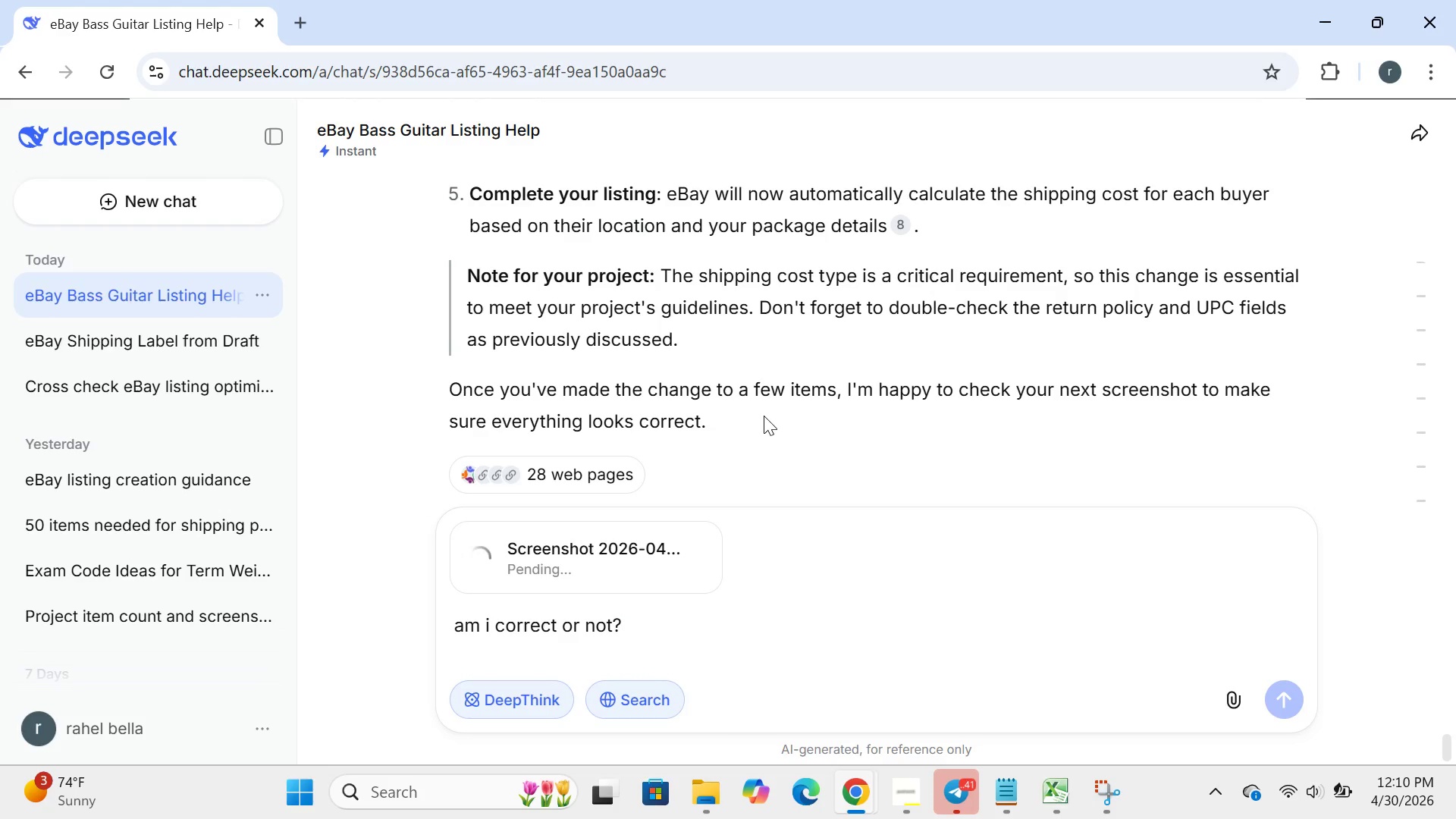 
key(Enter)
 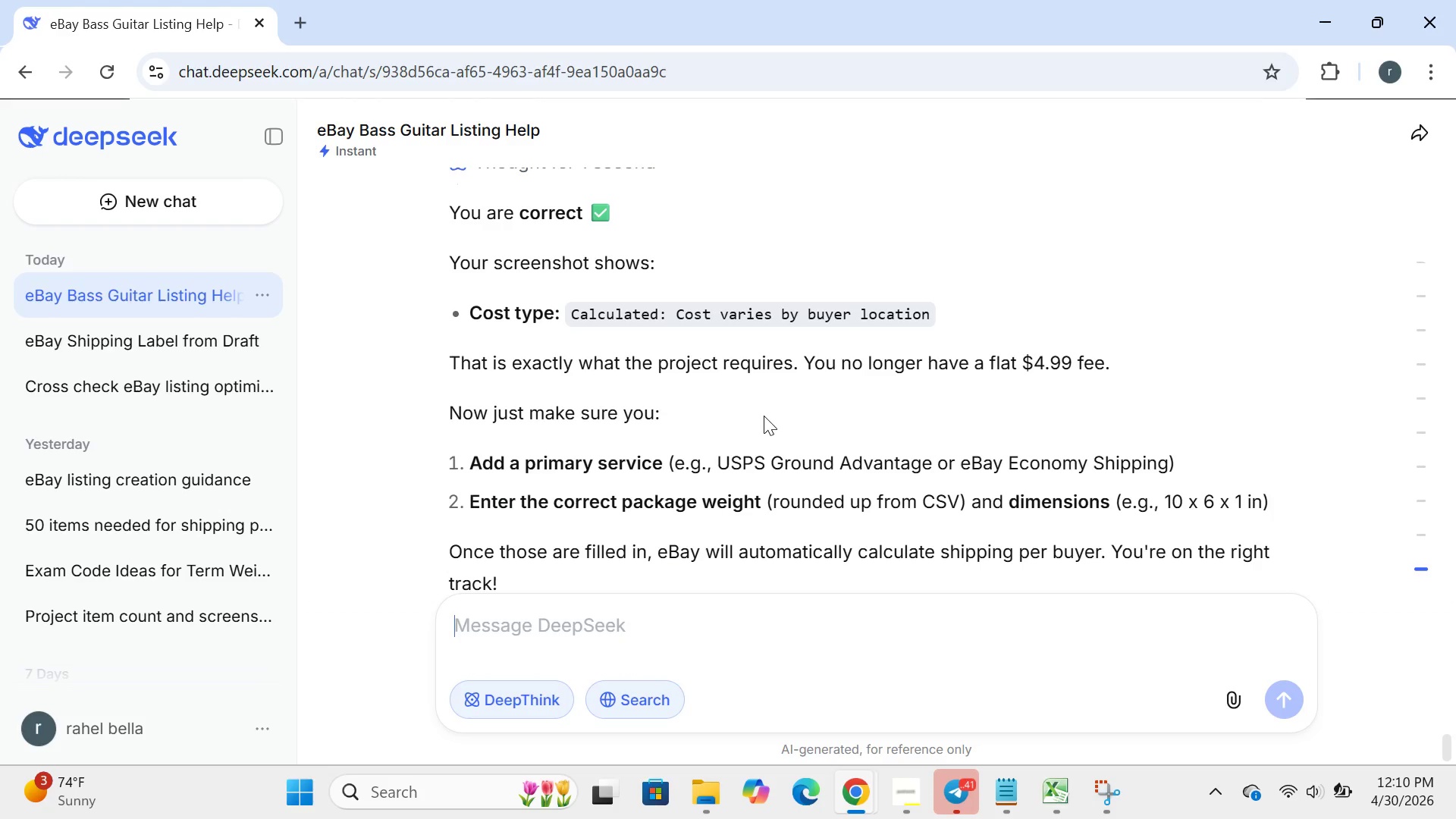 
wait(20.44)
 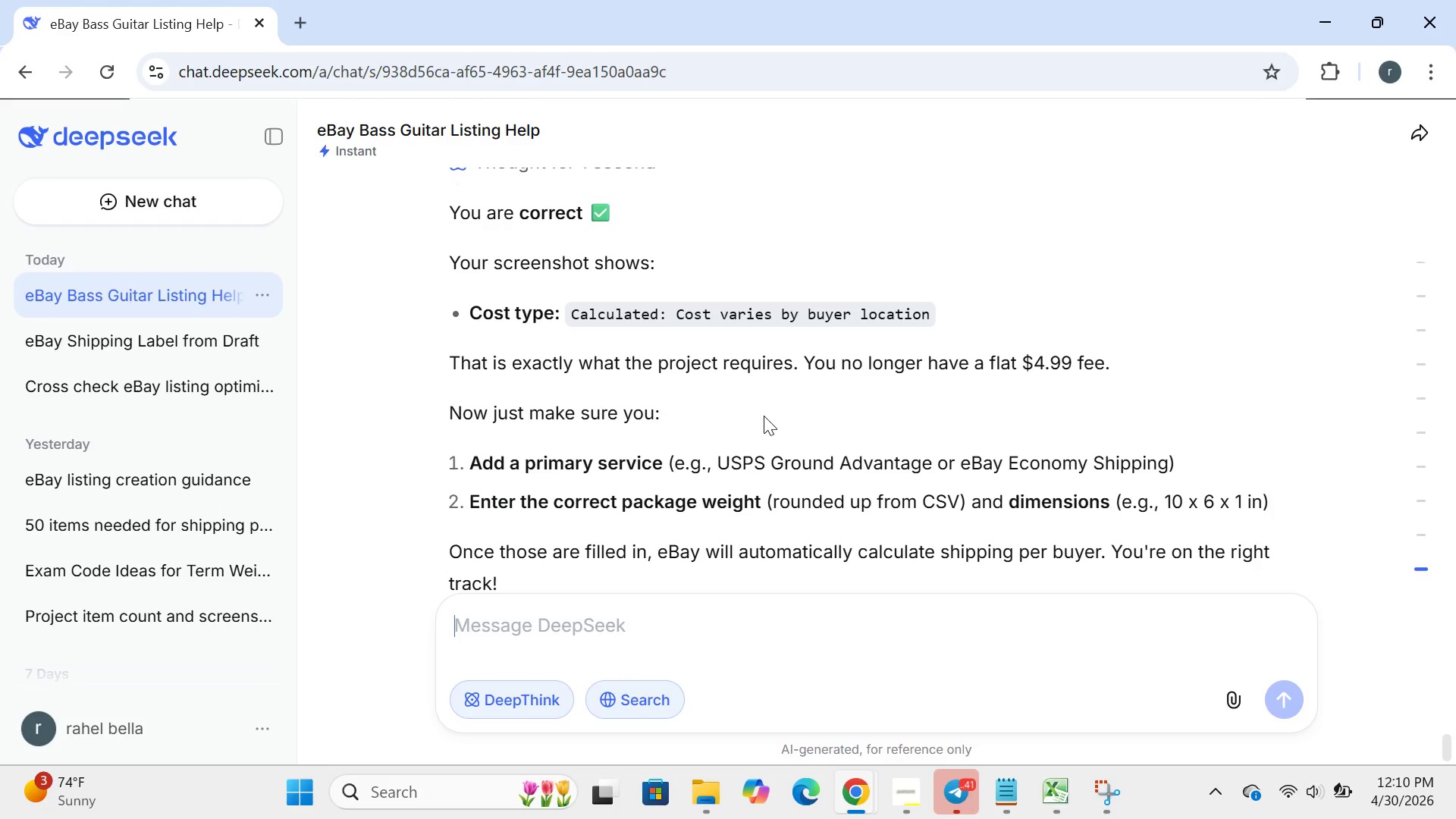 
mouse_move([845, 774])
 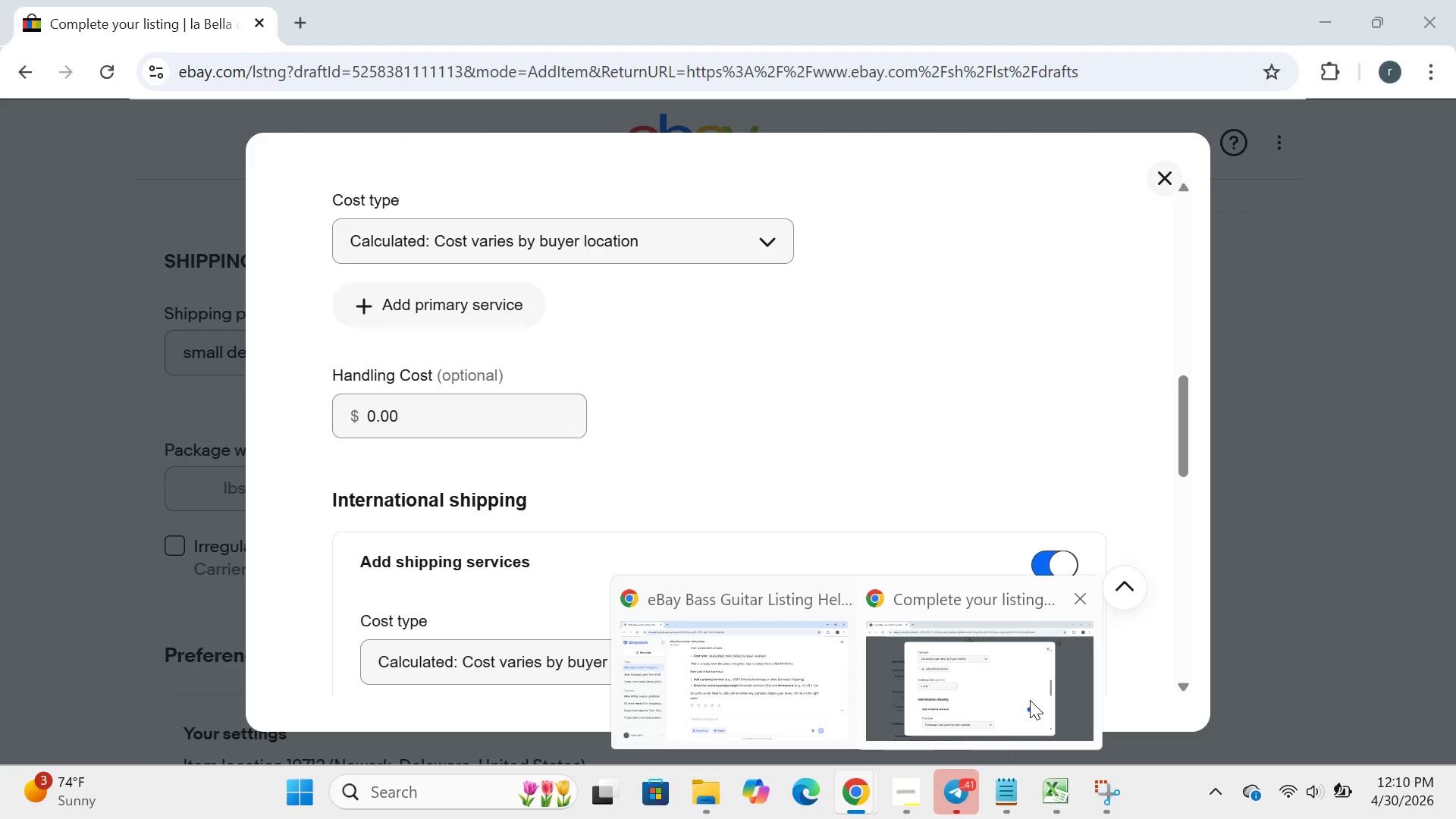 
left_click([1030, 700])
 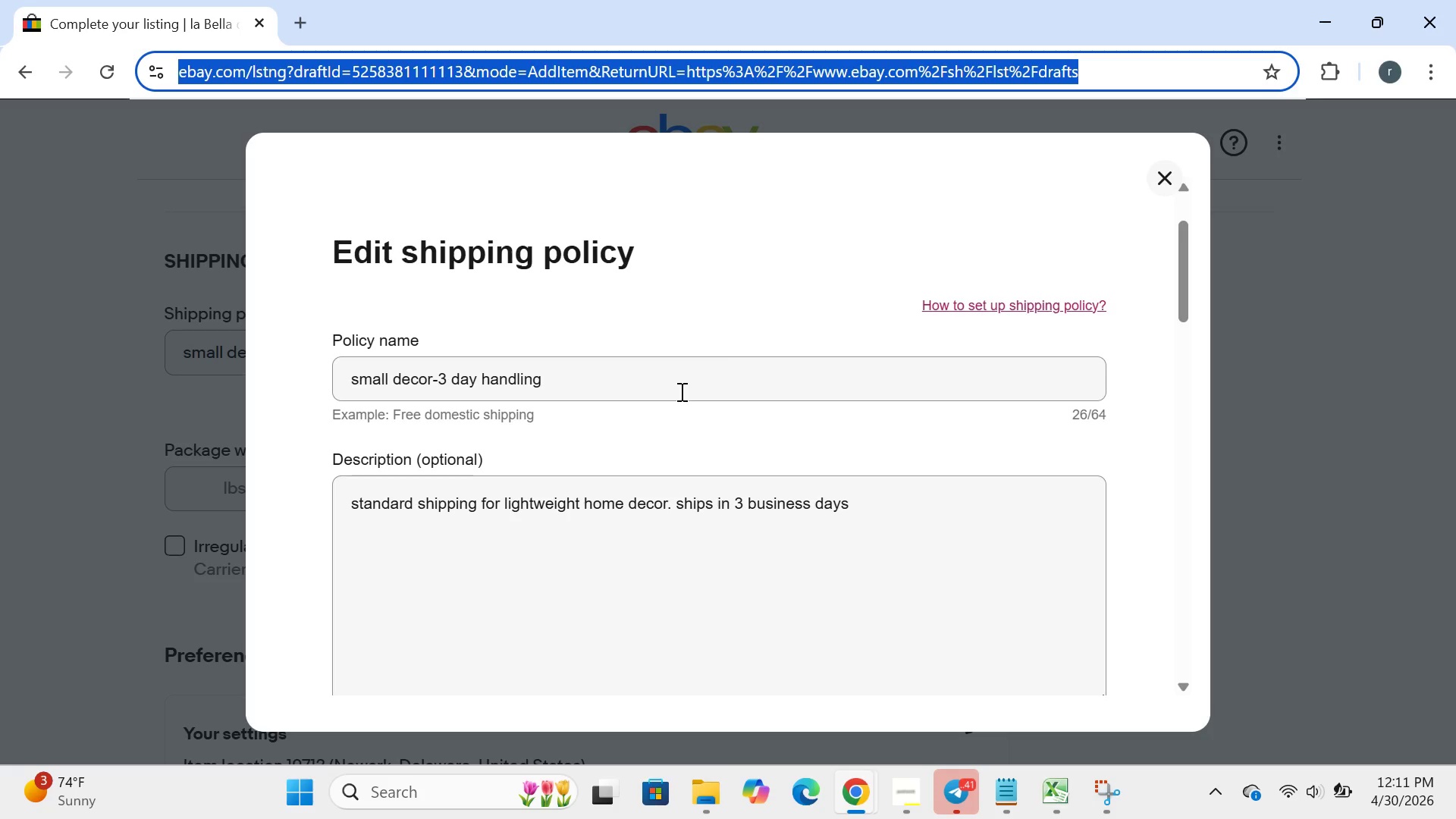 
wait(15.0)
 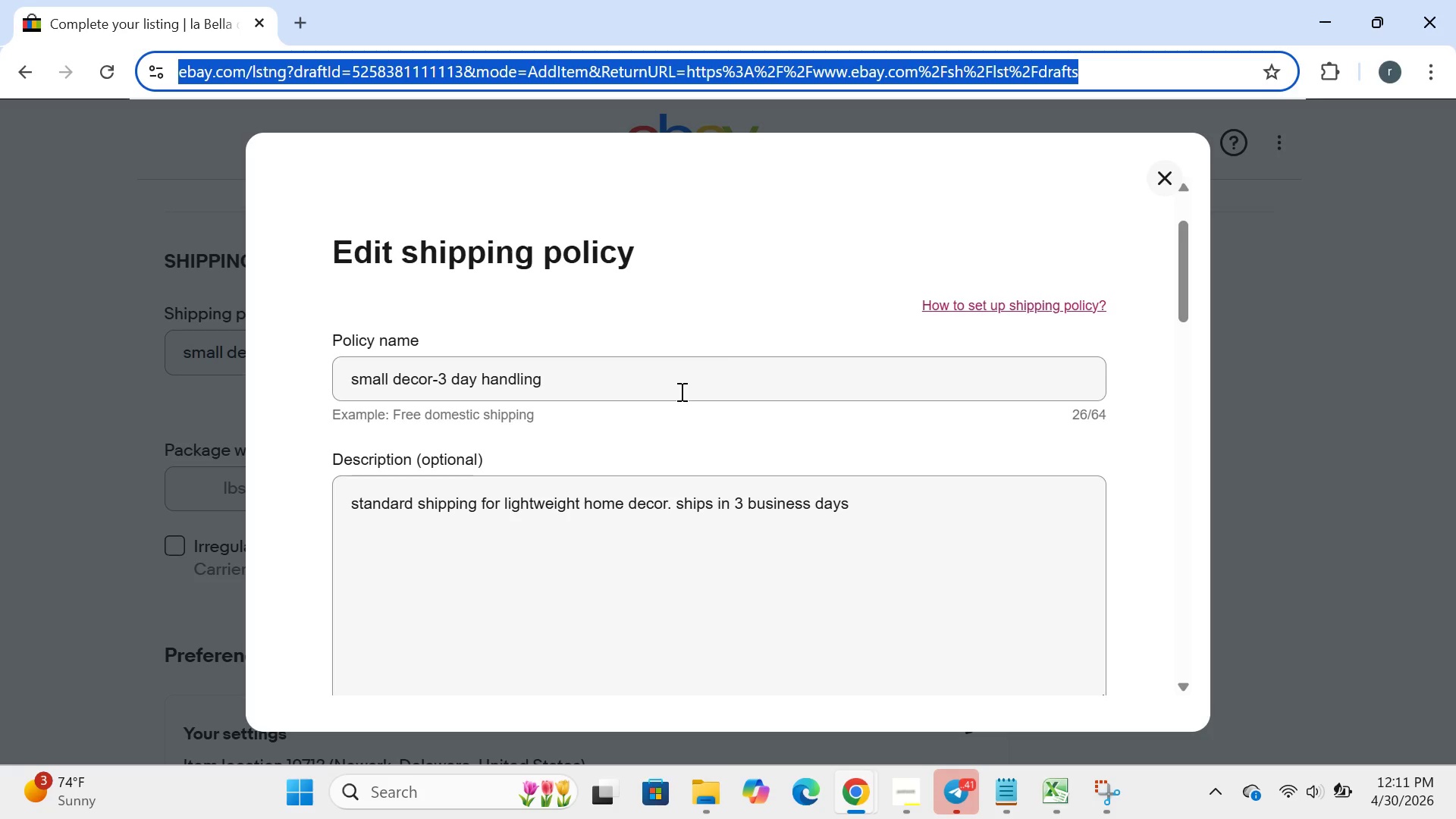 
left_click([875, 353])
 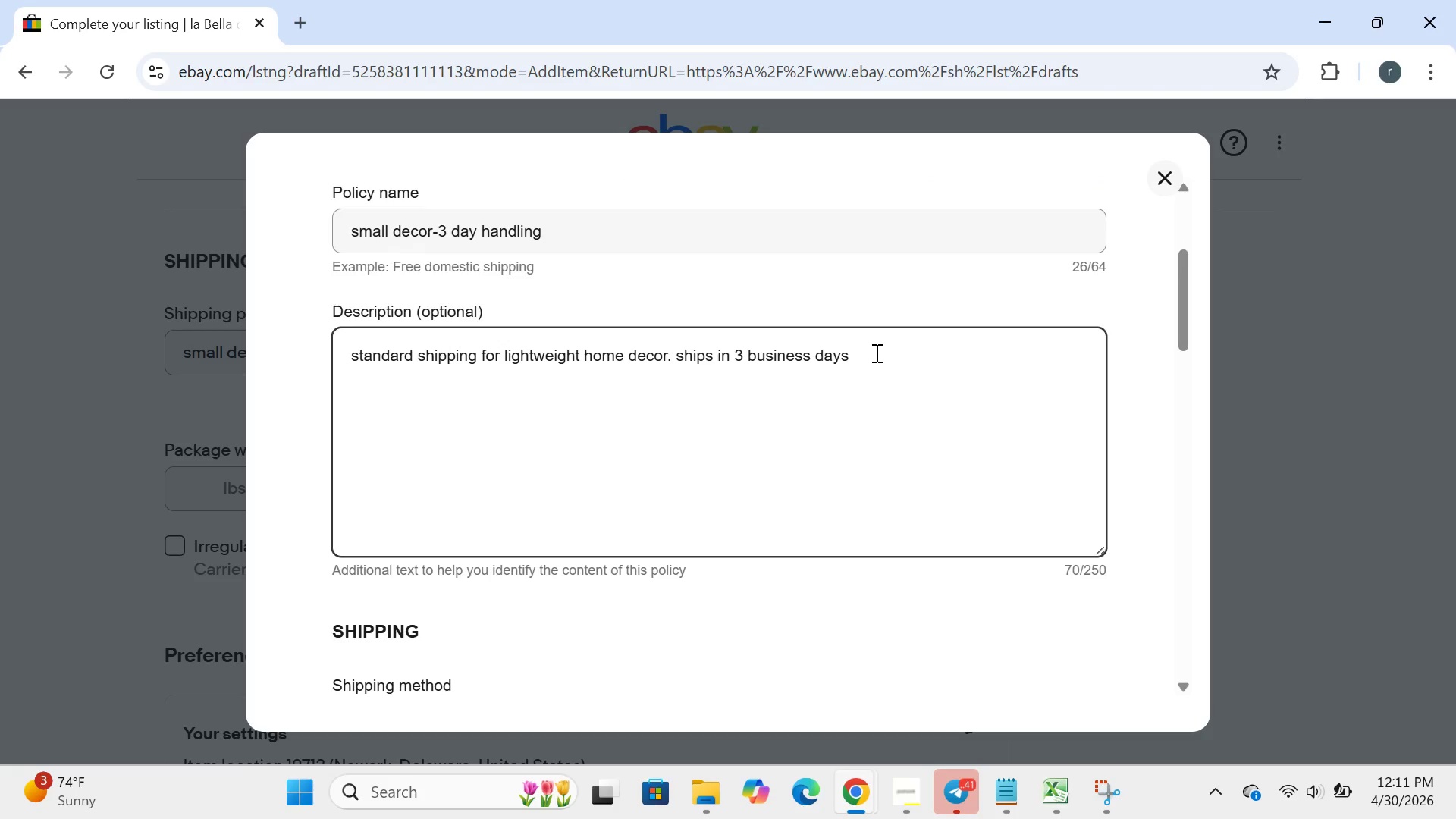 
key(Control+ControlLeft)
 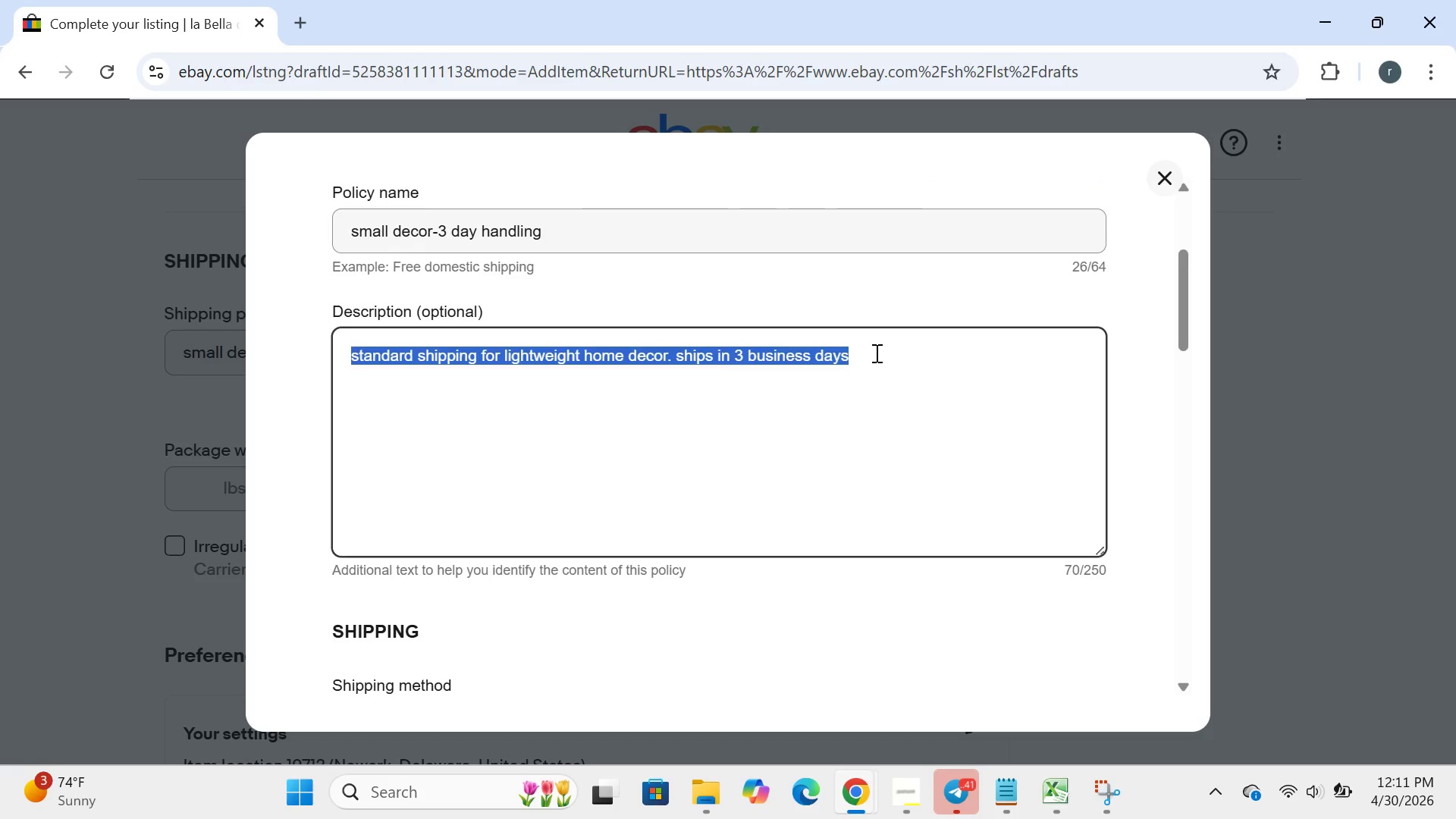 
key(Control+A)
 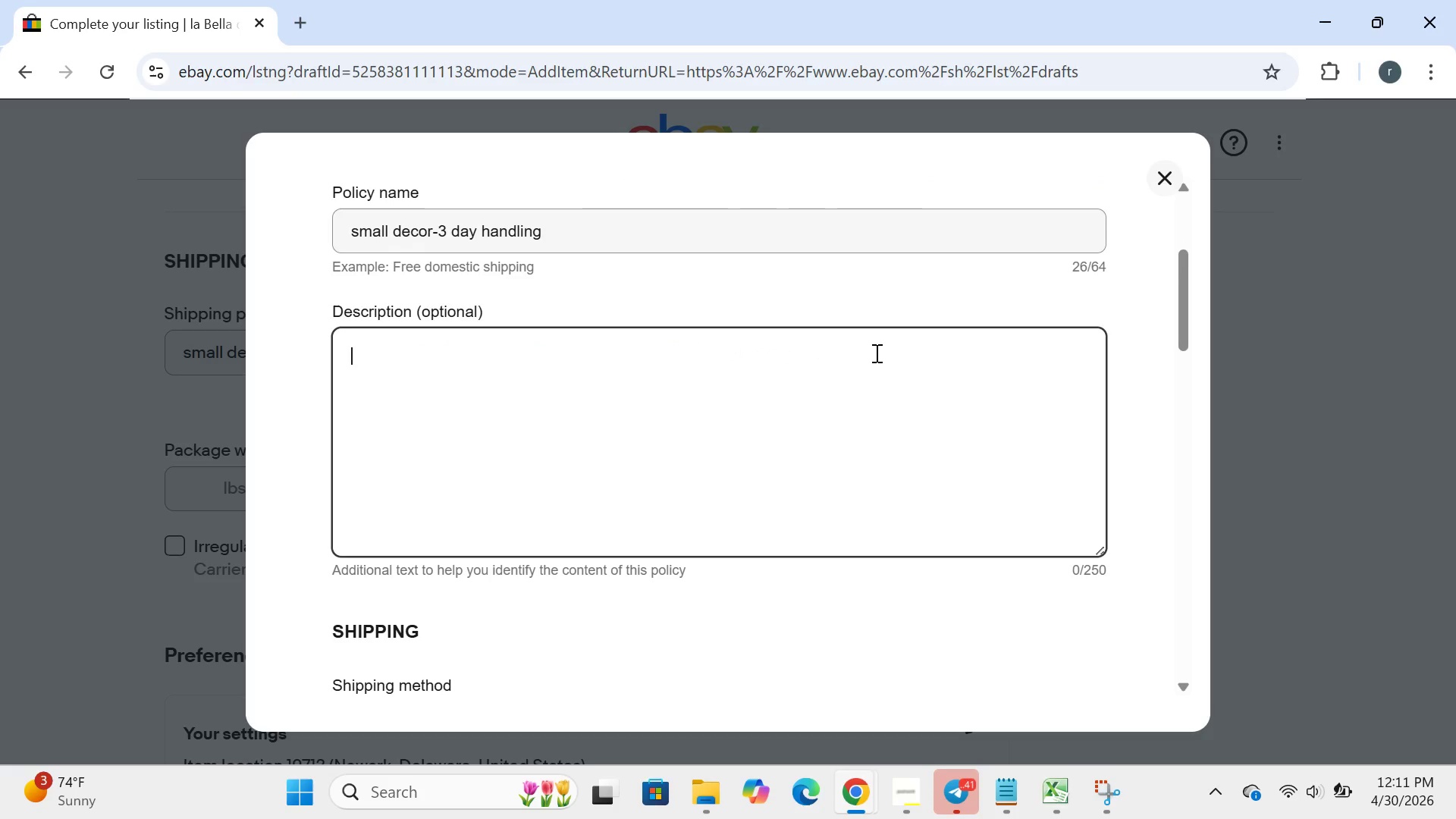 
key(Backspace)
 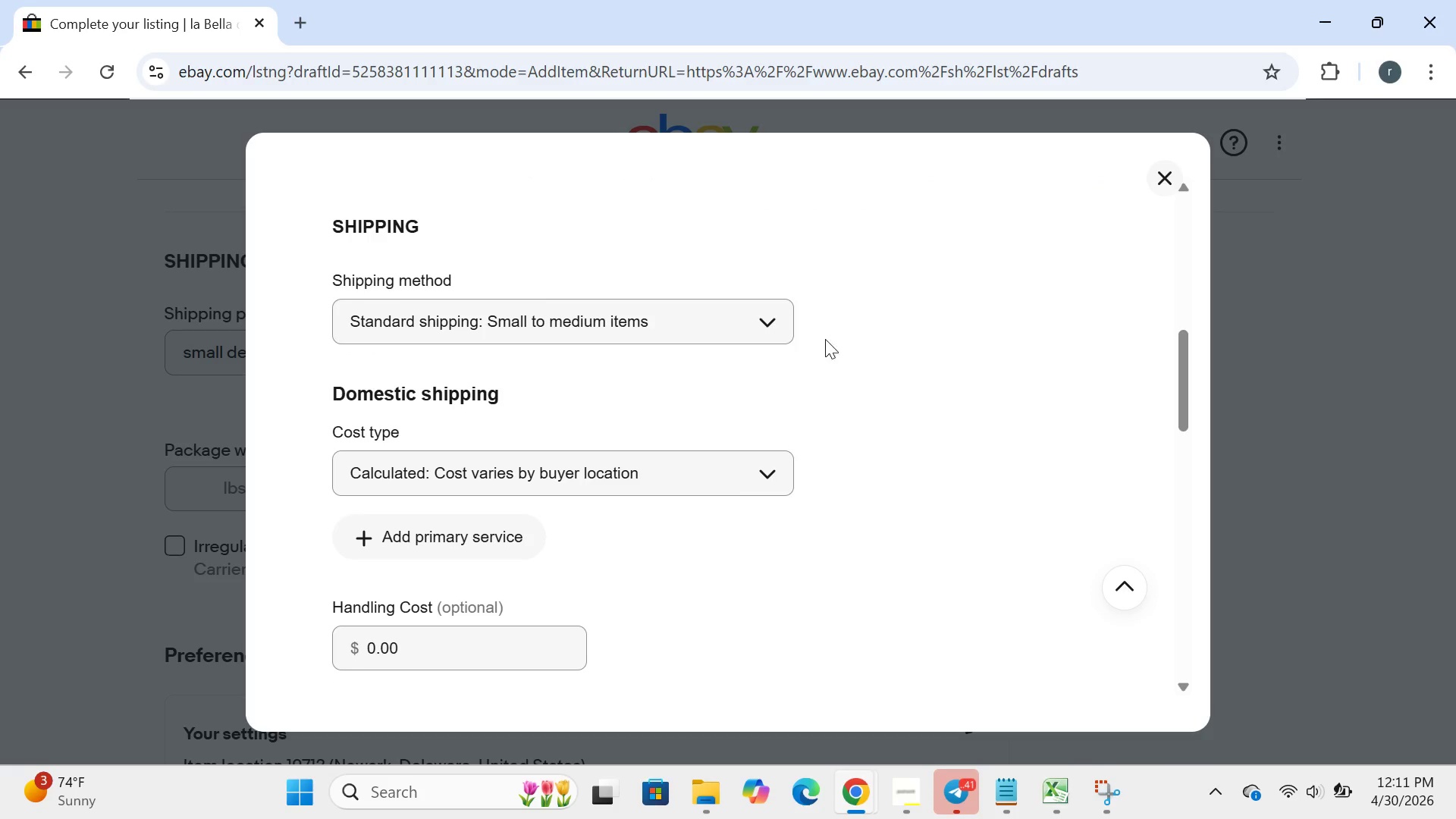 
mouse_move([724, 337])
 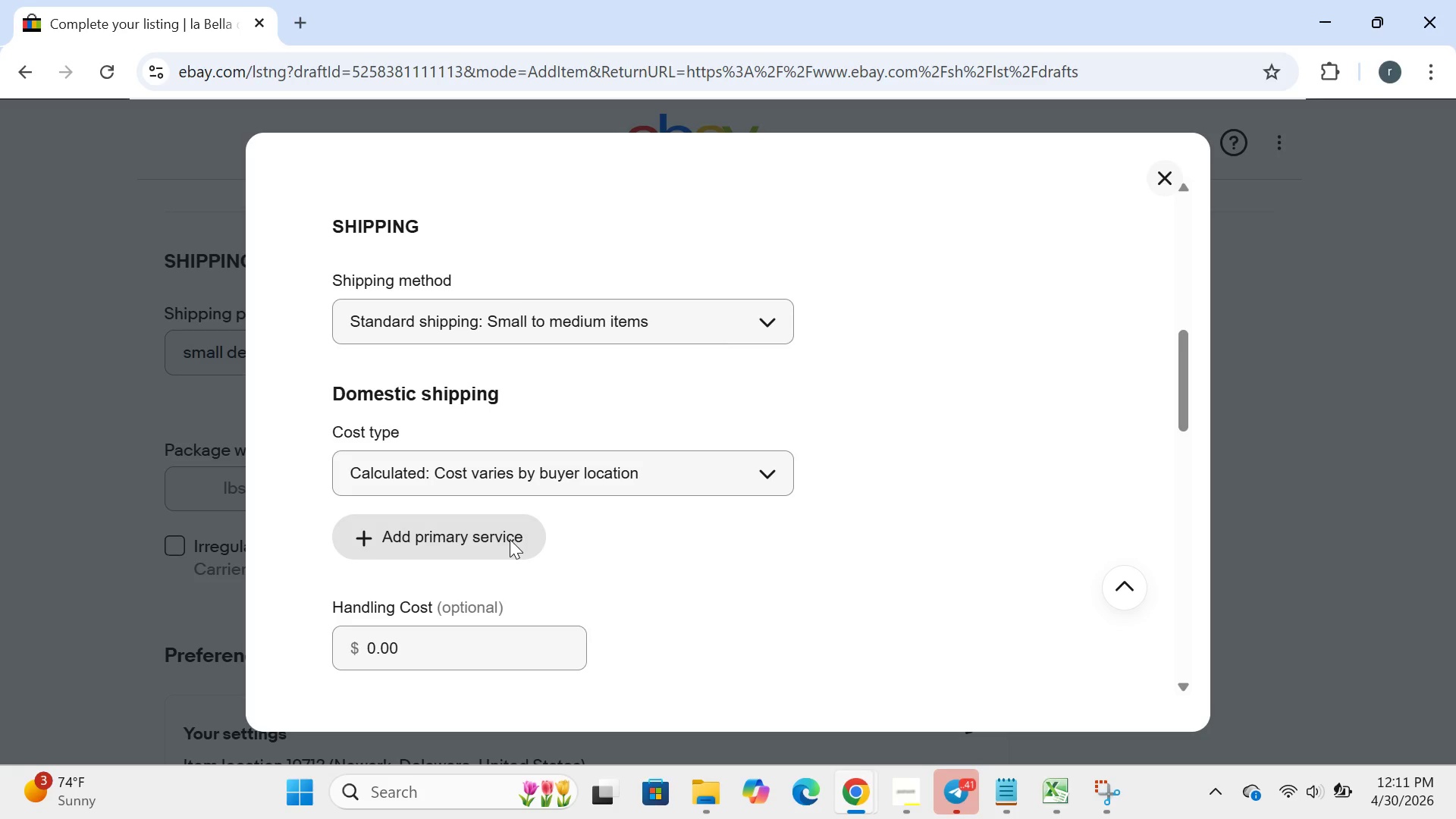 
left_click([510, 540])
 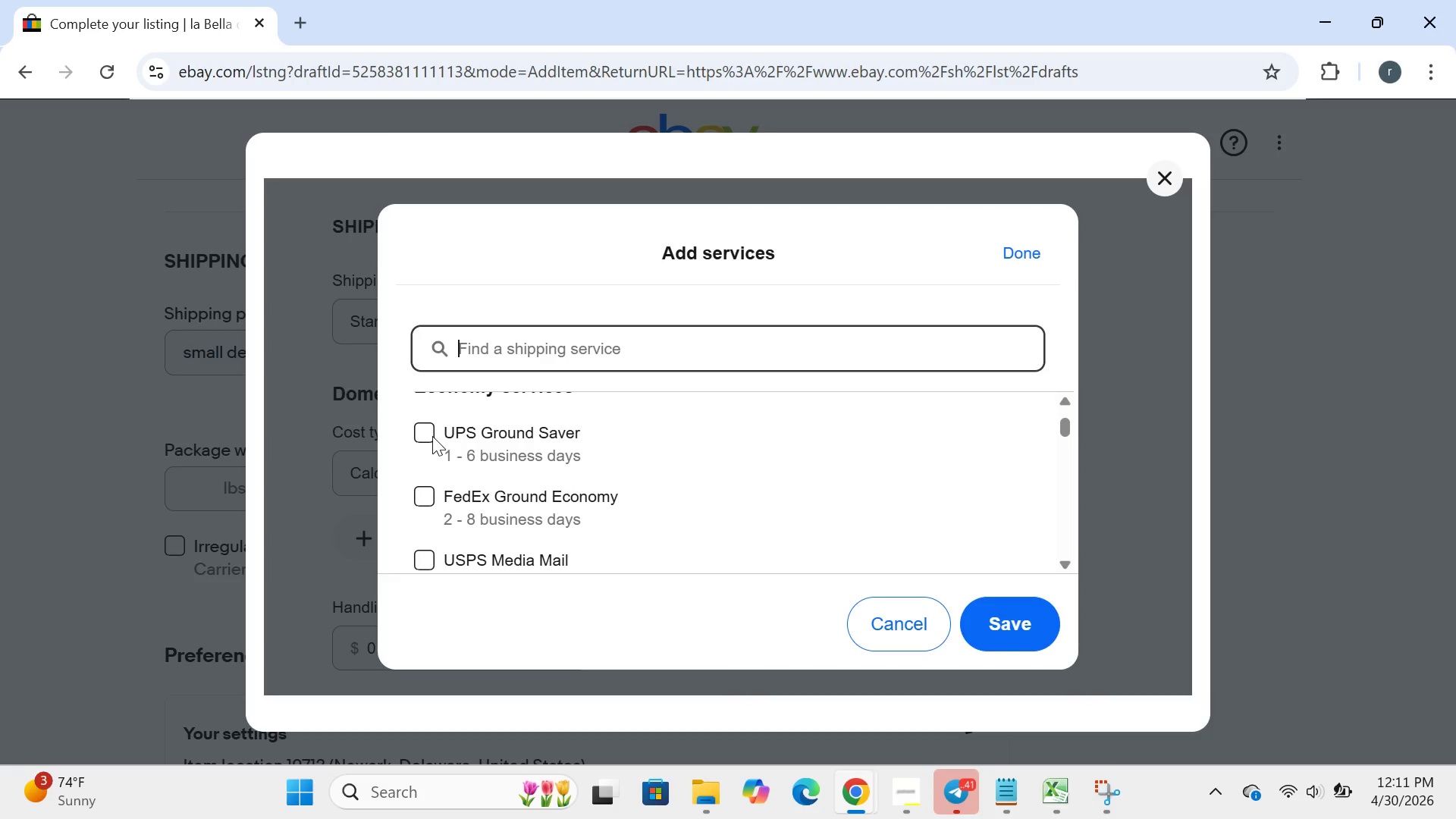 
left_click([416, 434])
 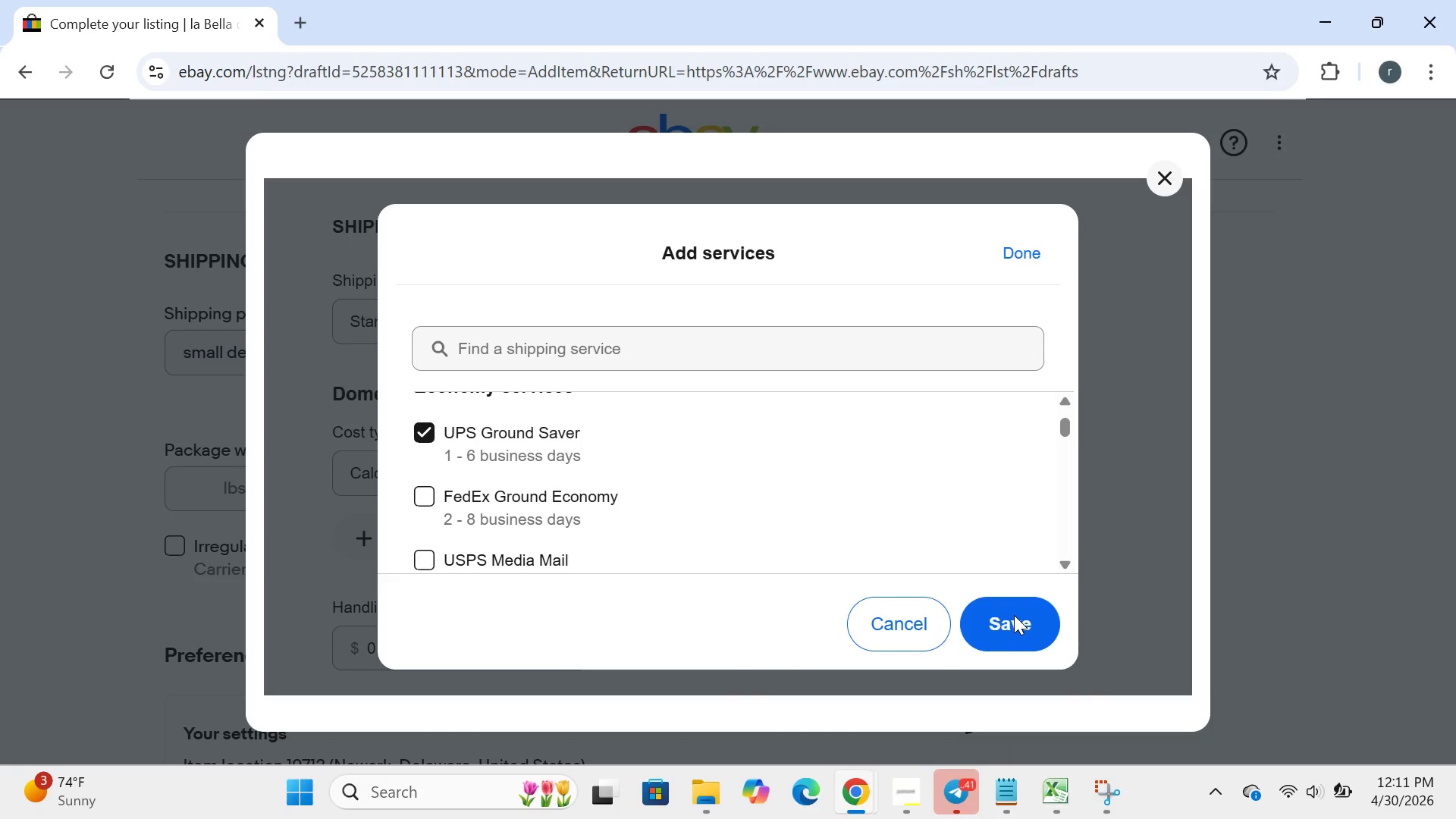 
left_click([1014, 615])
 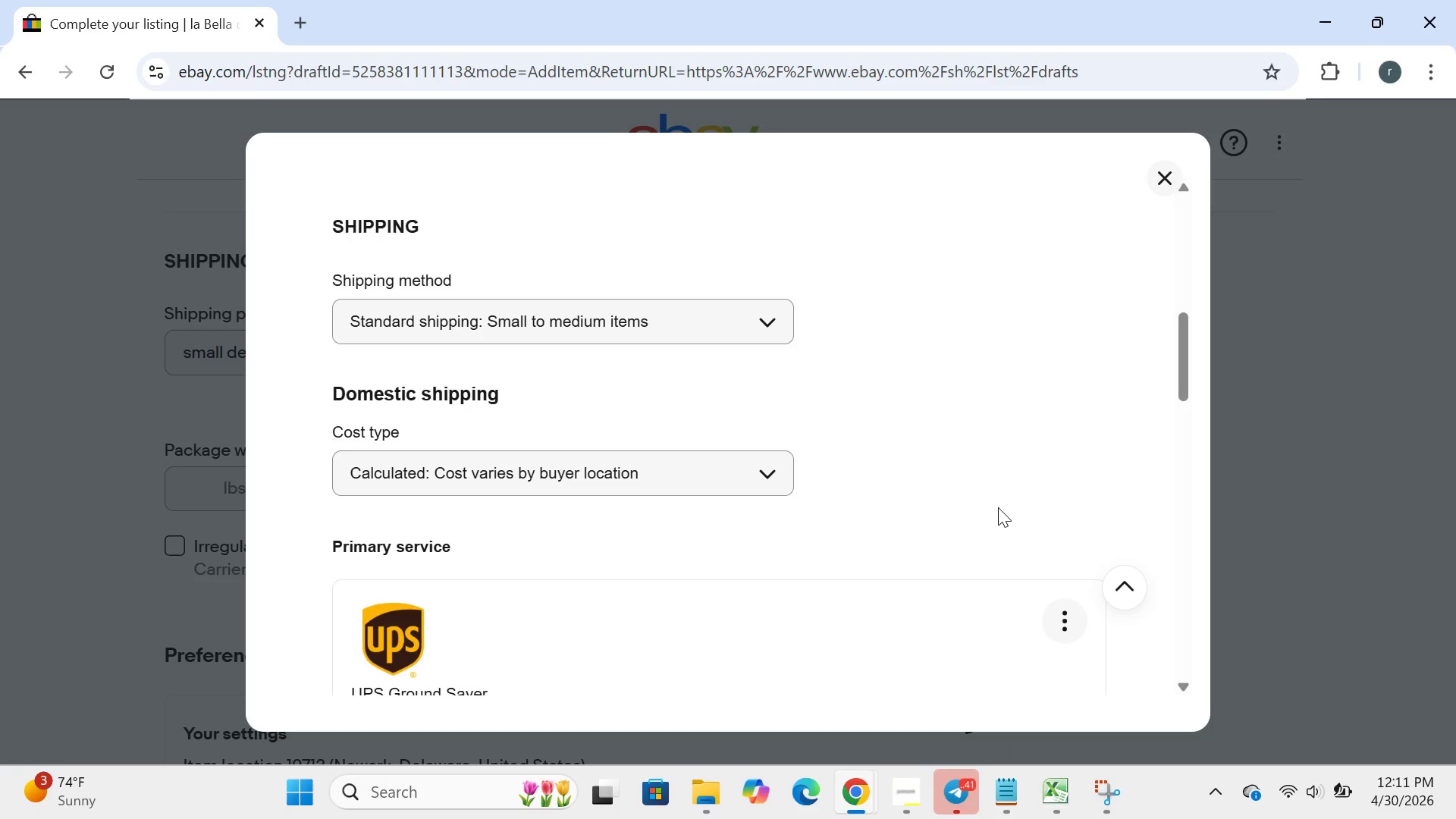 
mouse_move([996, 544])
 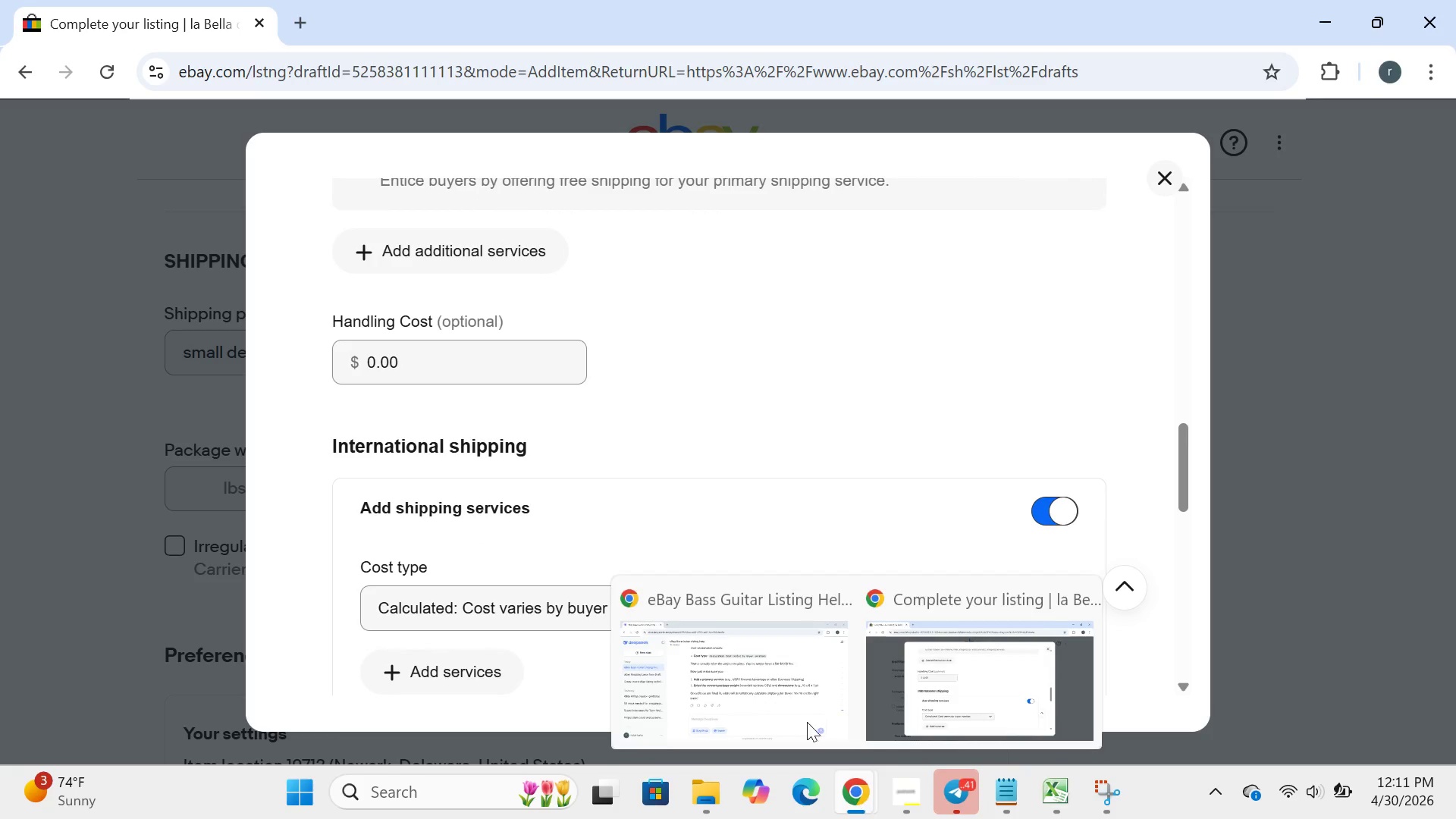 
left_click([770, 663])
 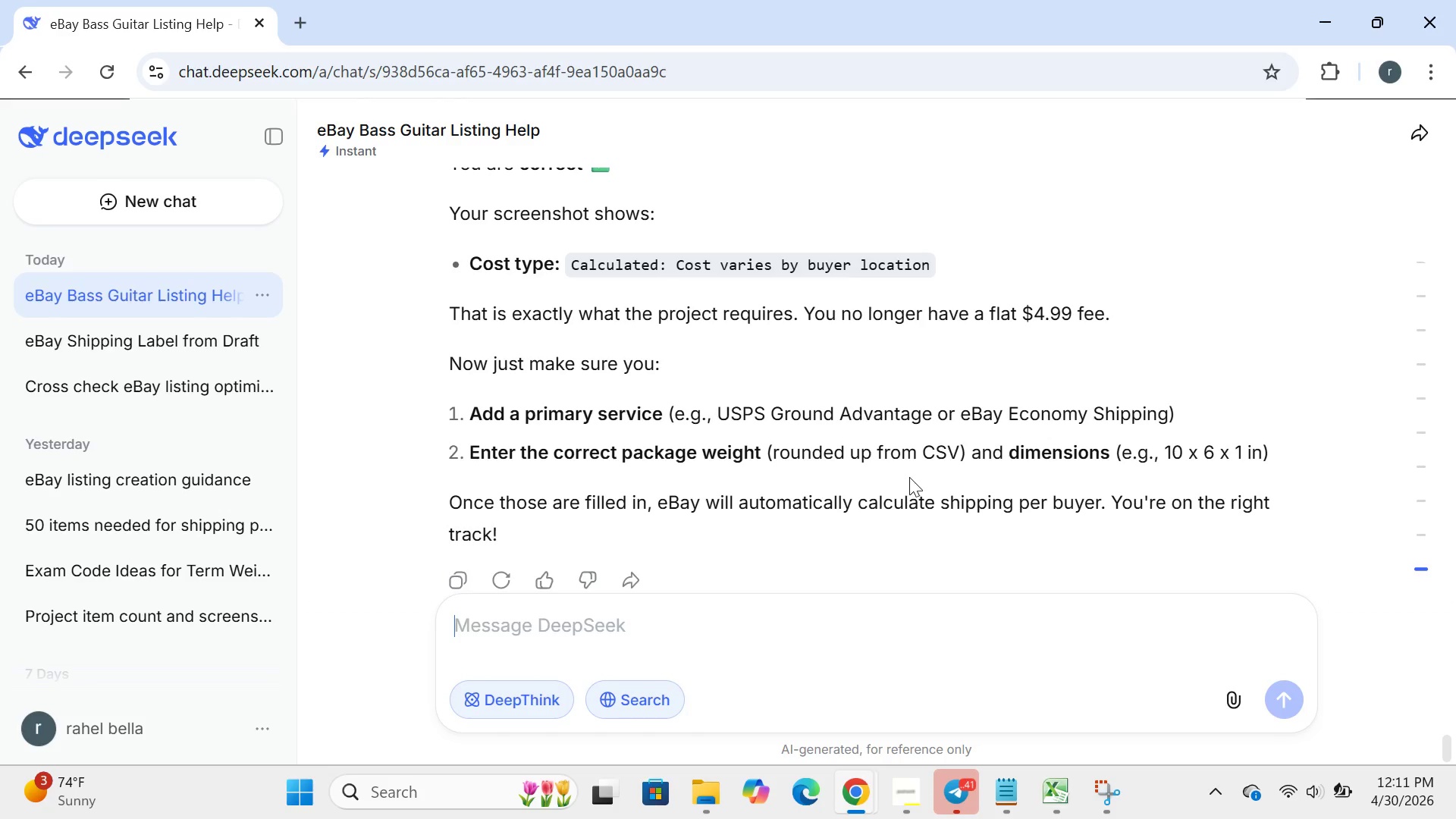 
wait(22.23)
 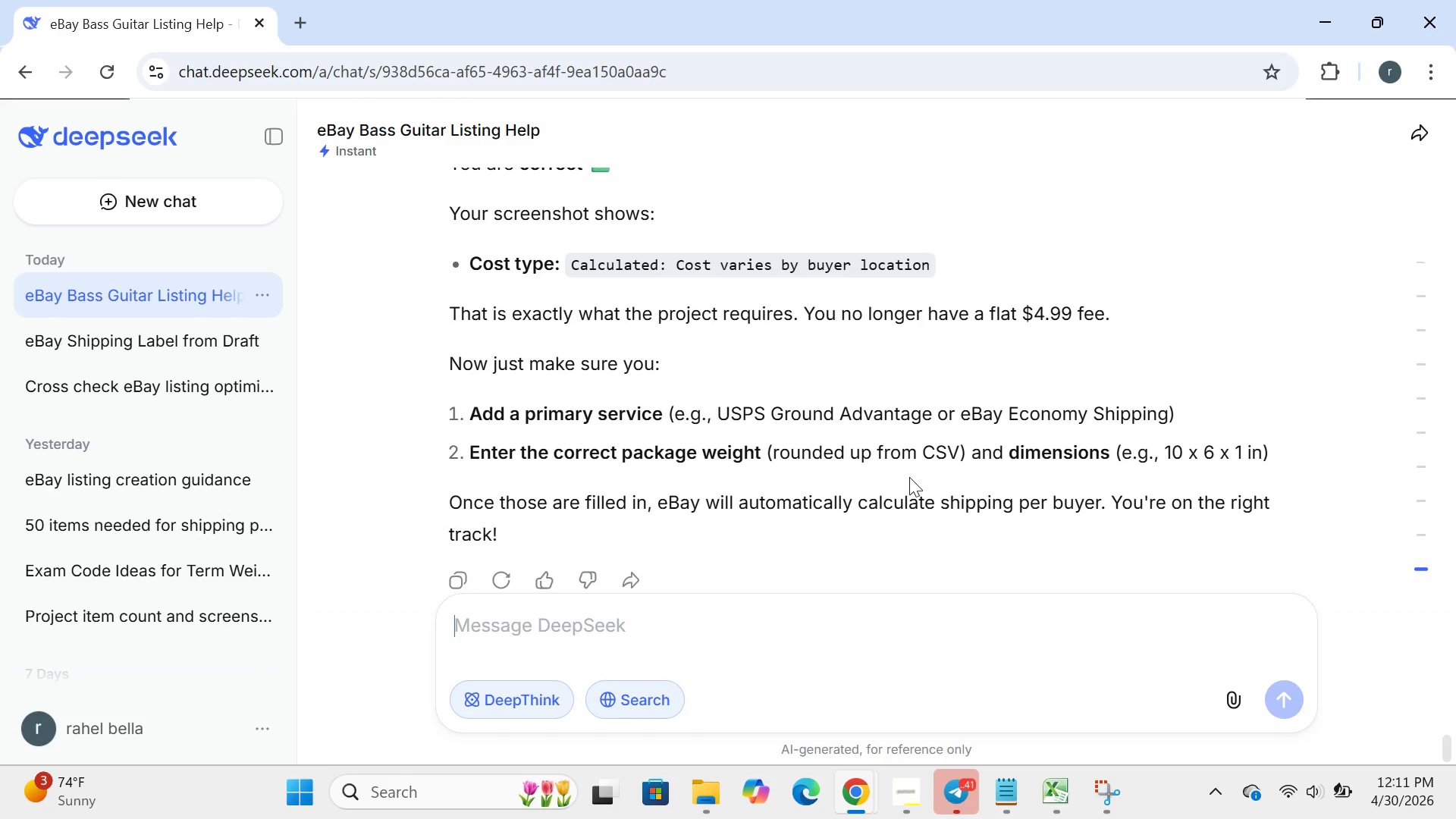 
left_click([1007, 714])
 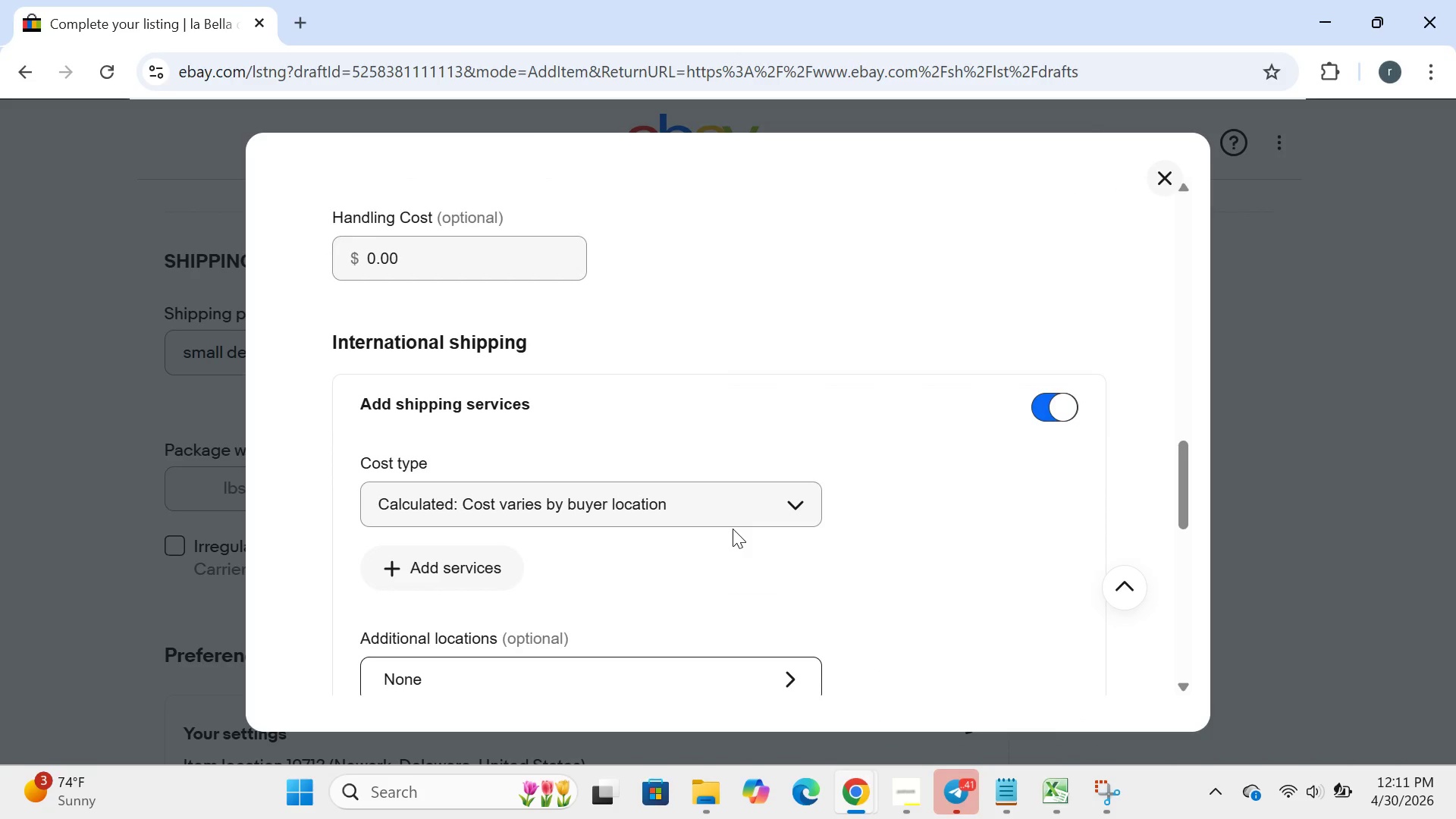 
wait(8.83)
 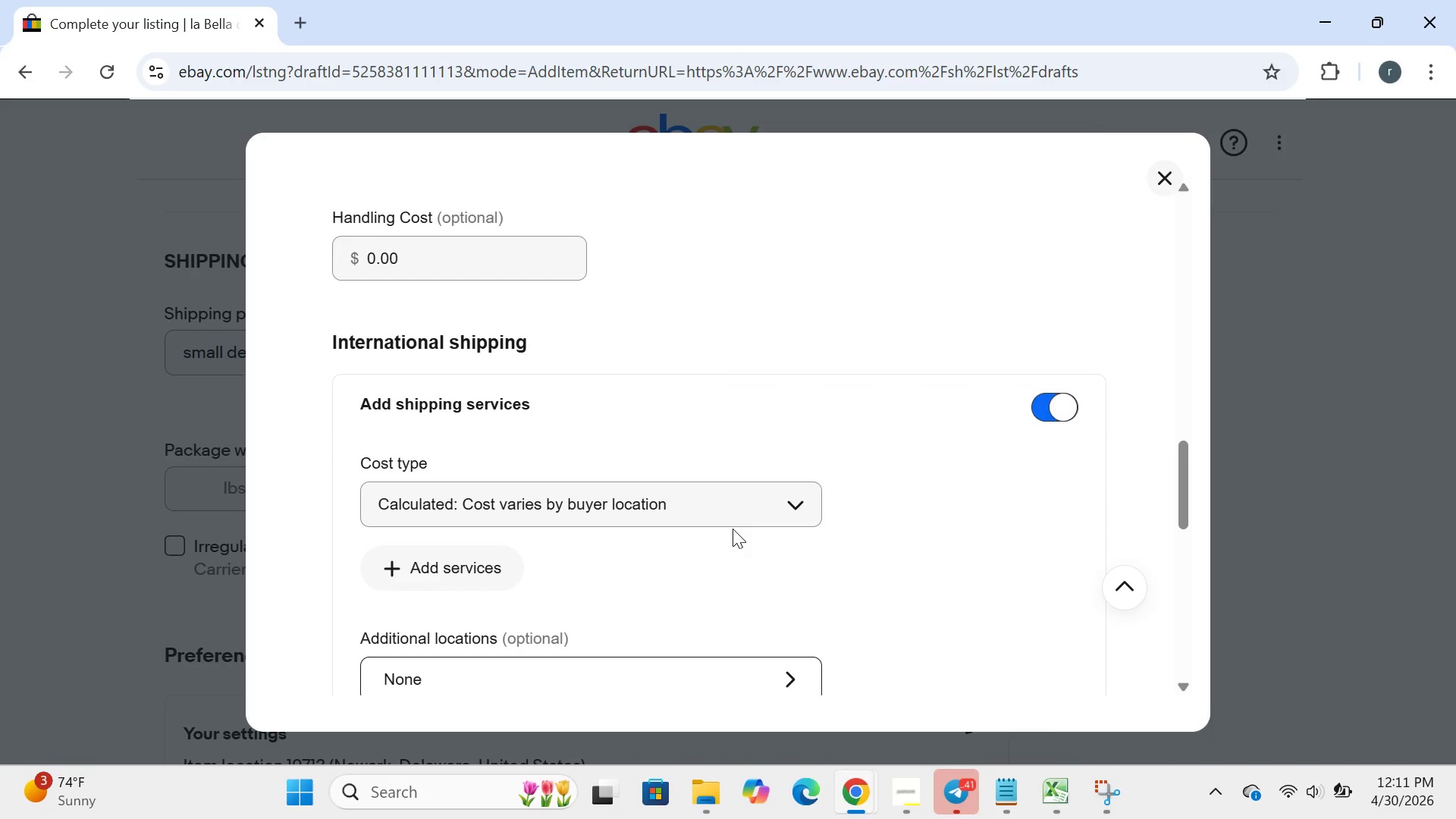 
left_click([1068, 507])
 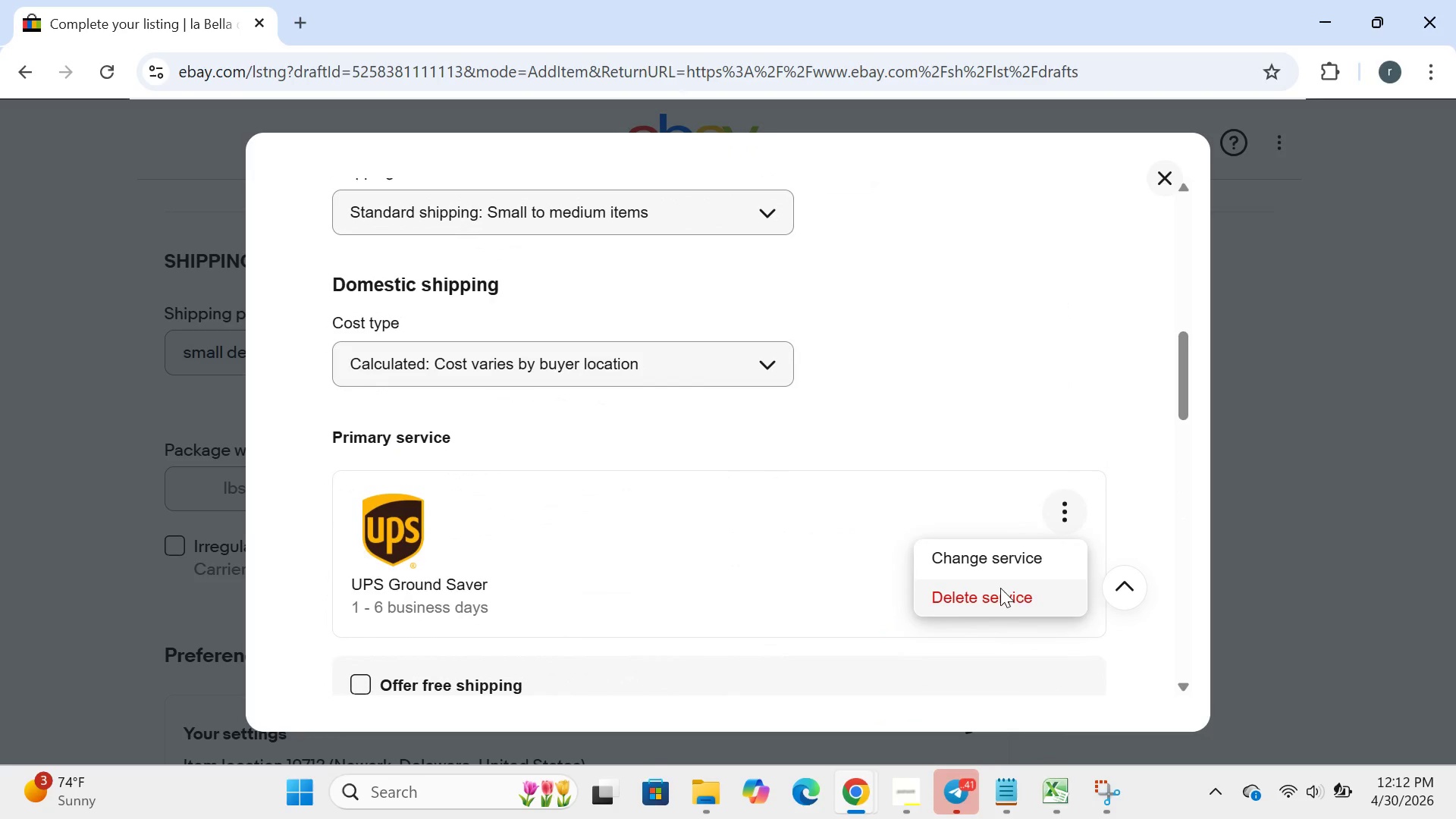 
left_click([1000, 588])
 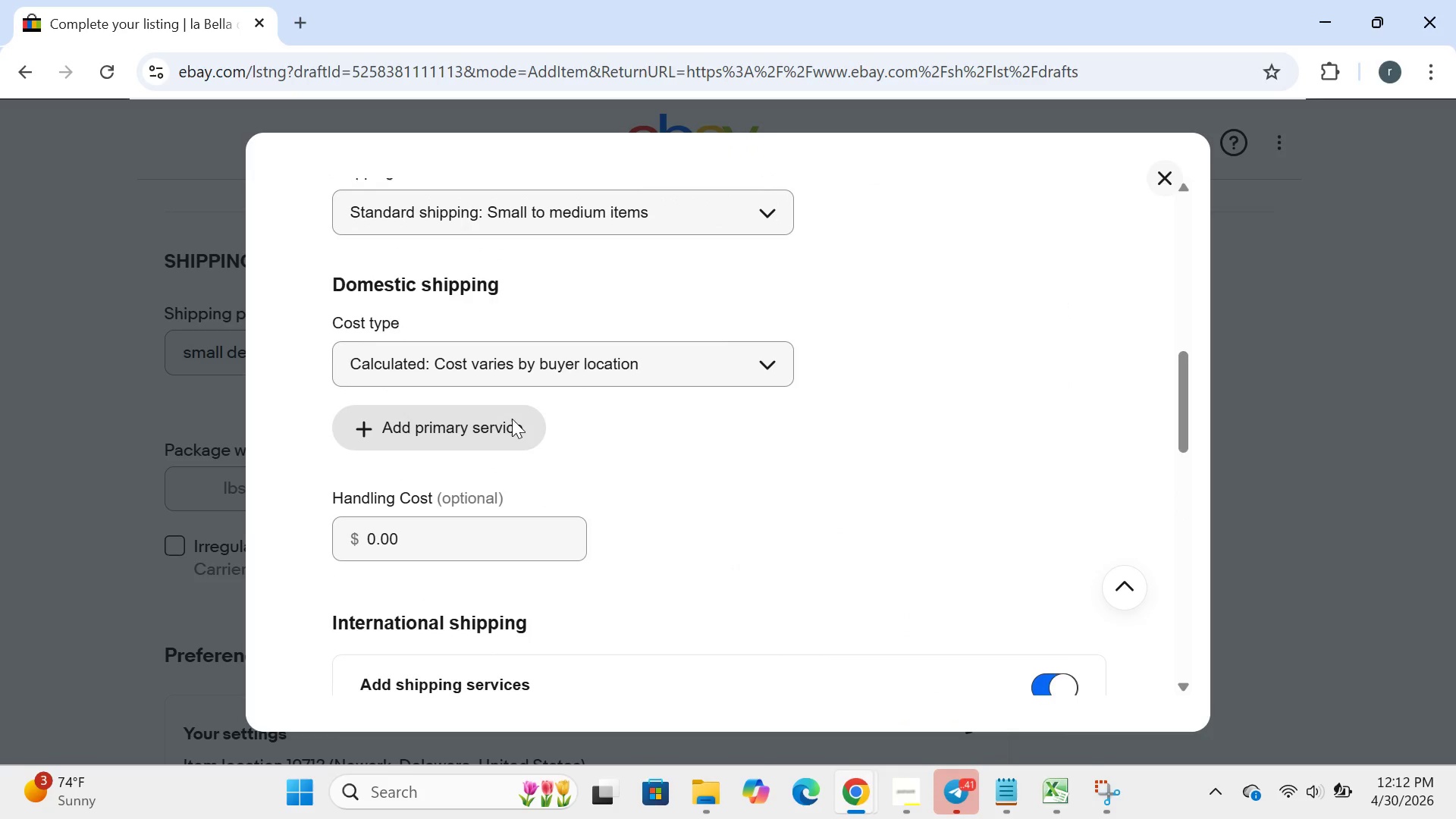 
left_click([512, 419])
 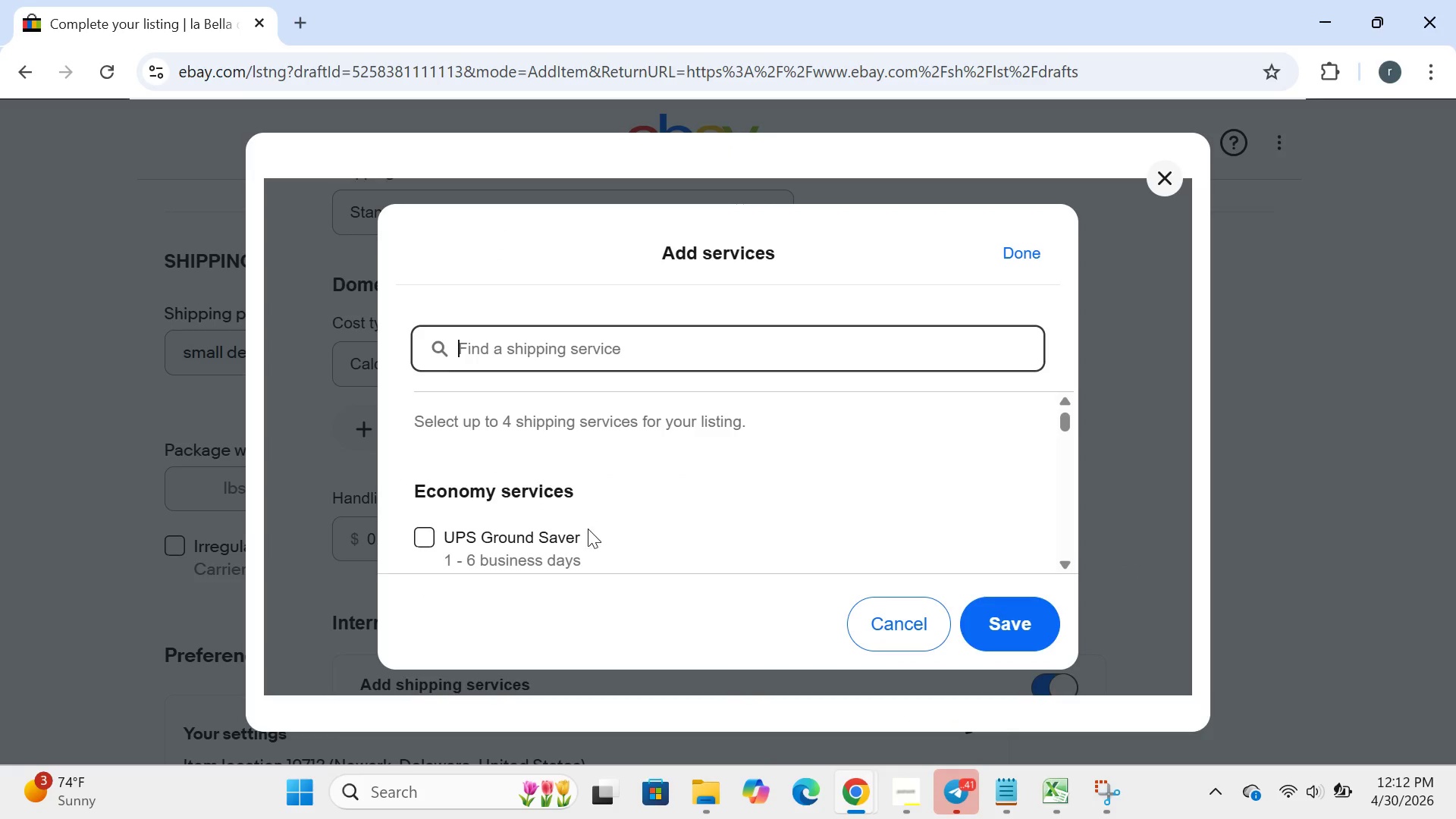 
mouse_move([607, 540])
 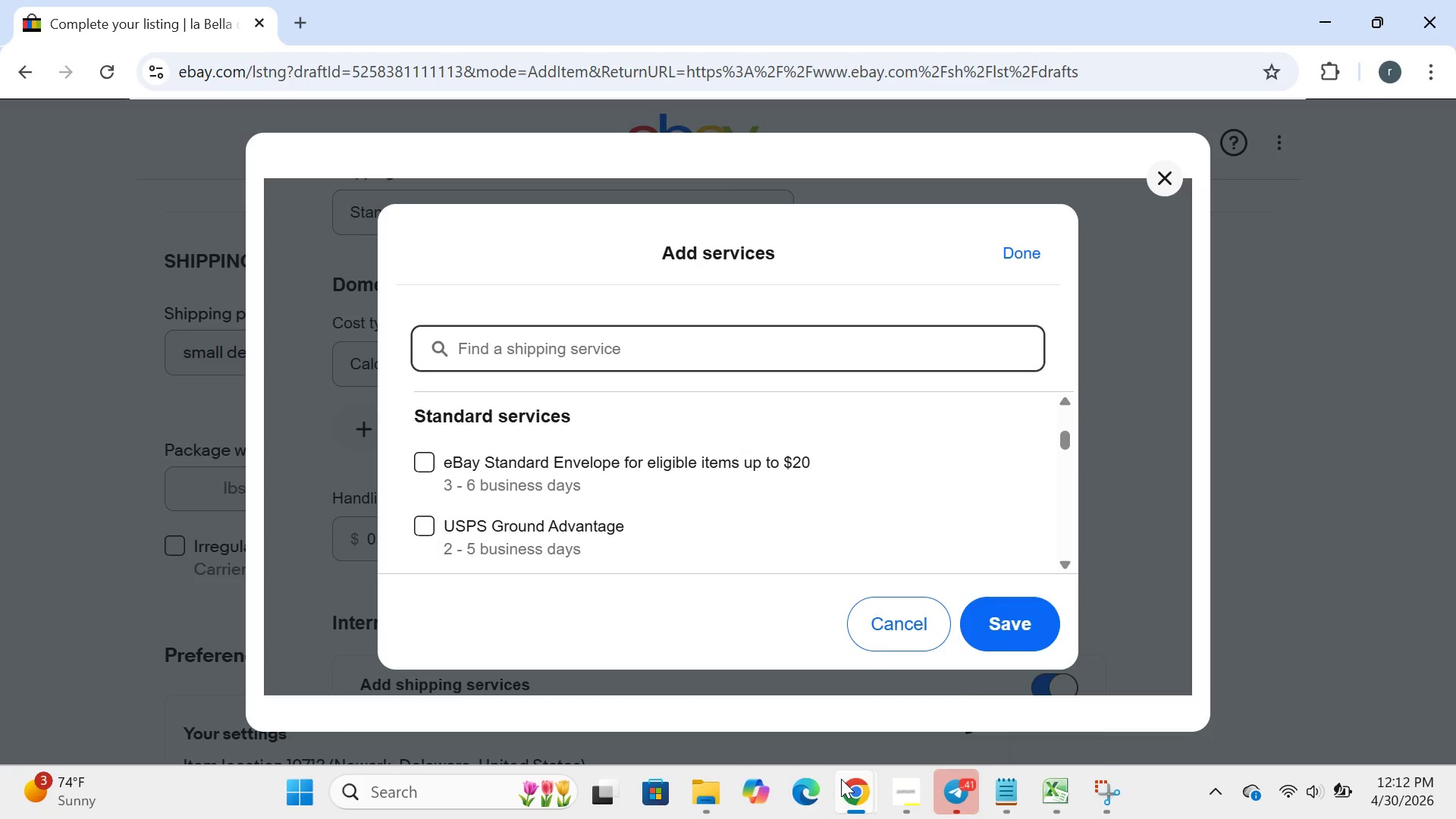 
left_click([841, 779])
 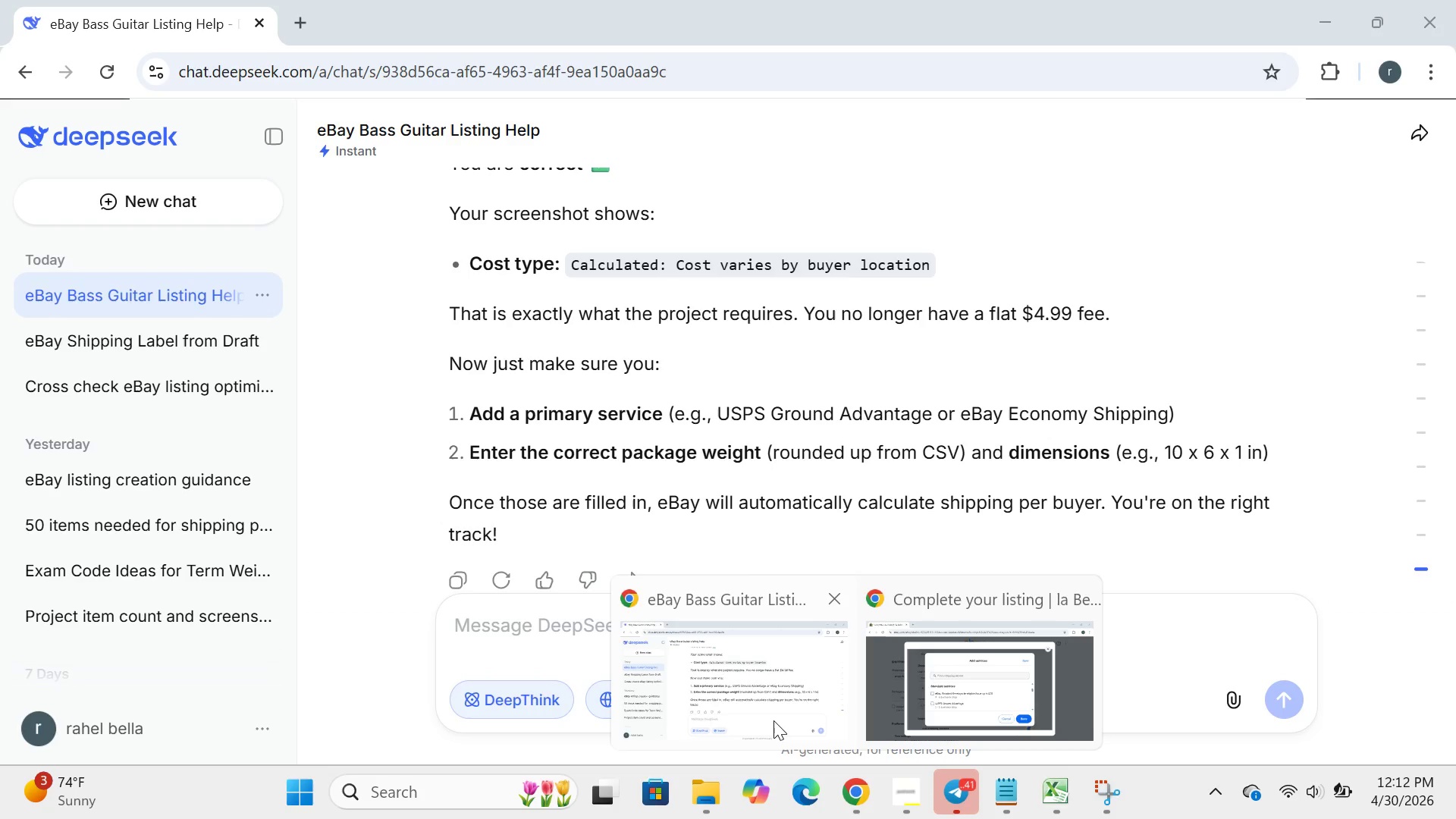 
left_click([774, 720])
 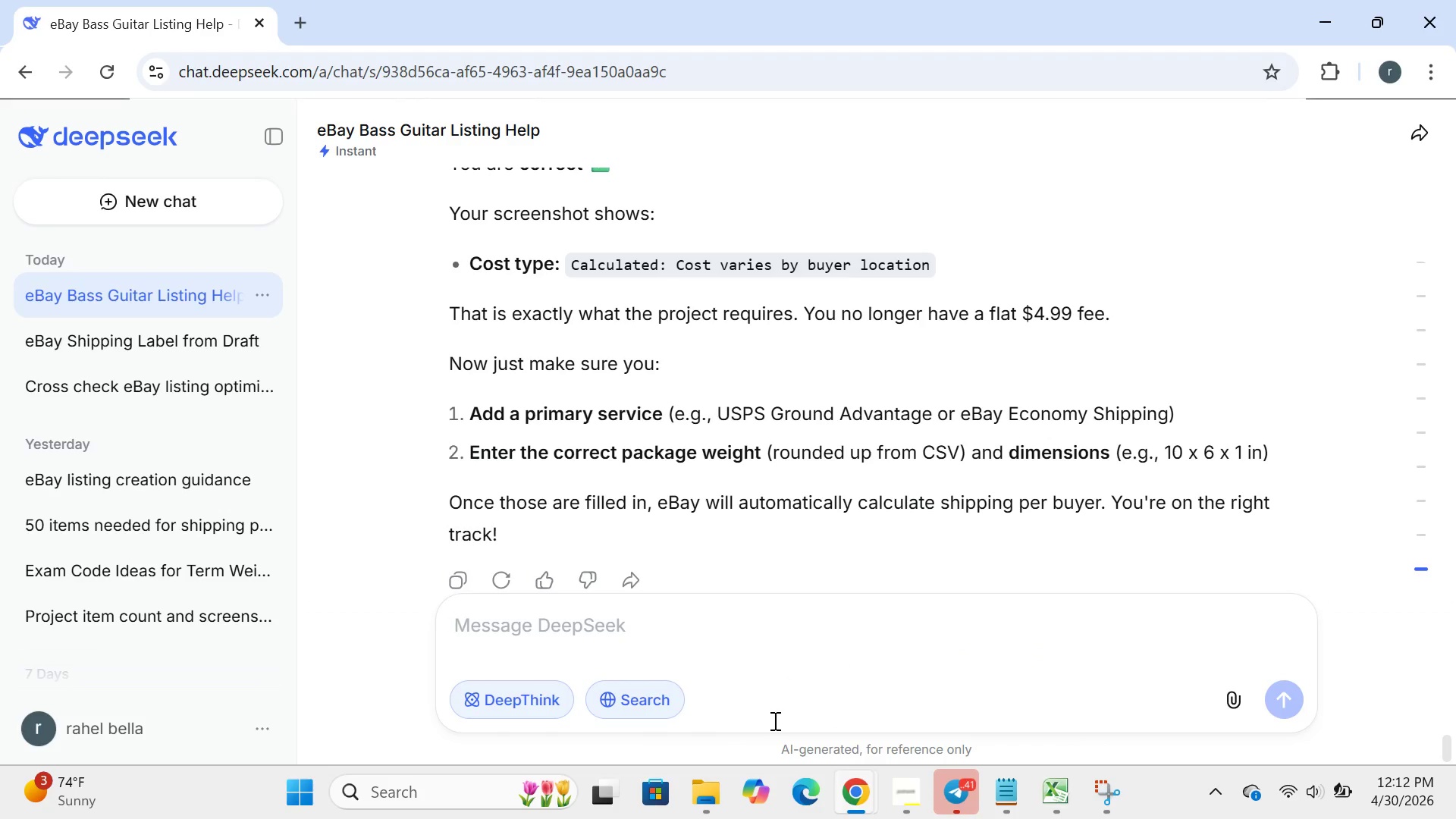 
wait(9.89)
 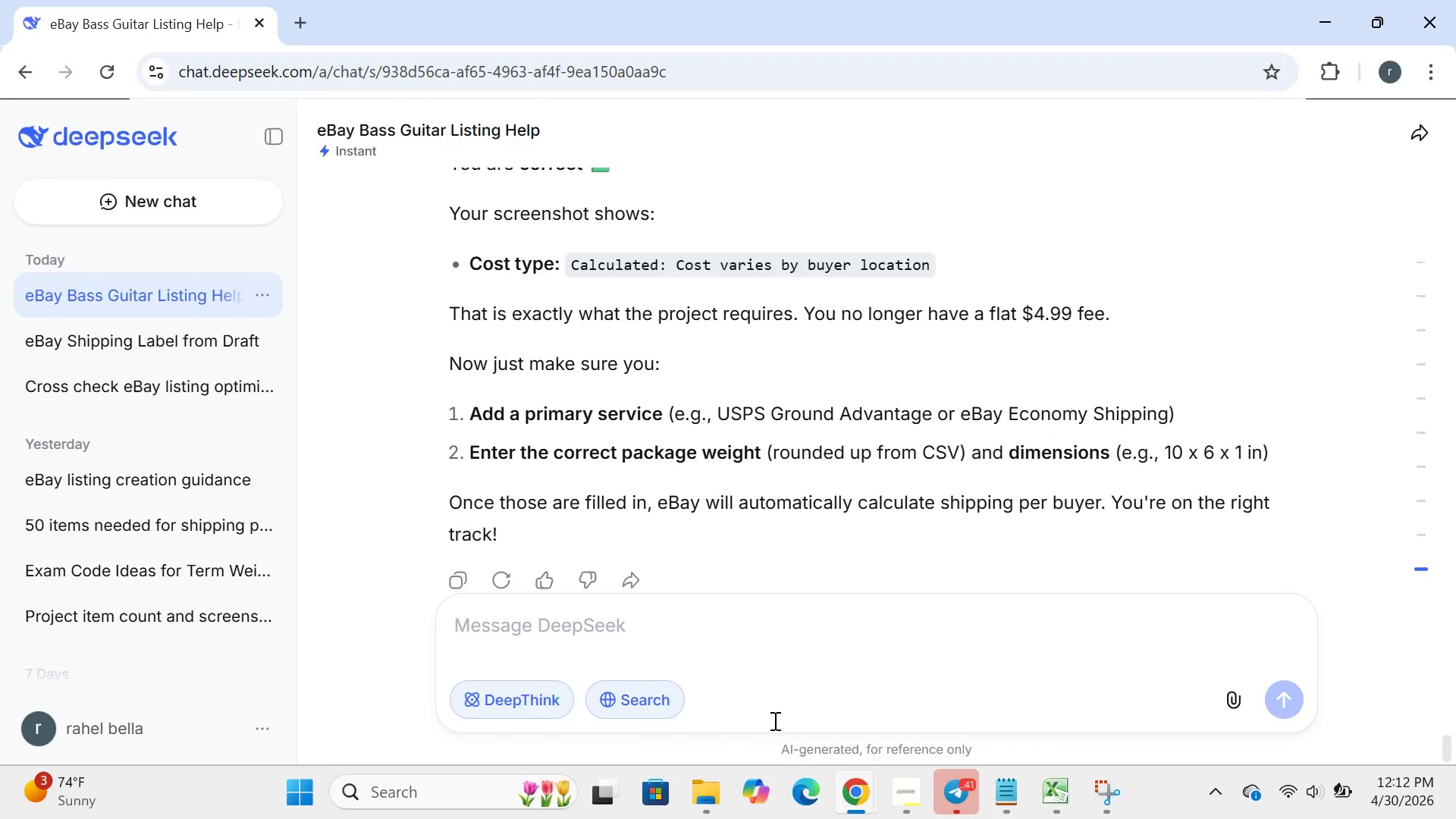 
left_click([770, 736])
 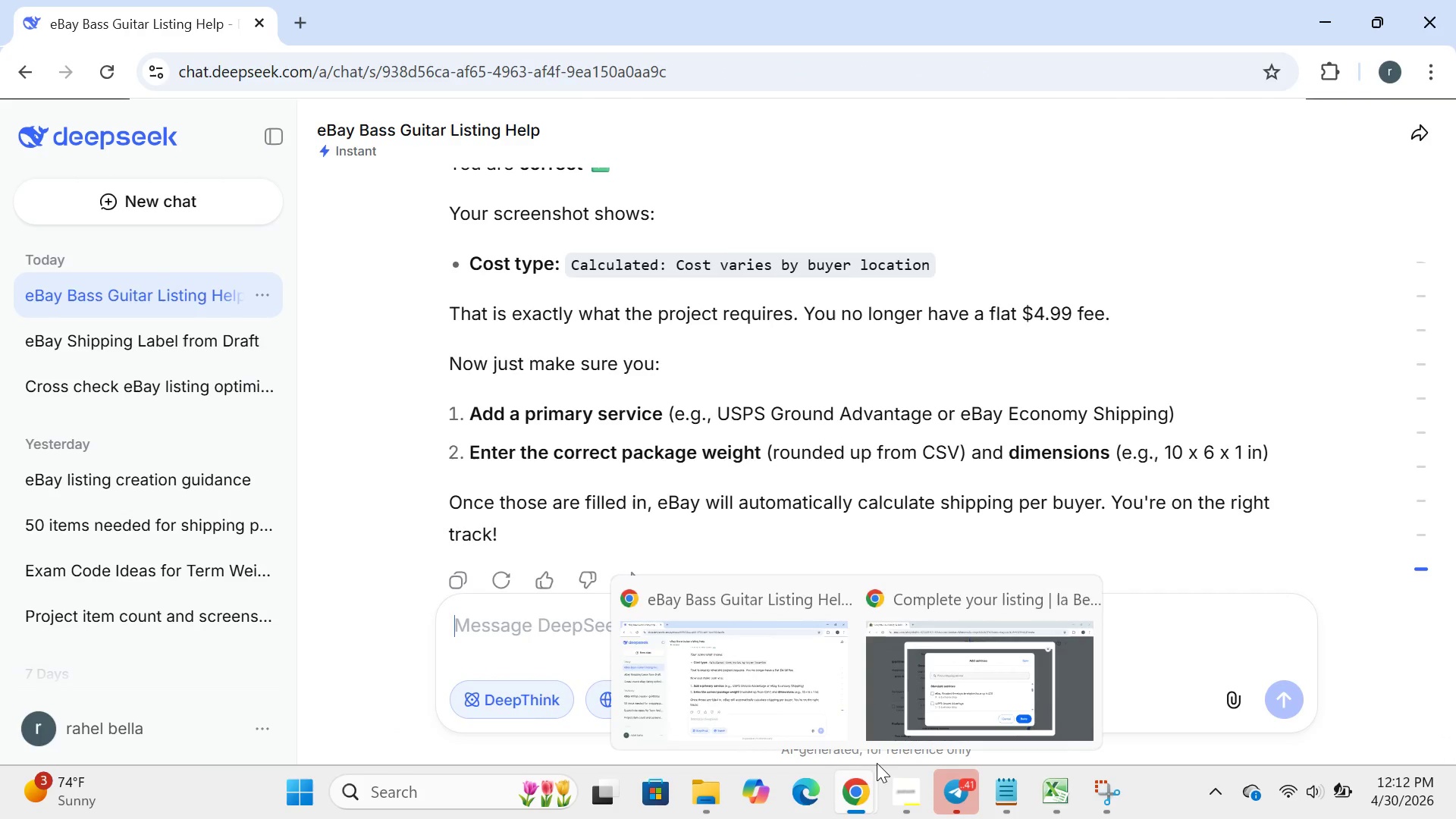 
left_click([994, 673])
 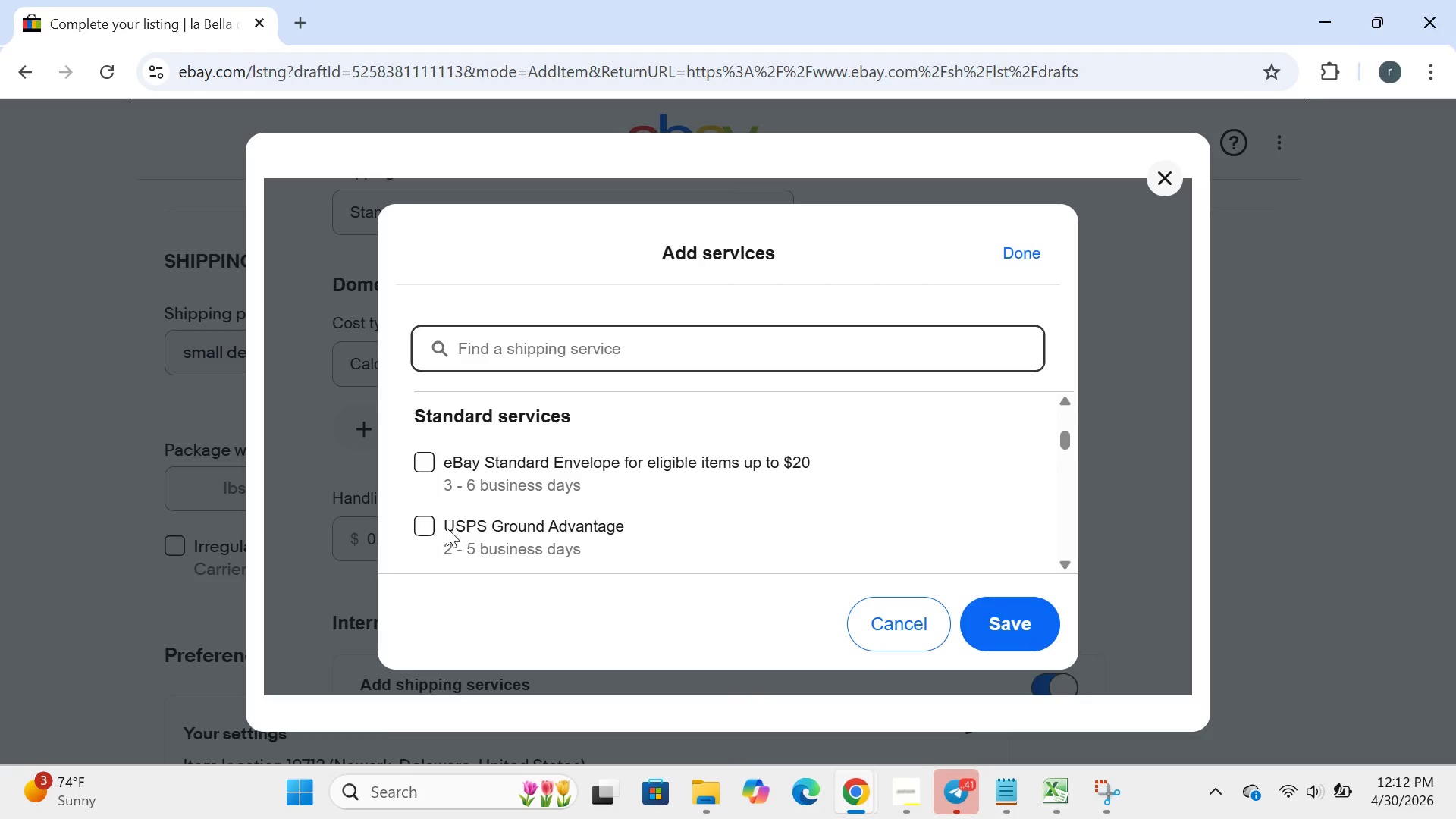 
left_click([437, 531])
 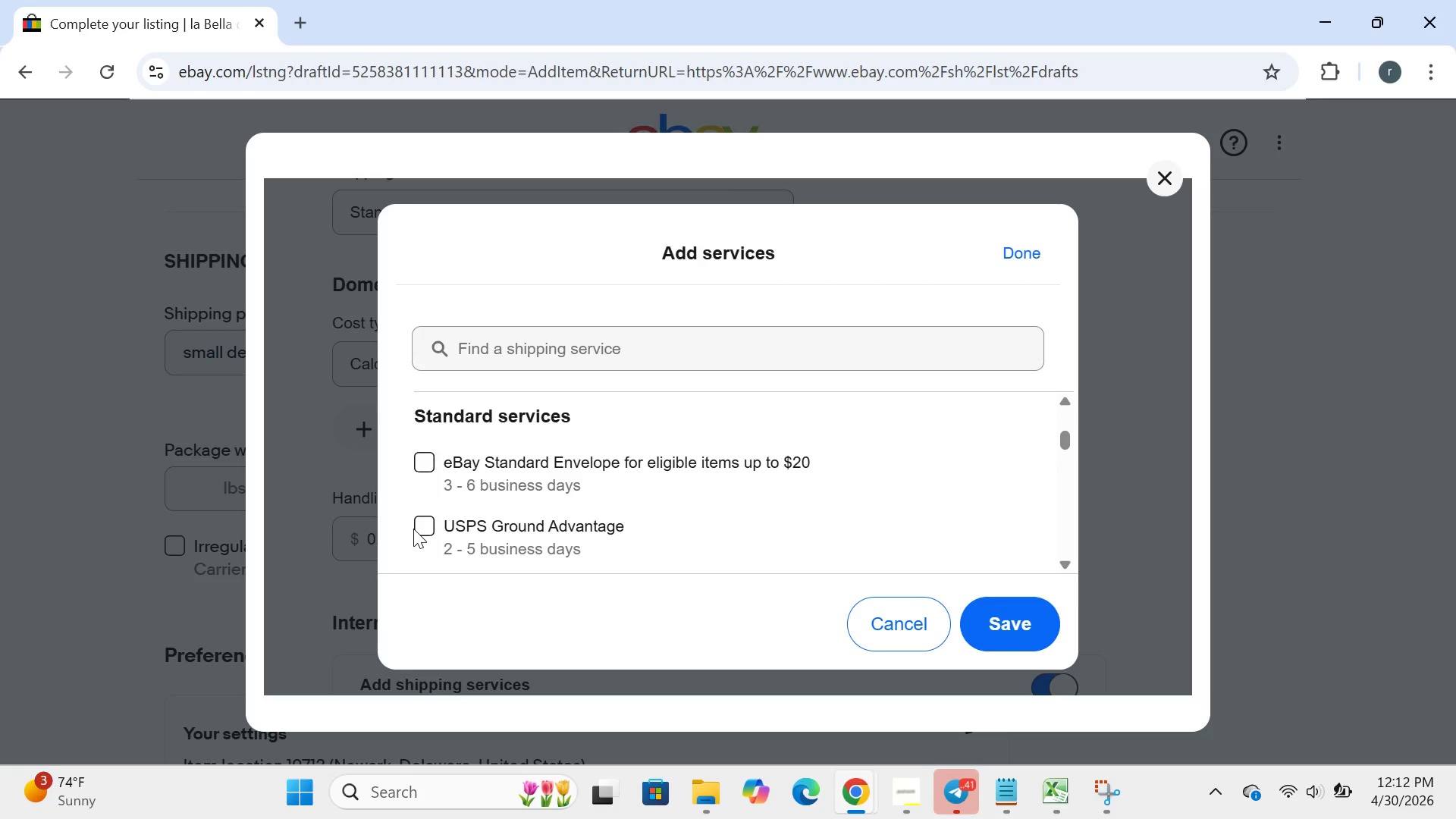 
left_click([413, 529])
 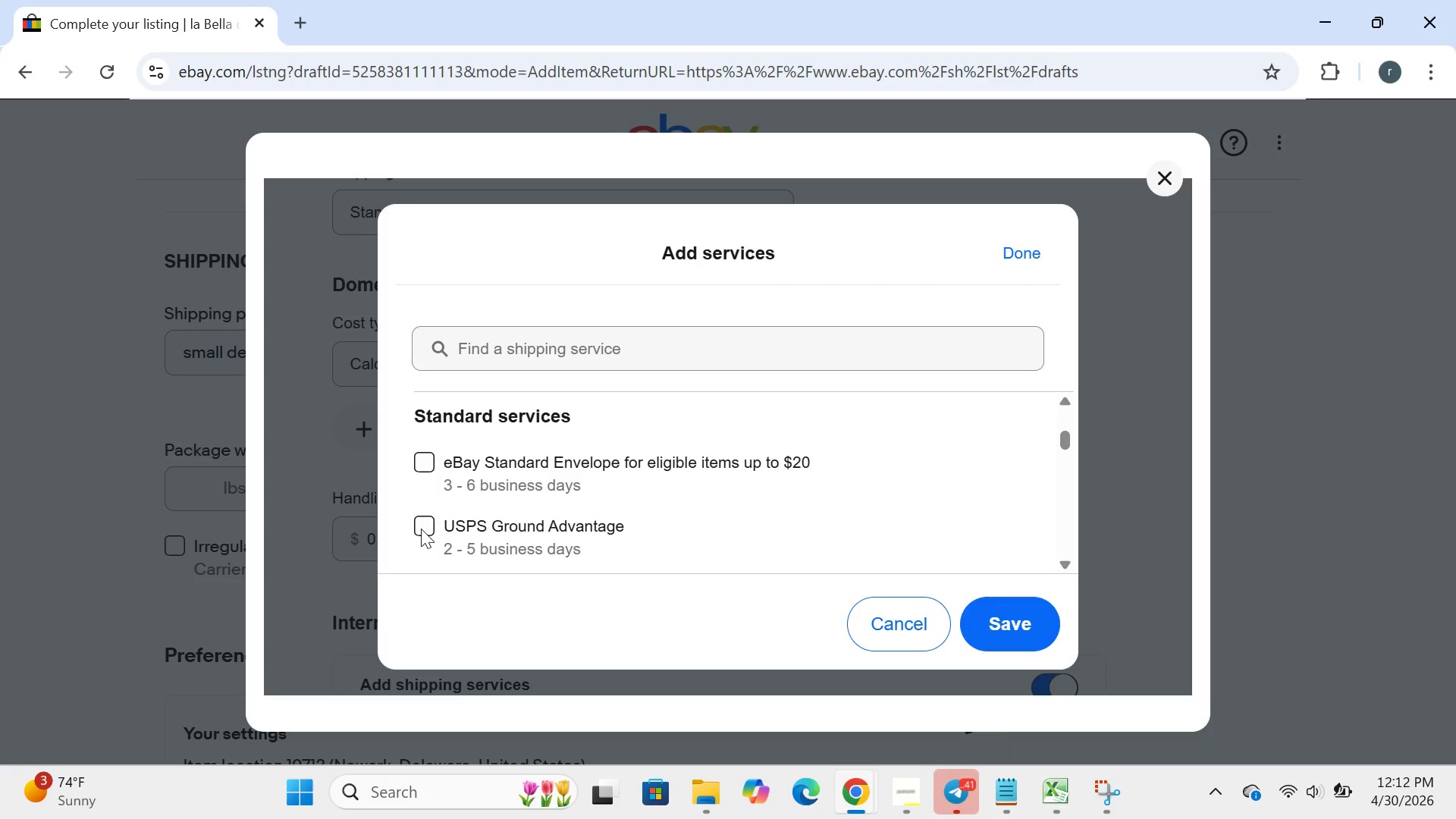 
left_click([421, 529])
 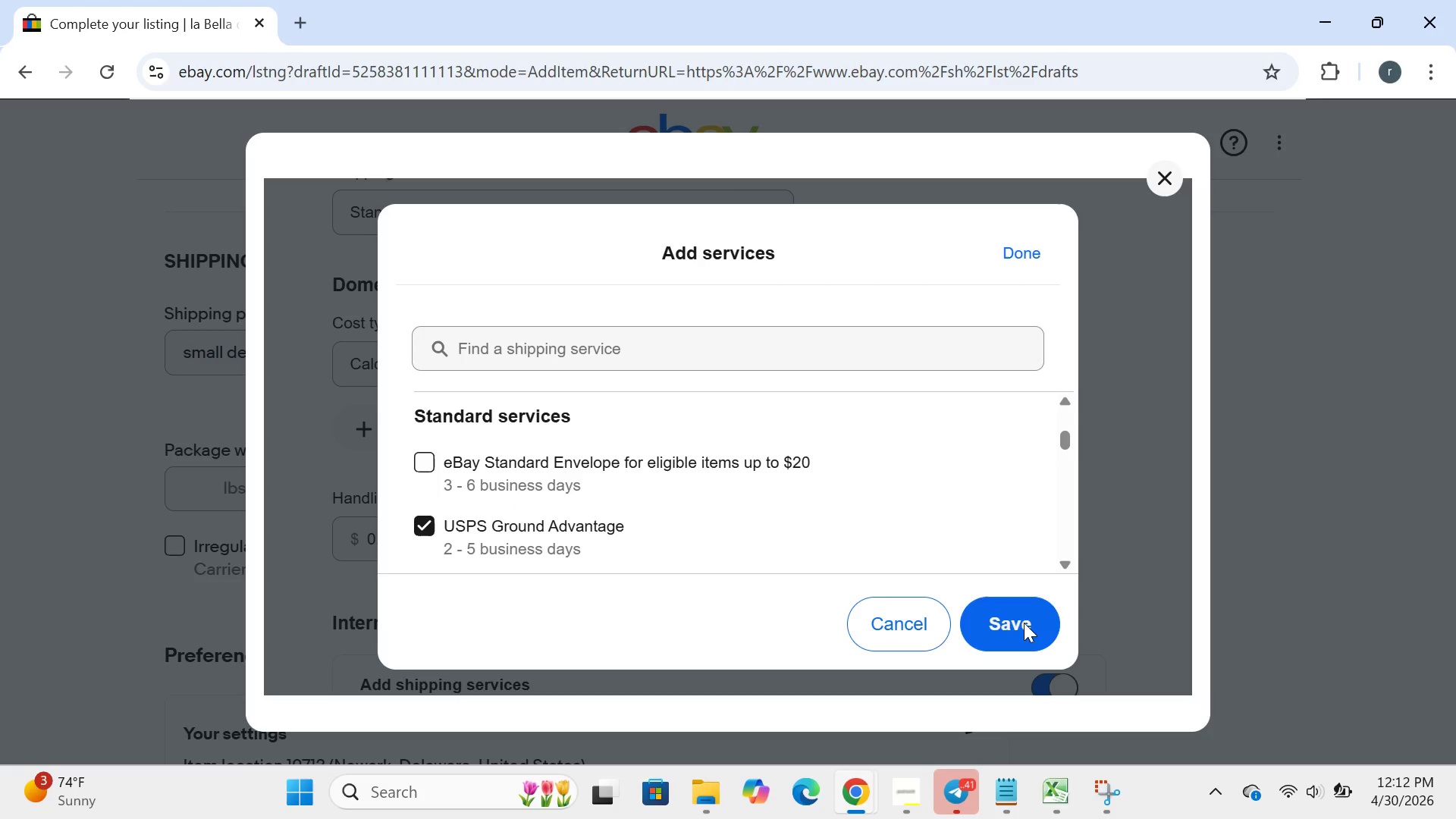 
left_click([1024, 629])
 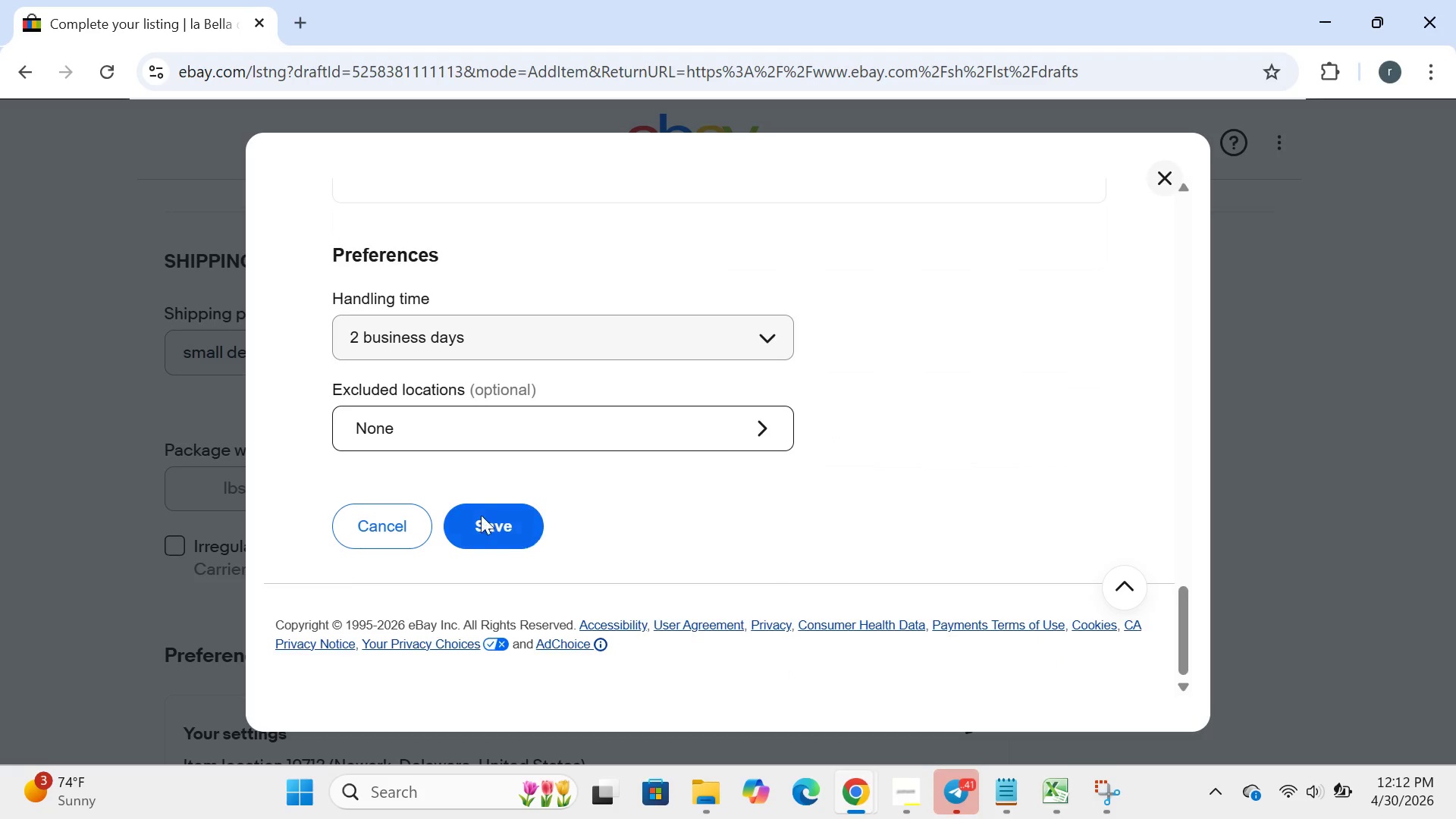 
left_click([484, 515])
 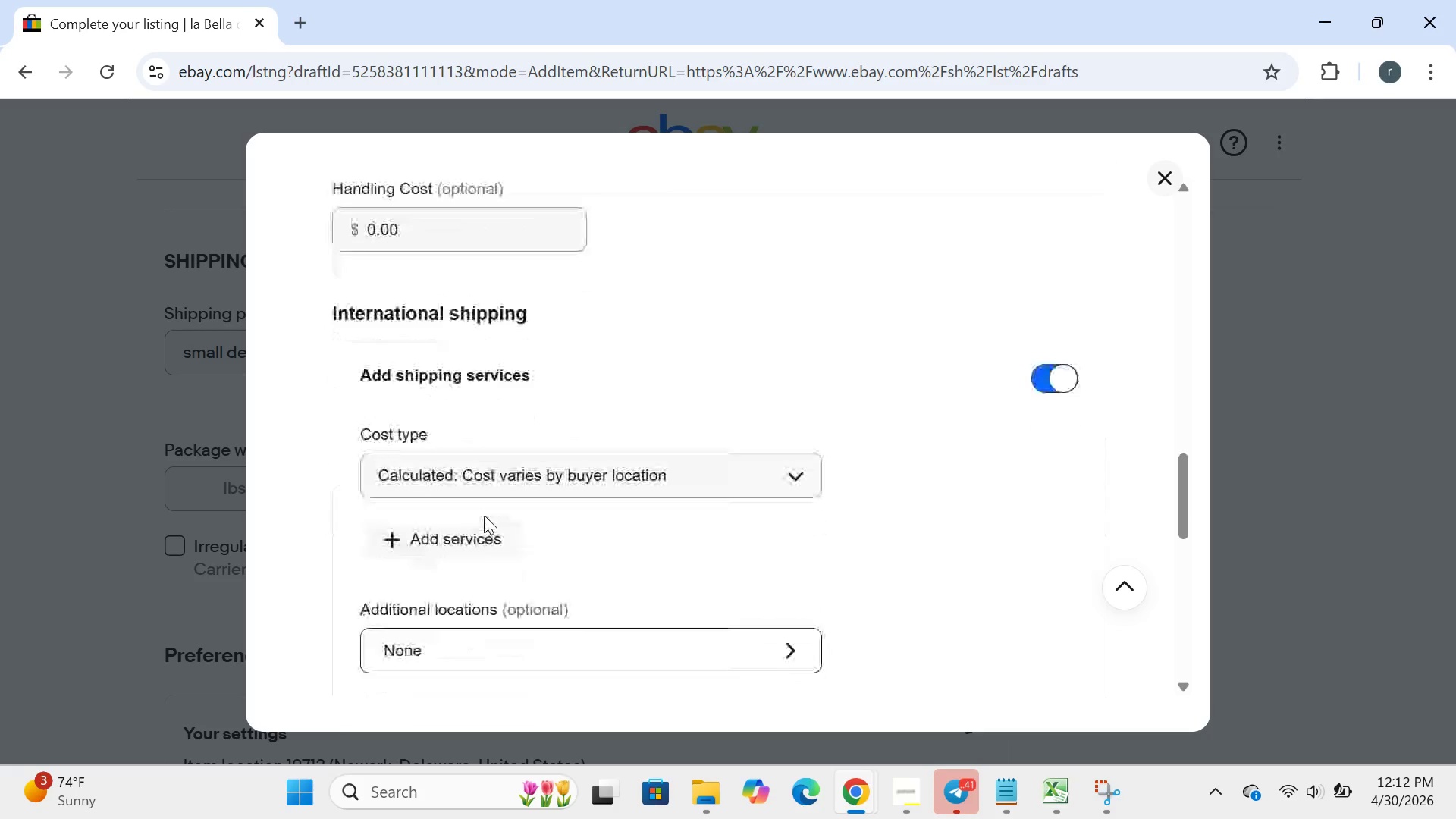 
wait(7.08)
 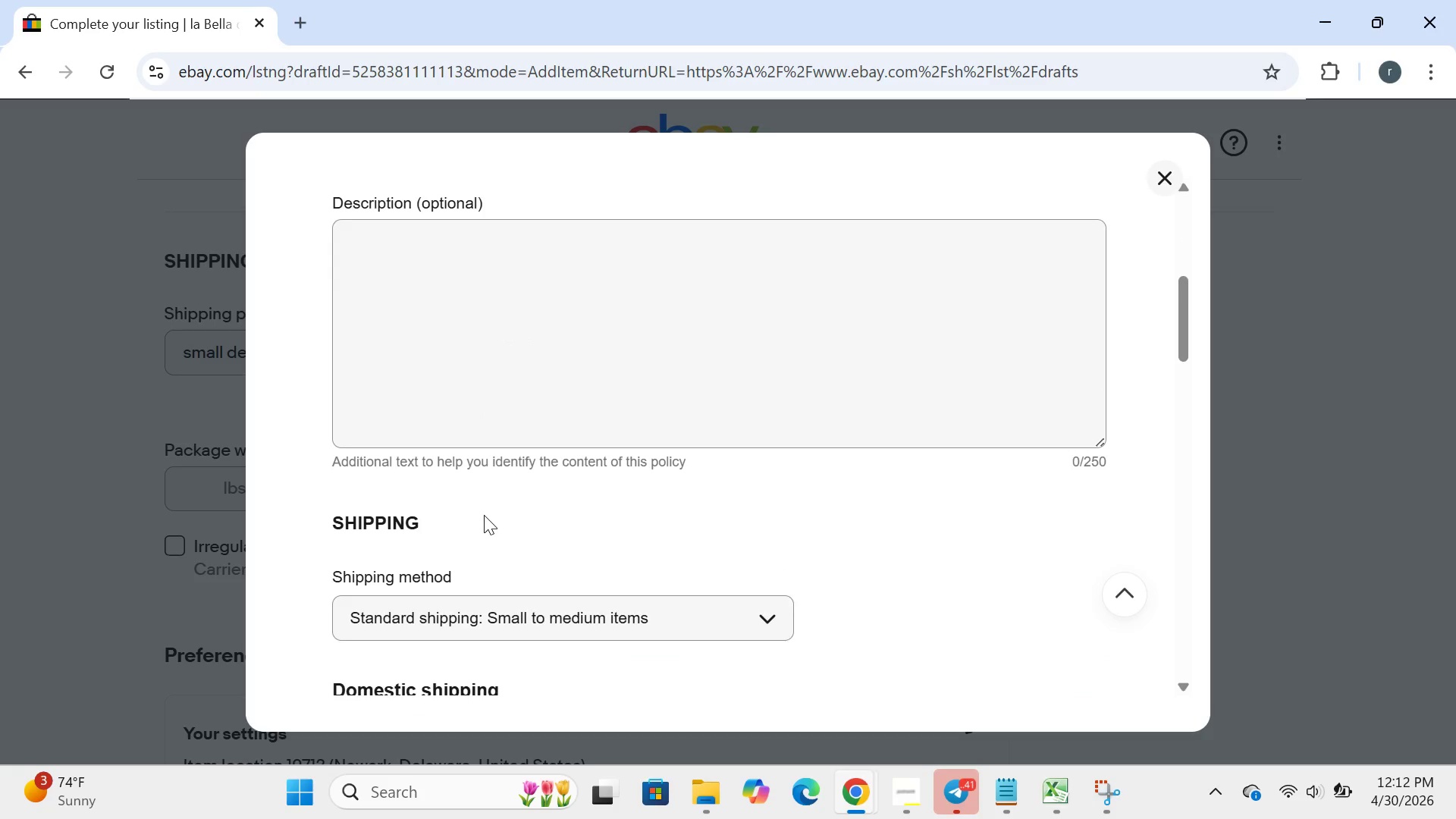 
left_click([453, 439])
 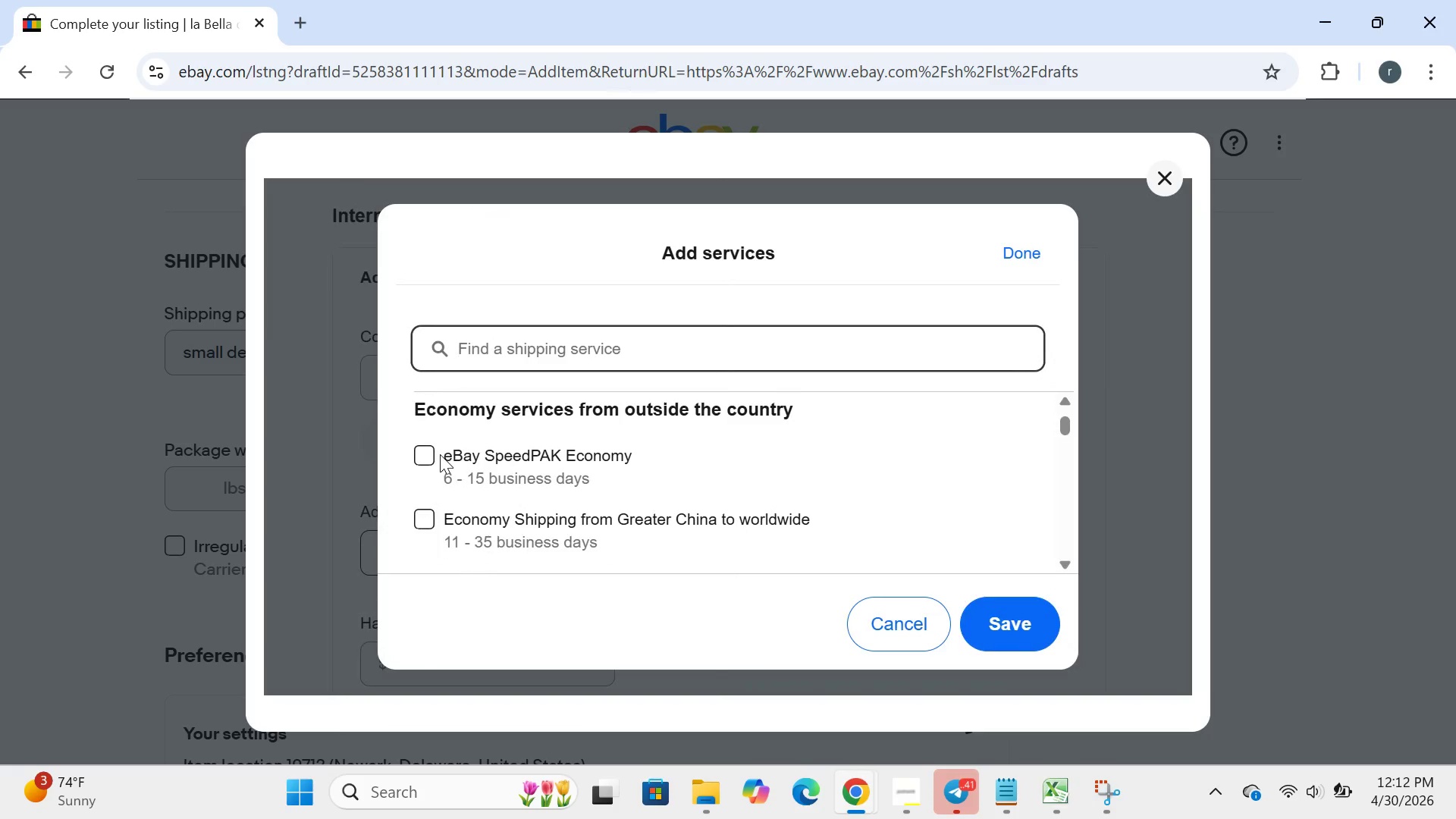 
left_click([431, 454])
 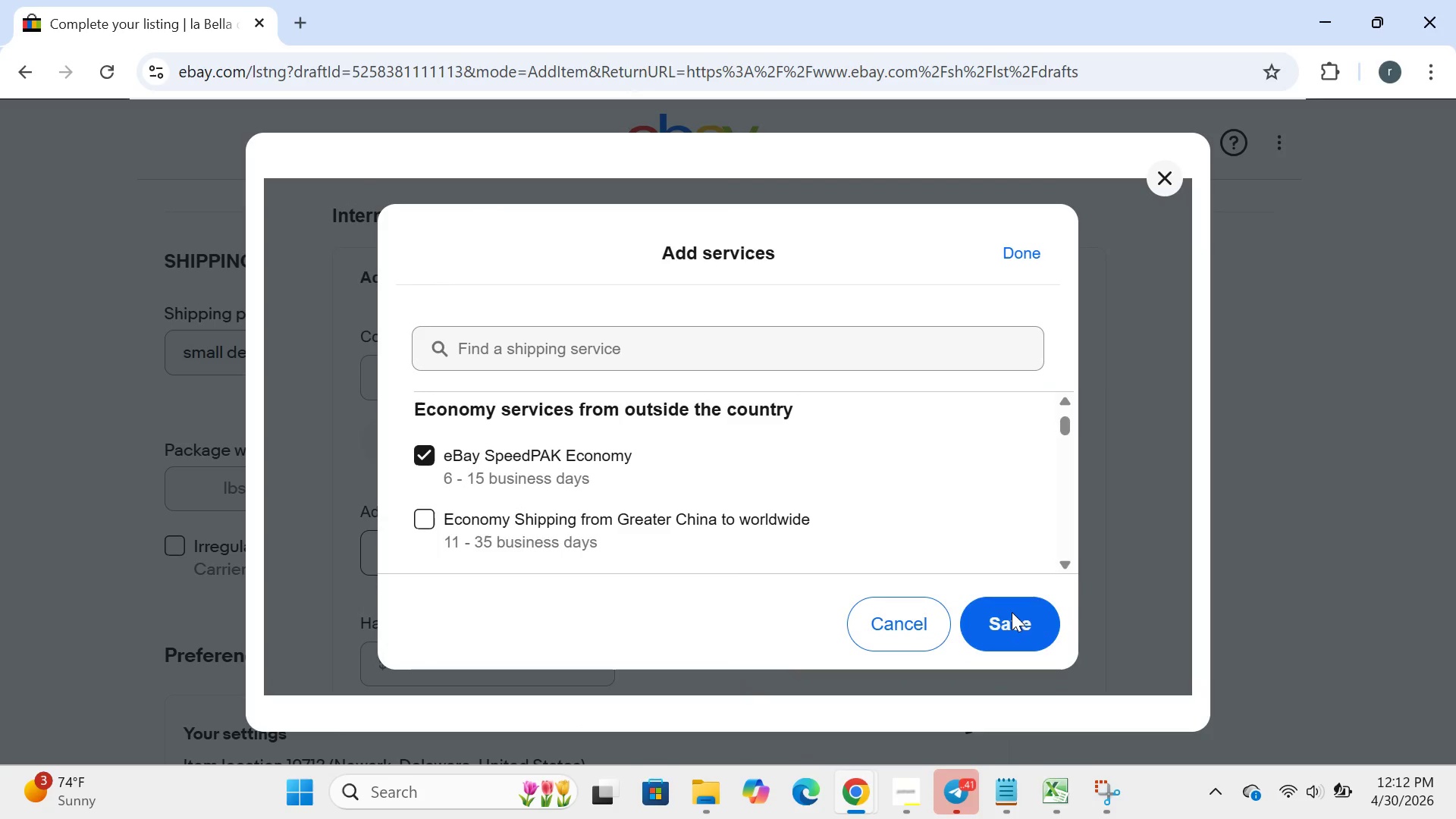 
left_click([1012, 612])
 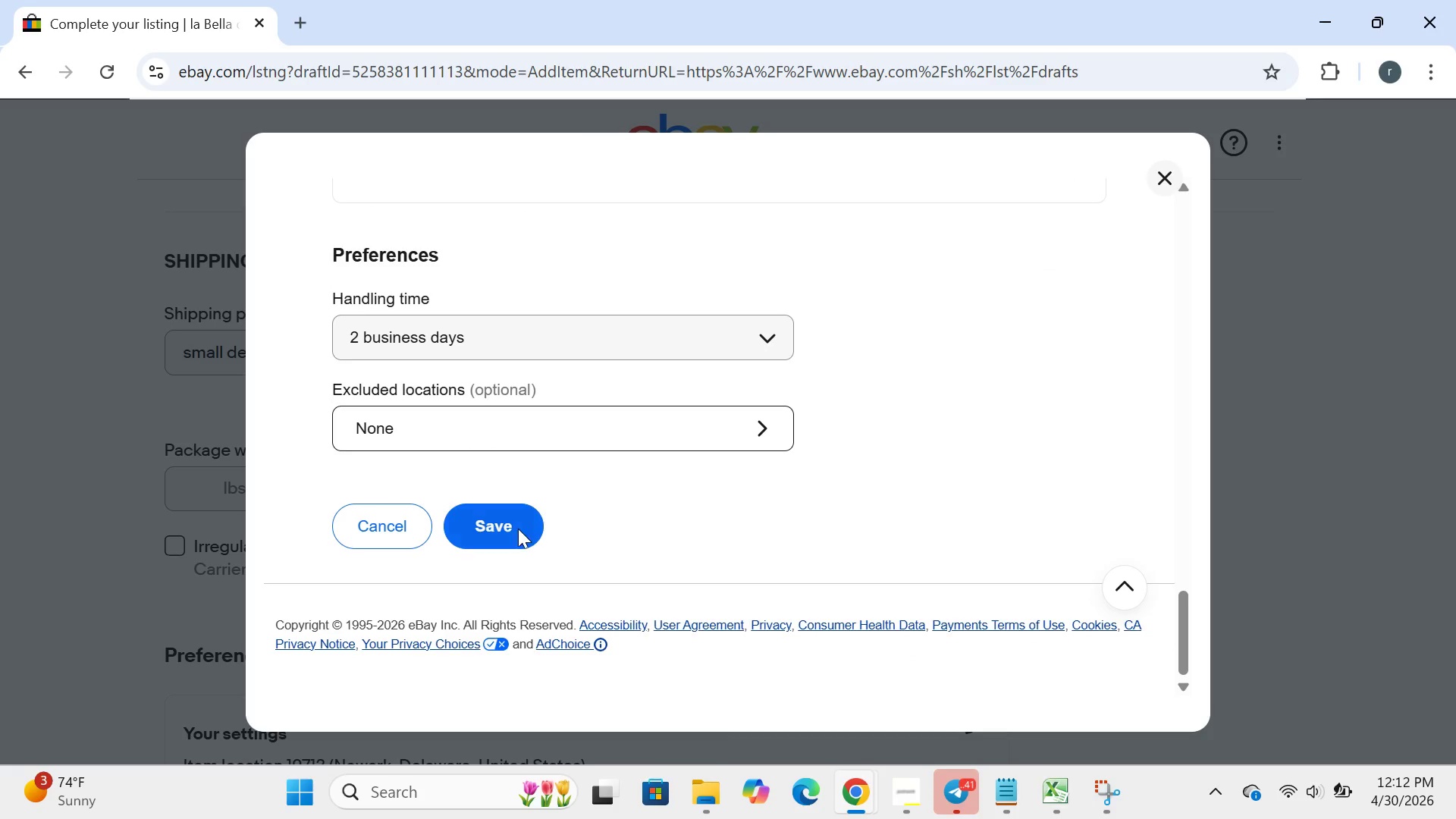 
left_click([516, 529])
 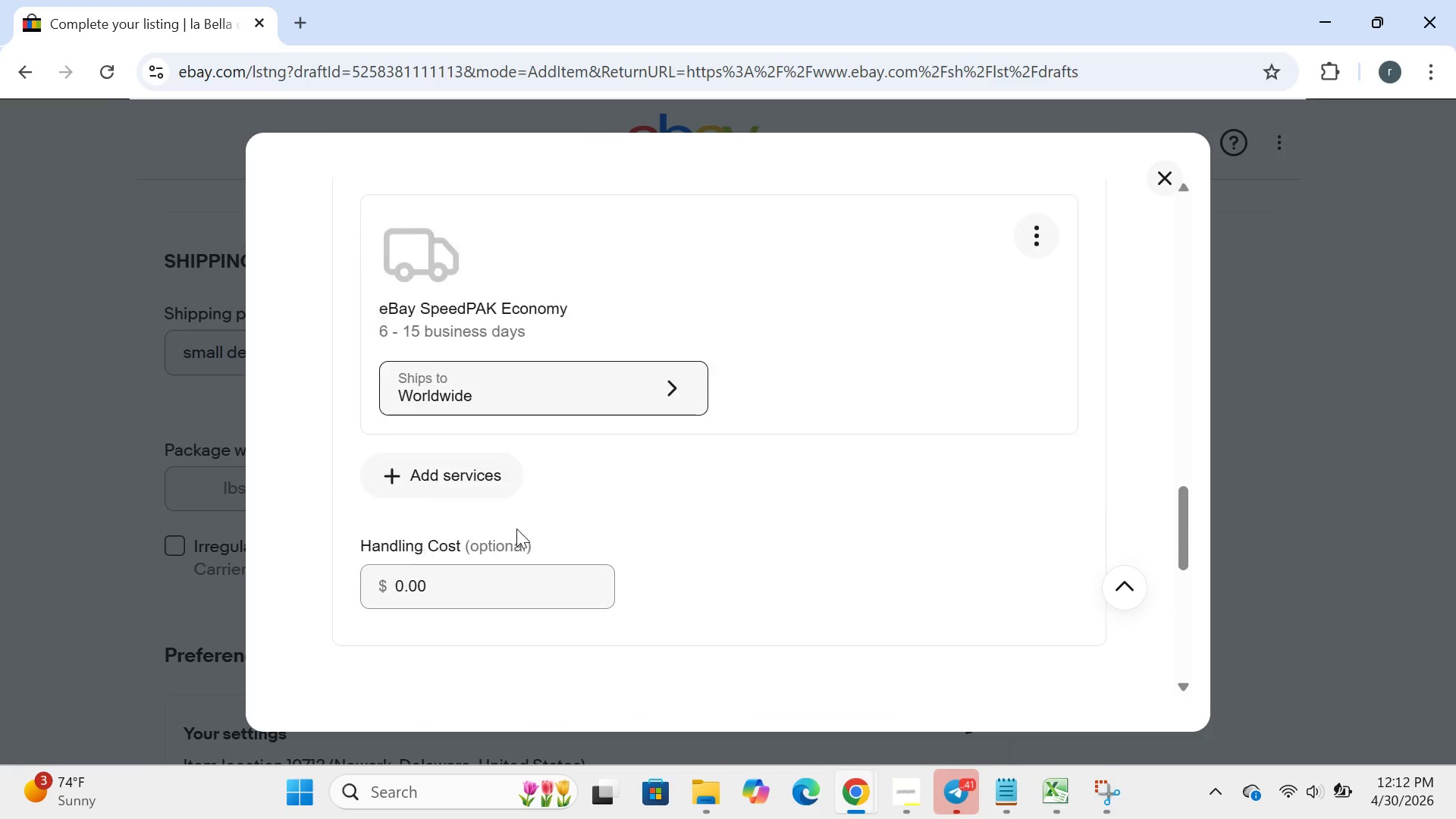 
wait(11.77)
 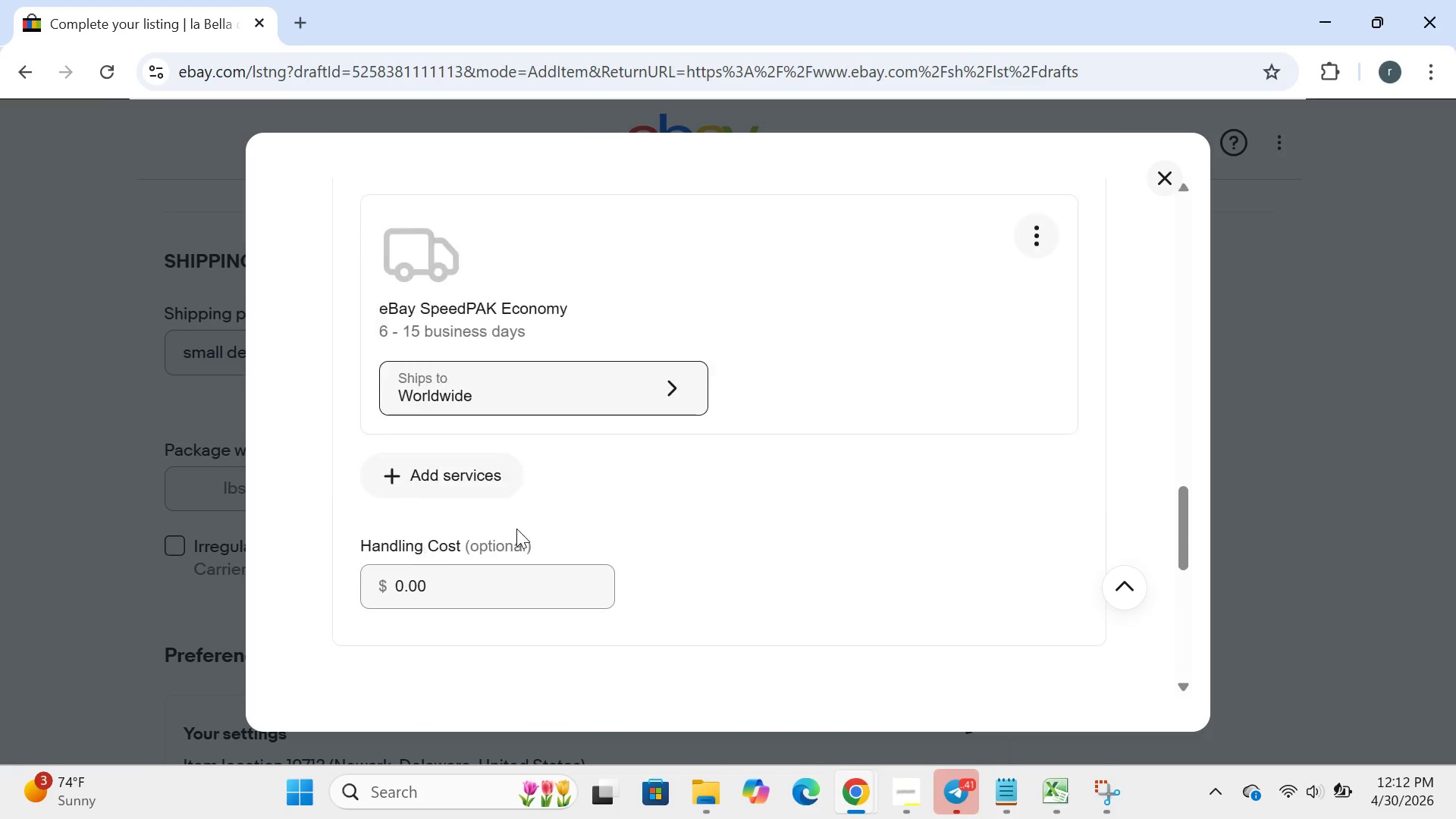 
left_click([492, 530])
 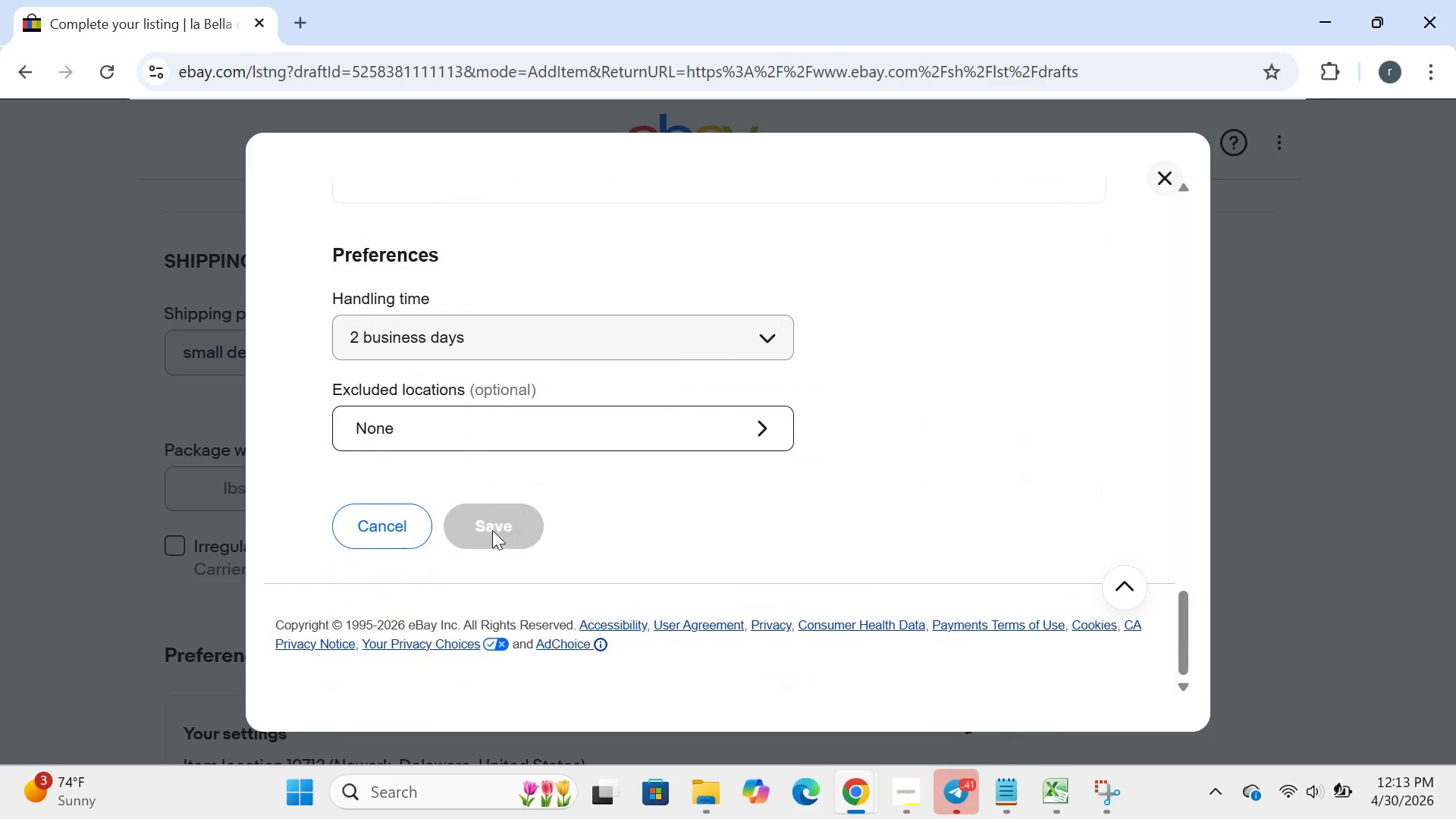 
wait(7.31)
 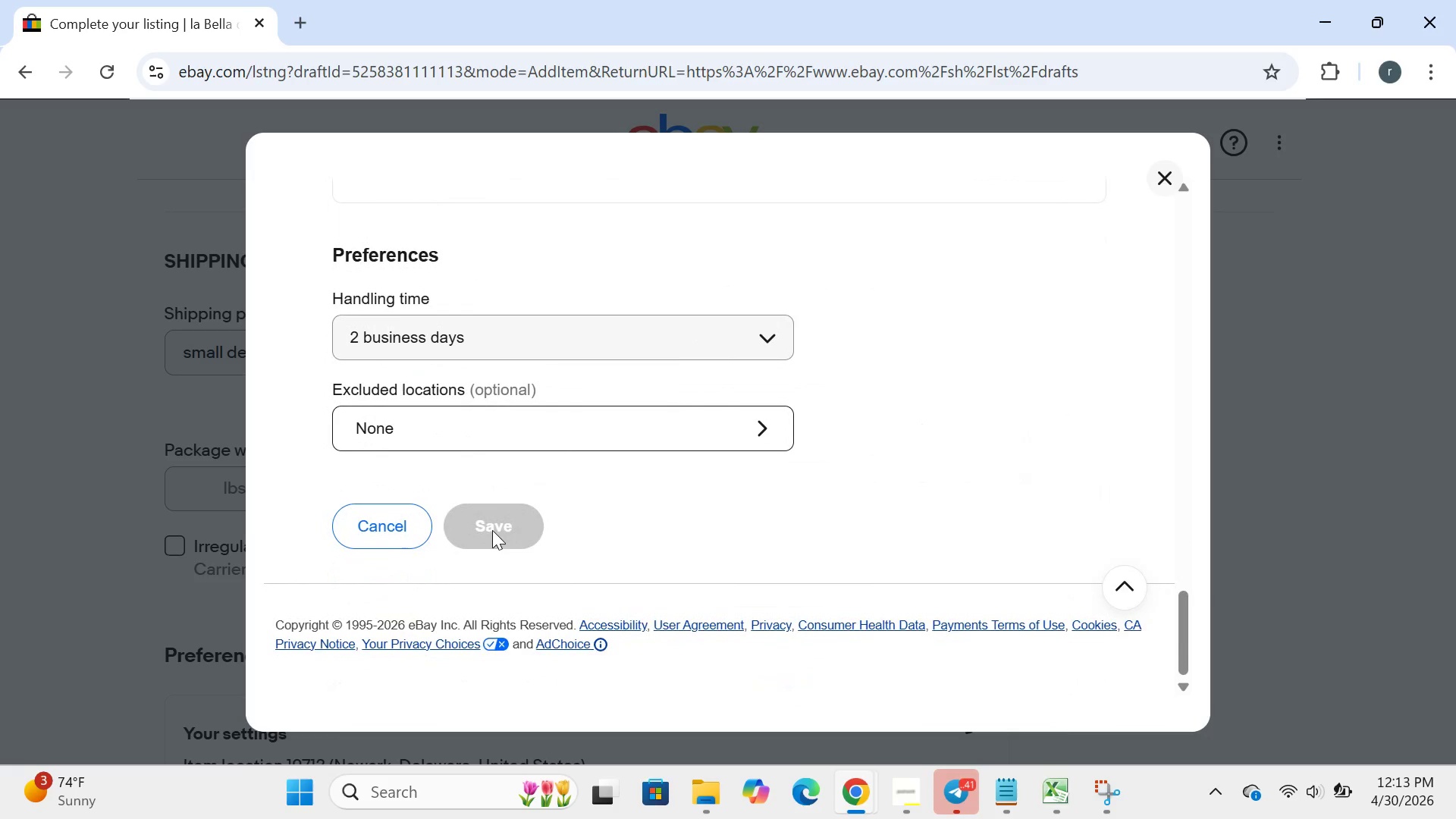 
left_click([1131, 581])
 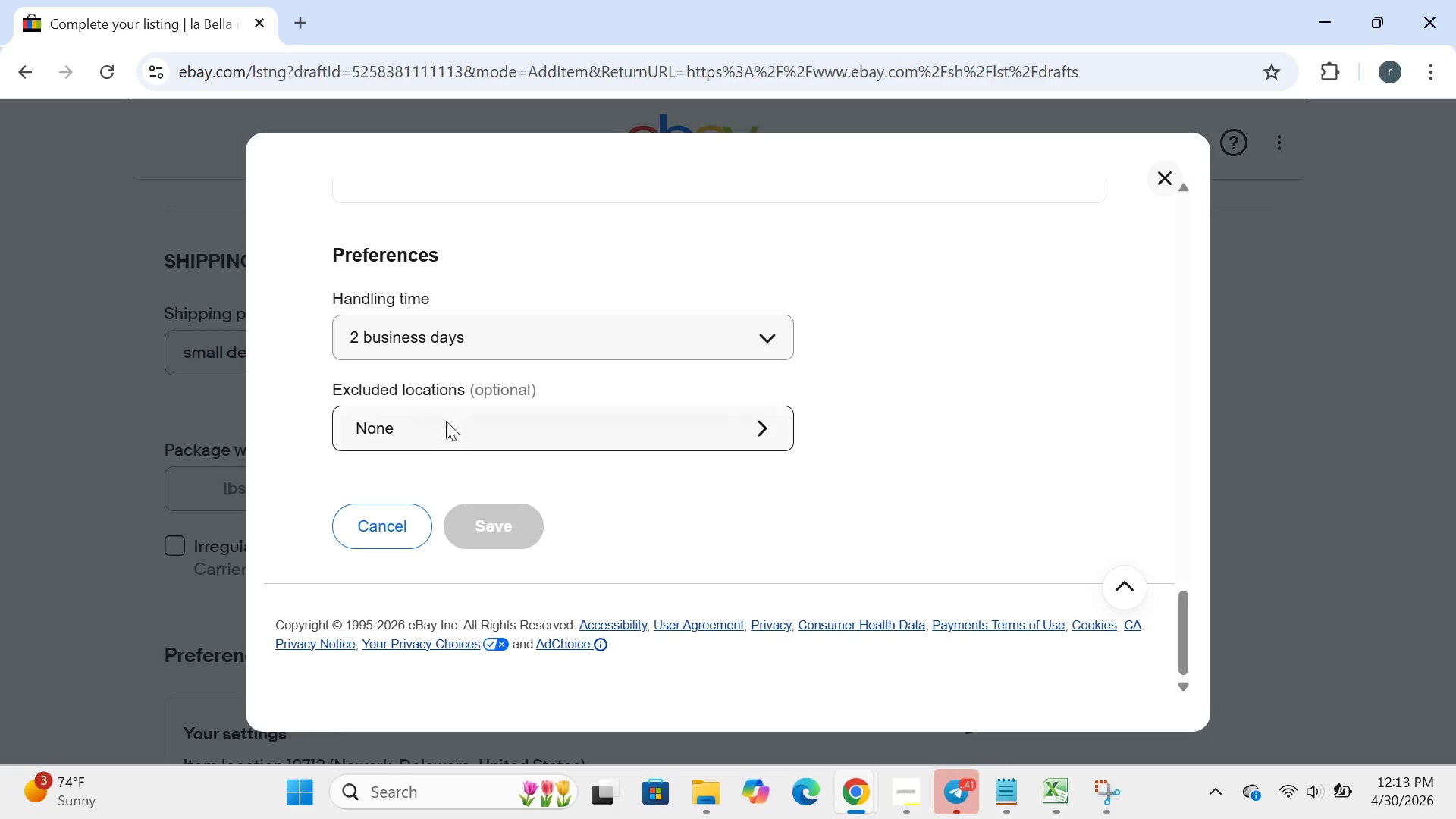 
wait(5.8)
 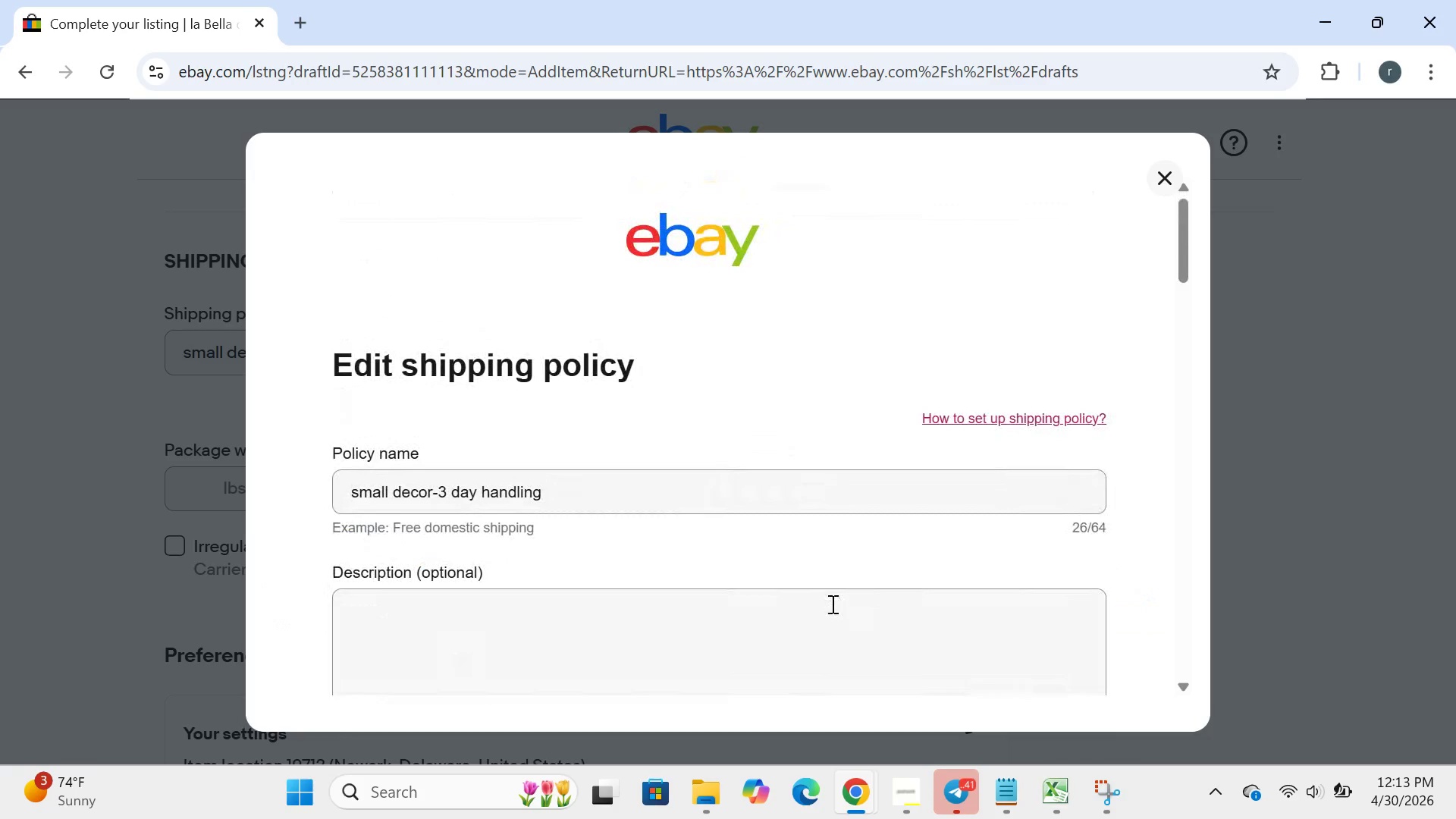 
left_click([538, 340])
 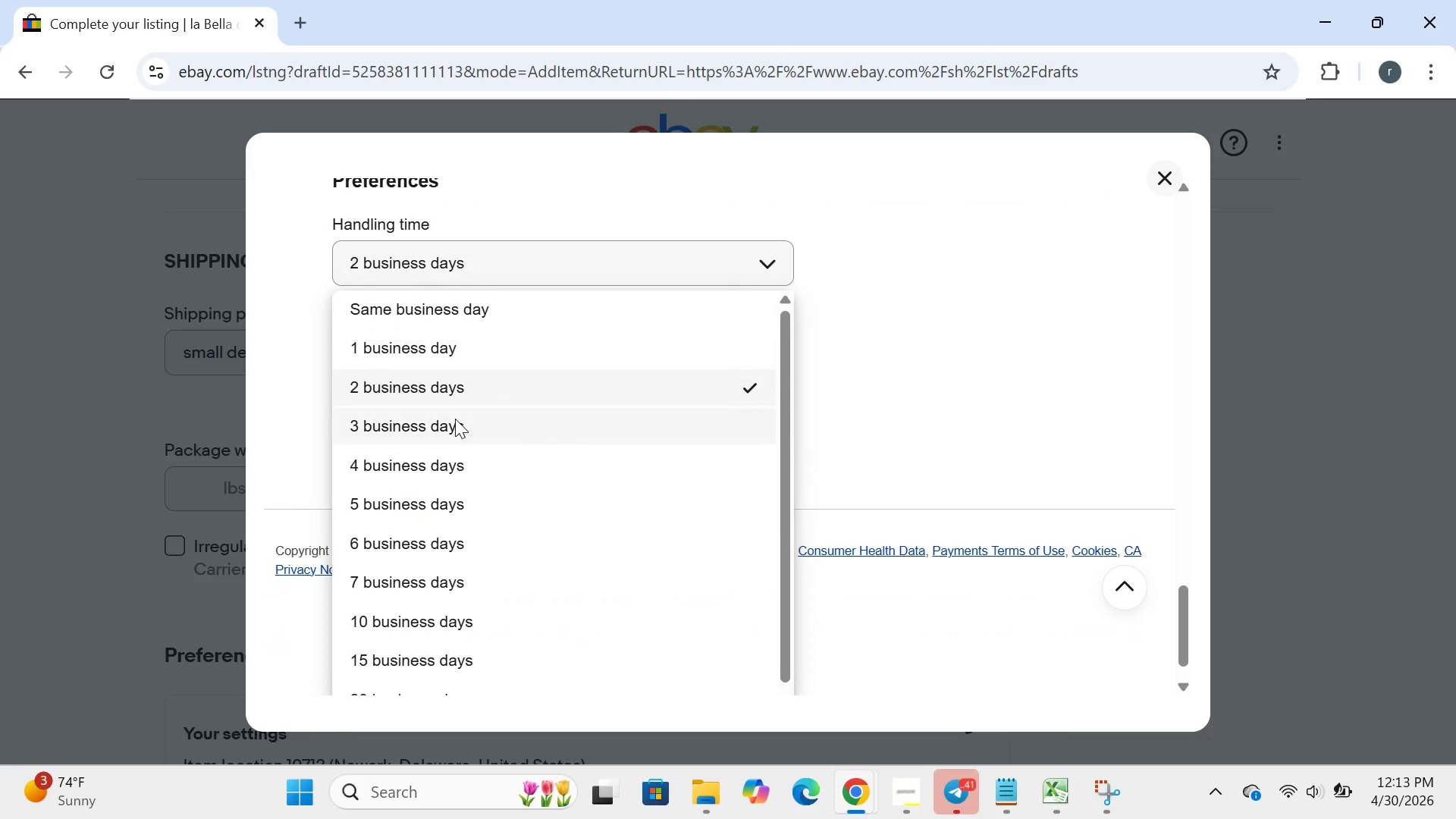 
left_click([454, 419])
 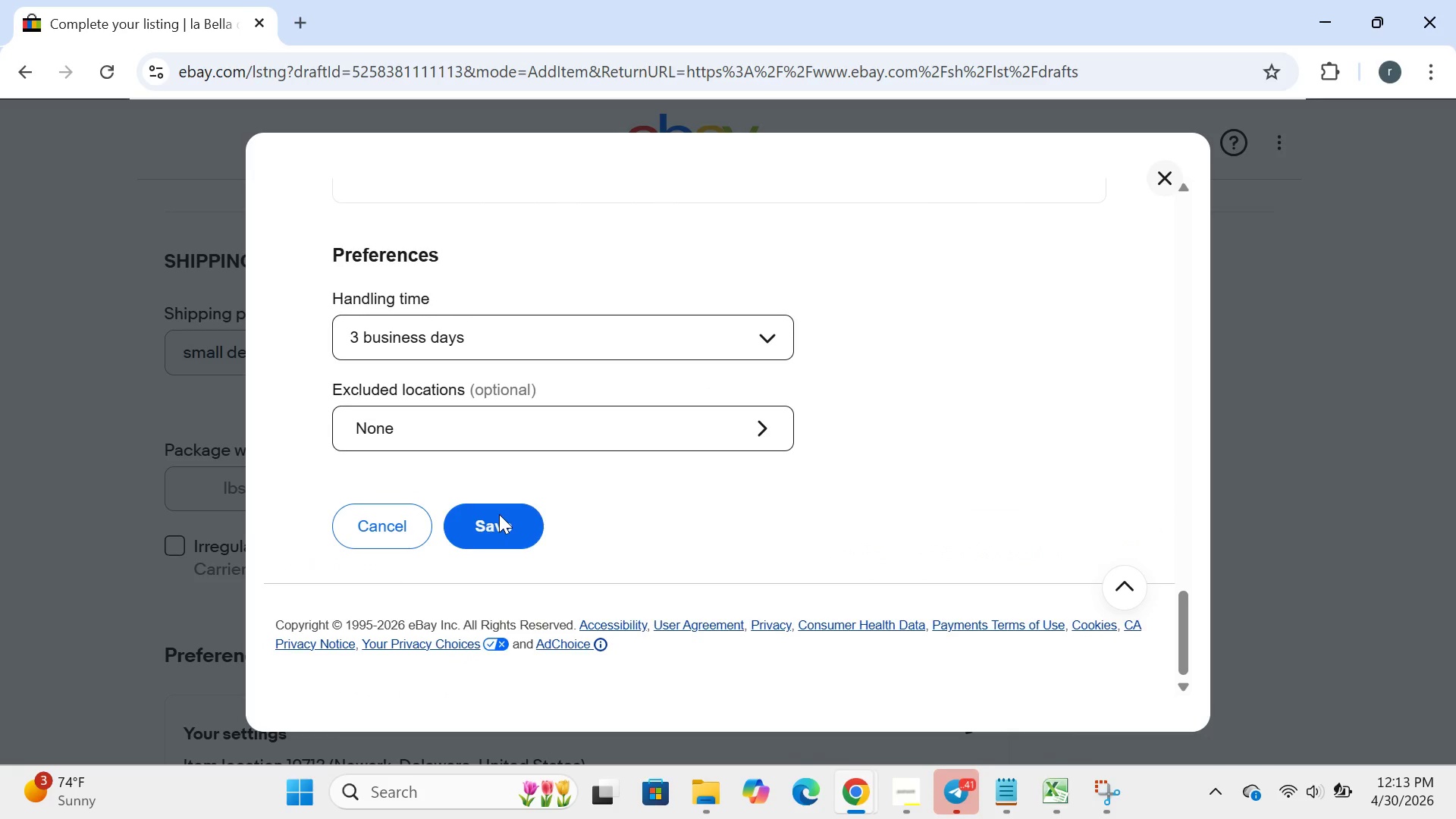 
left_click([498, 526])
 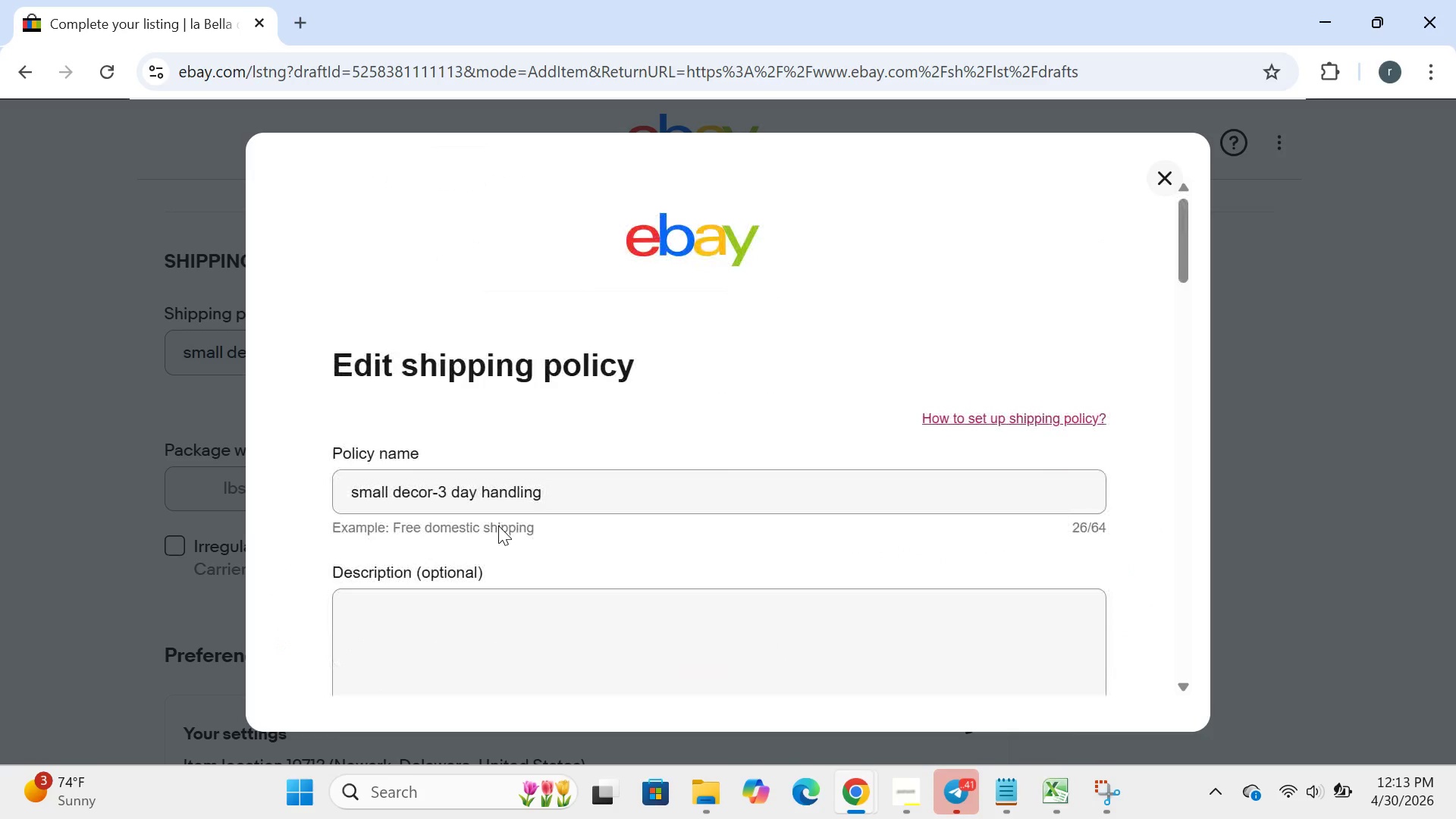 
wait(6.08)
 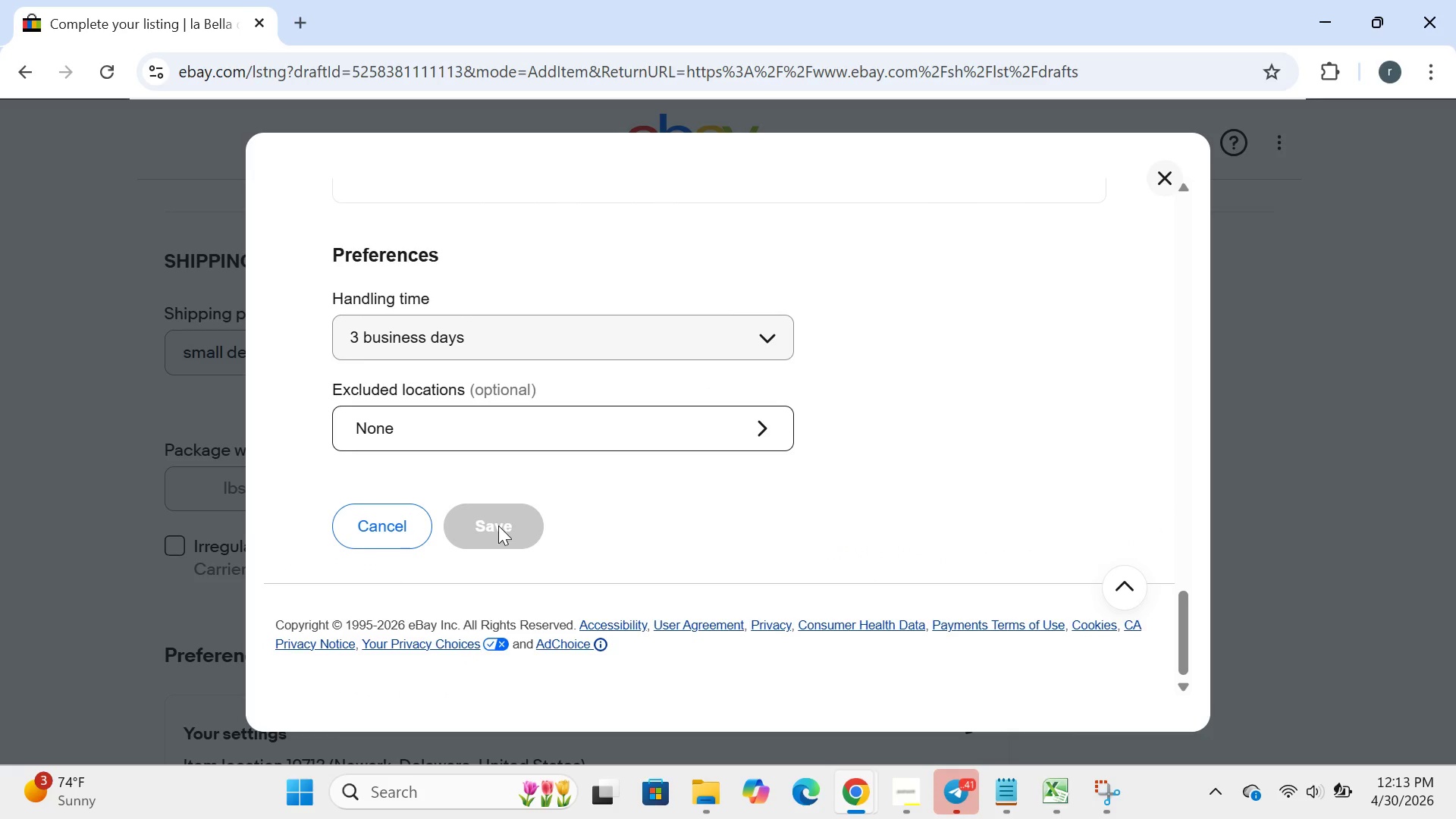 
left_click([556, 508])
 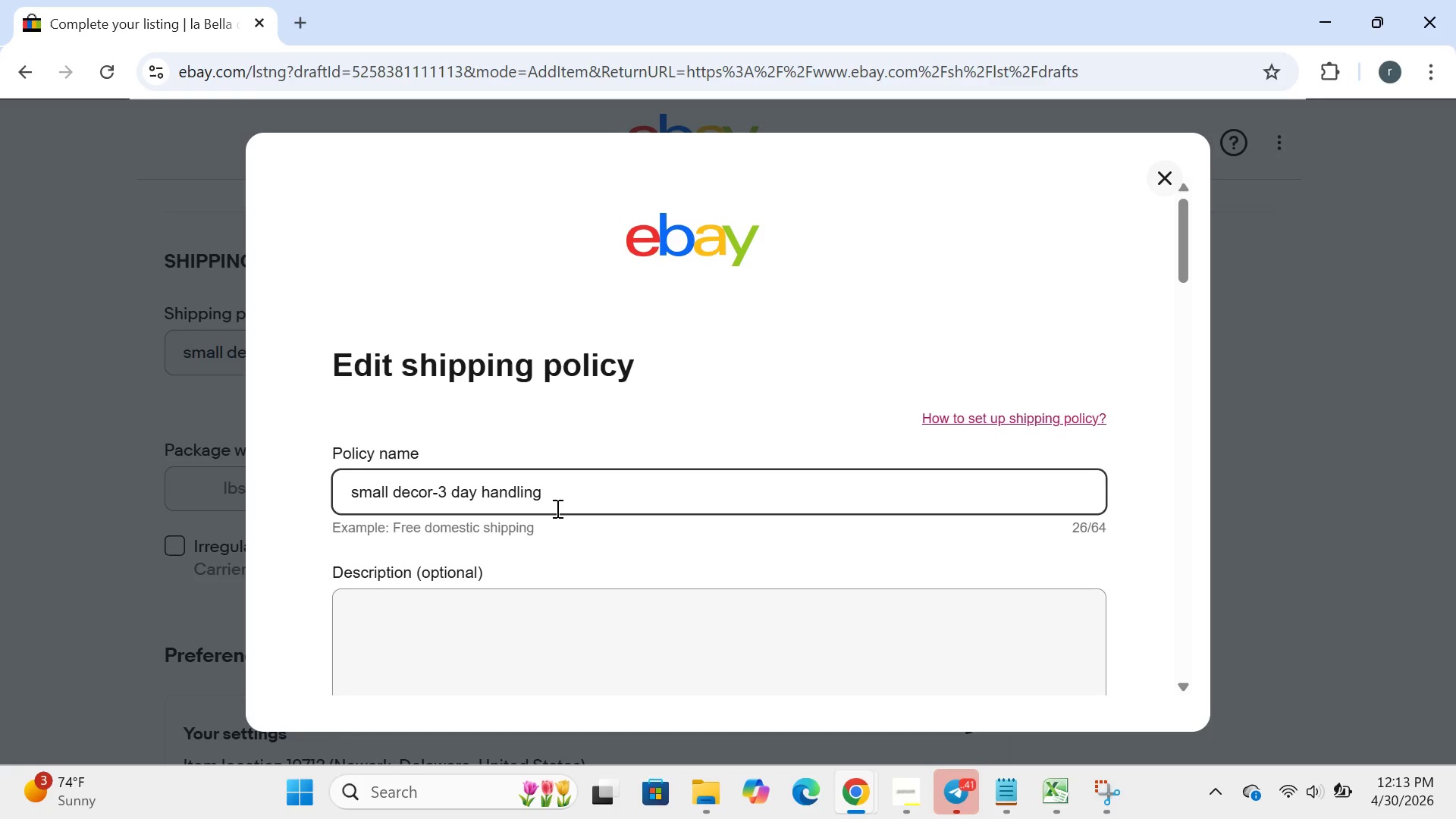 
key(Control+A)
 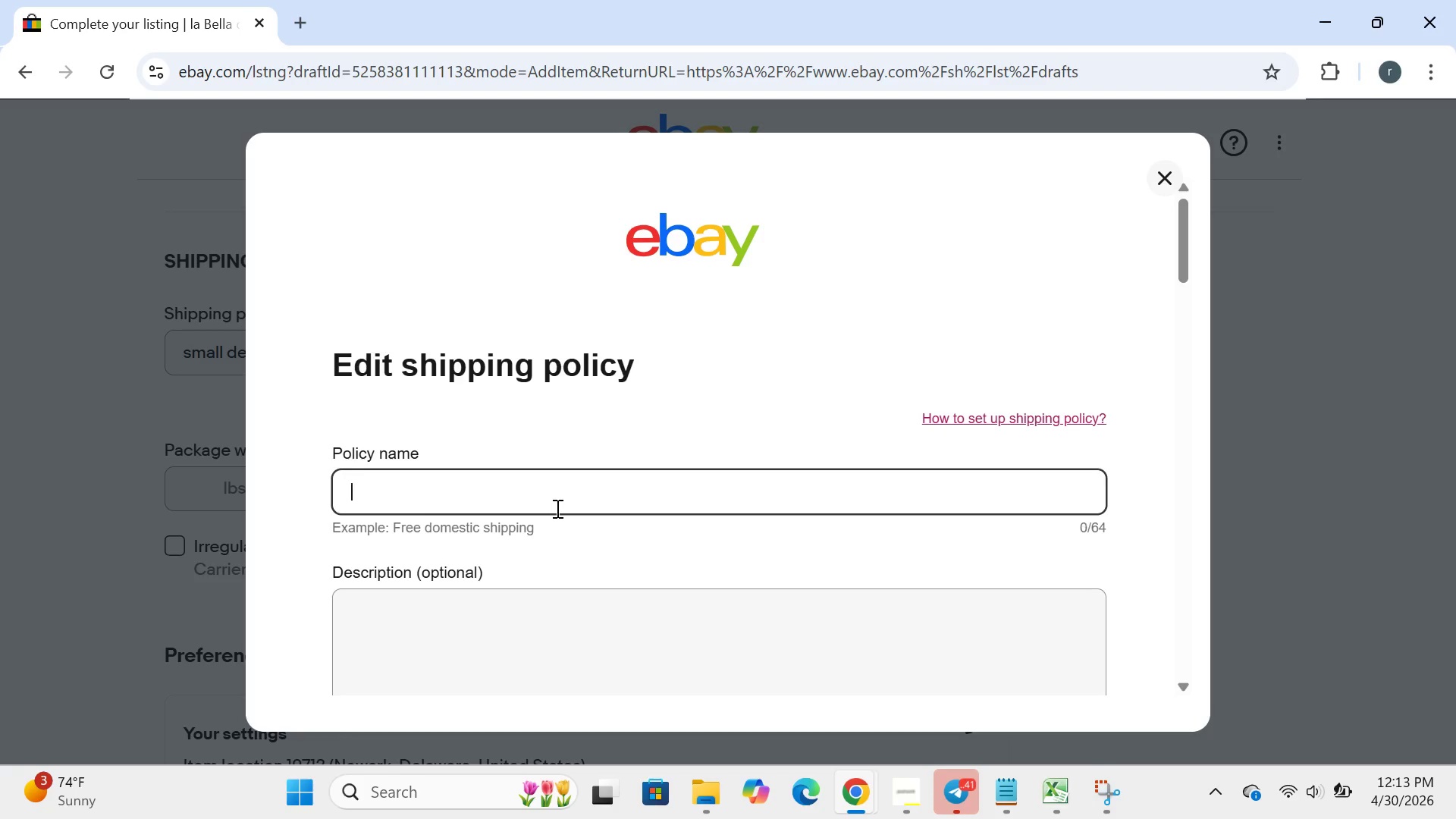 
key(Backspace)
type(shipping policy)
 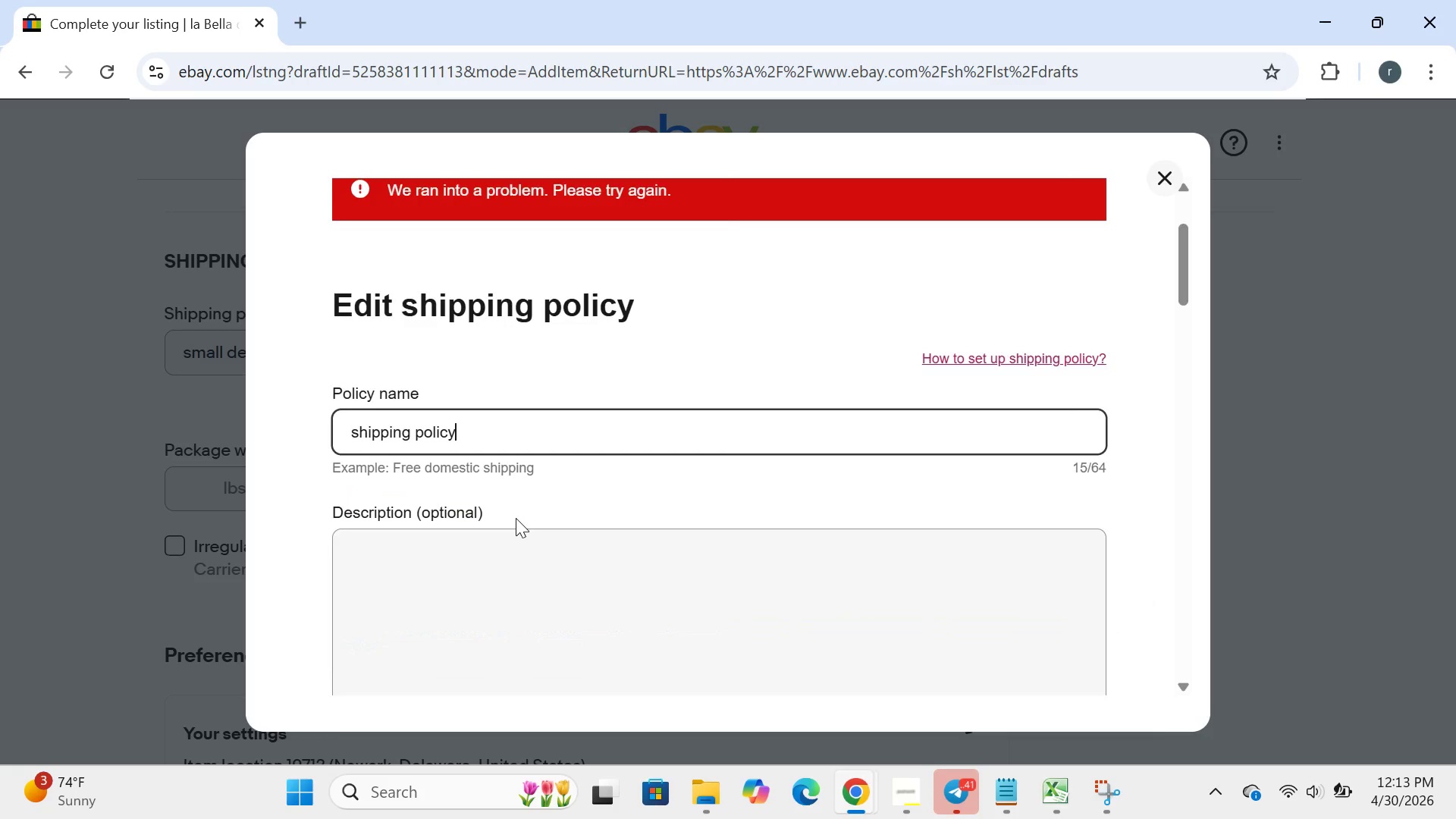 
mouse_move([518, 535])
 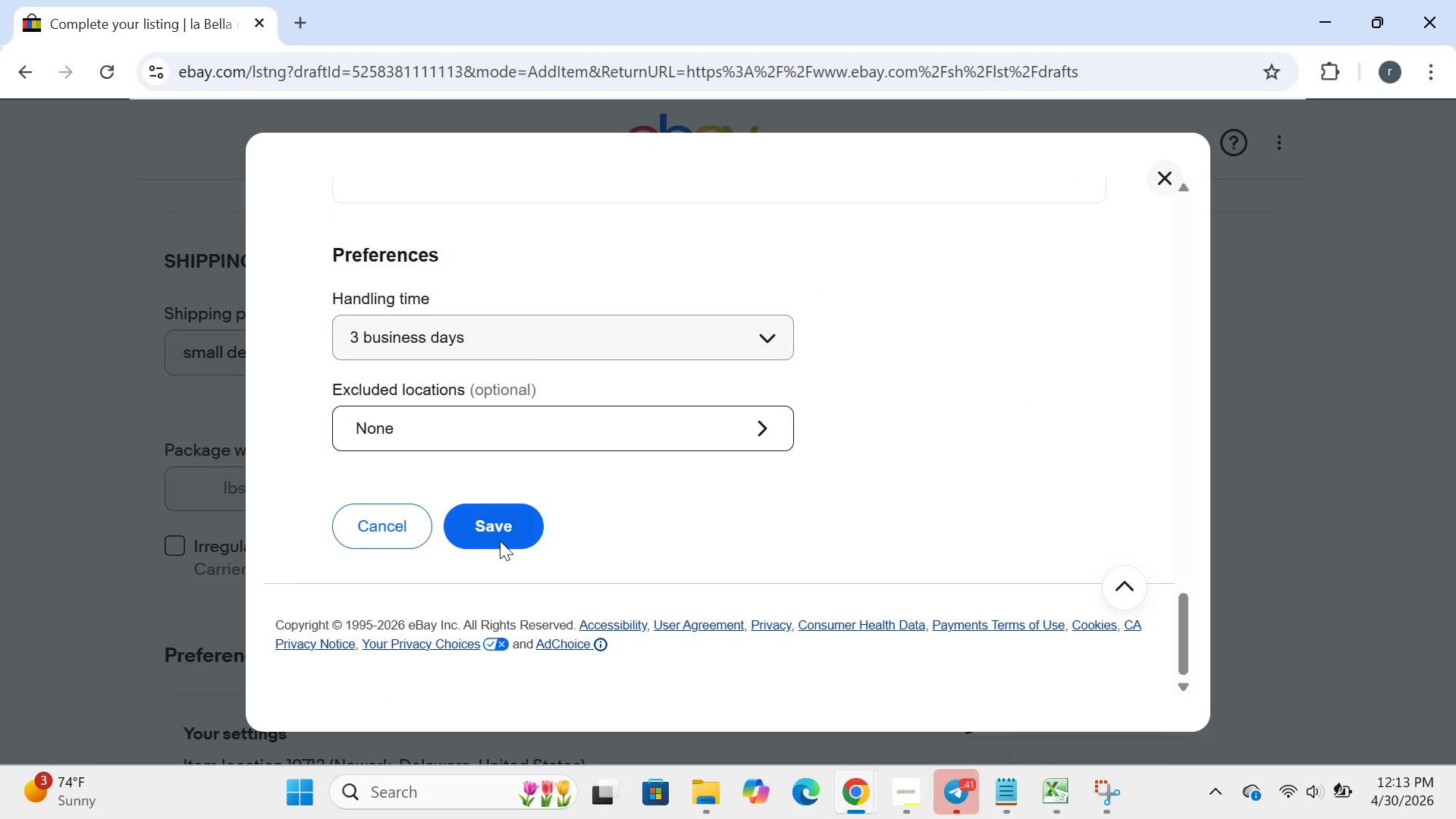 
left_click([497, 535])
 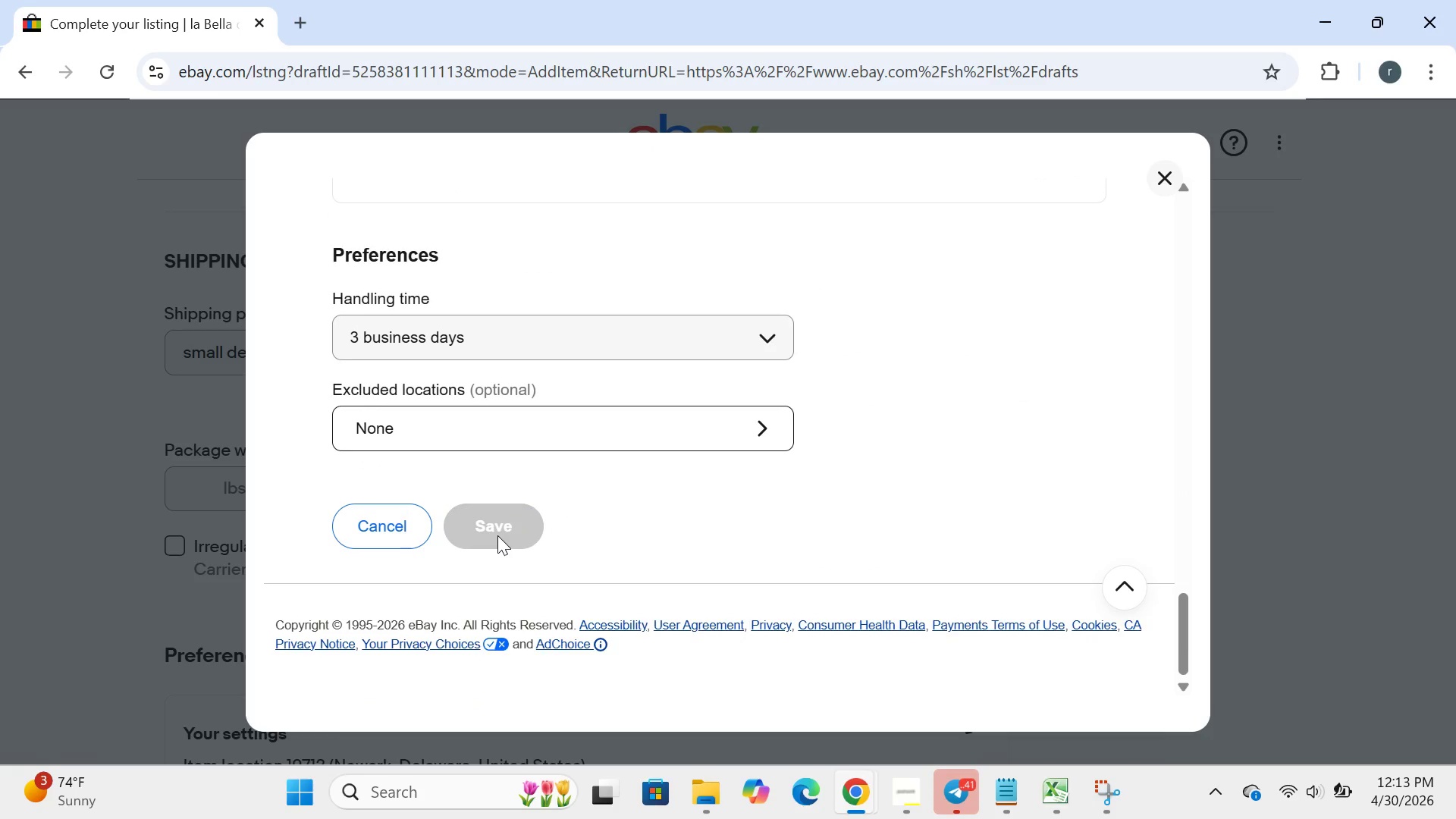 
wait(6.22)
 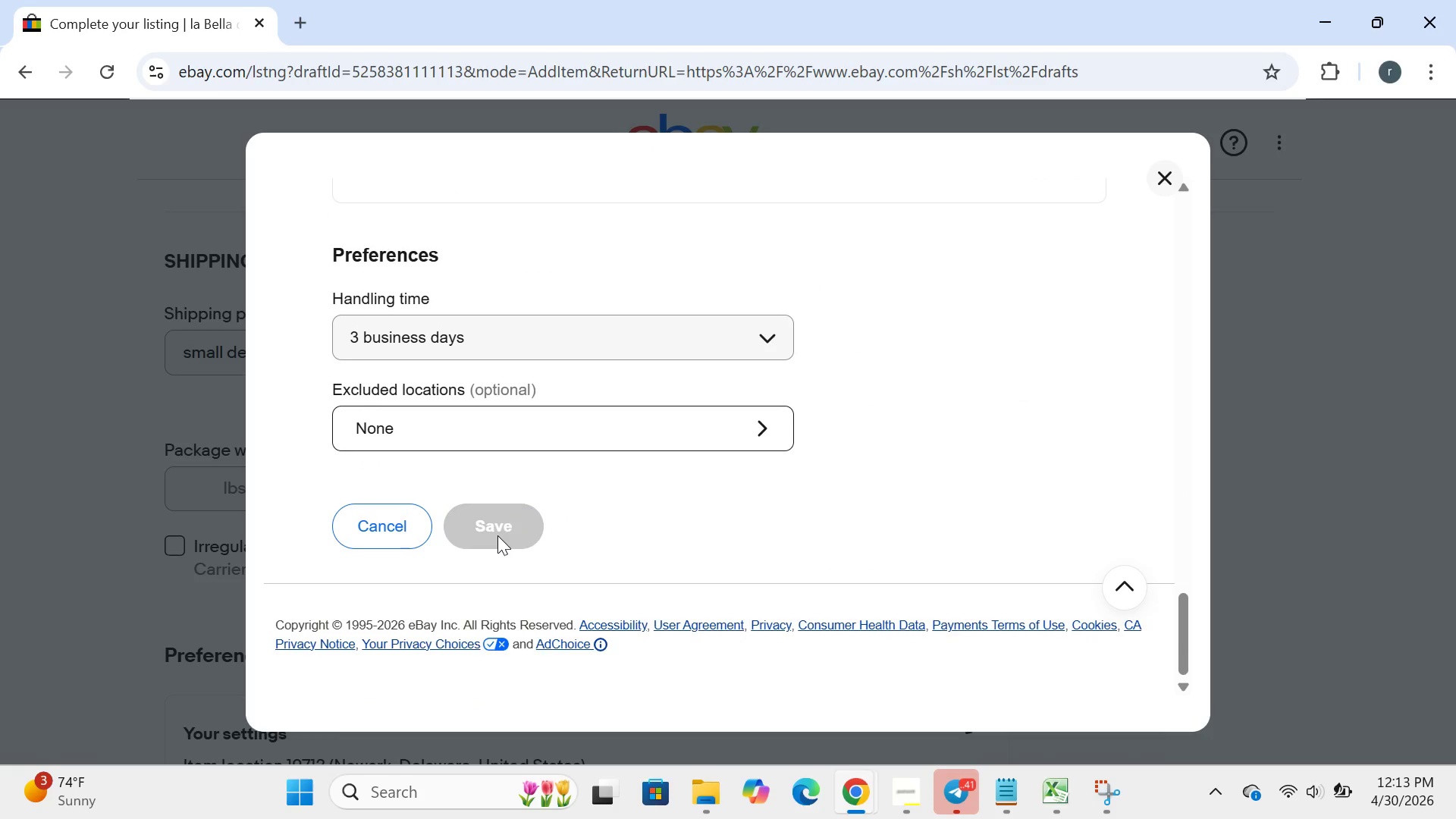 
mouse_move([655, 422])
 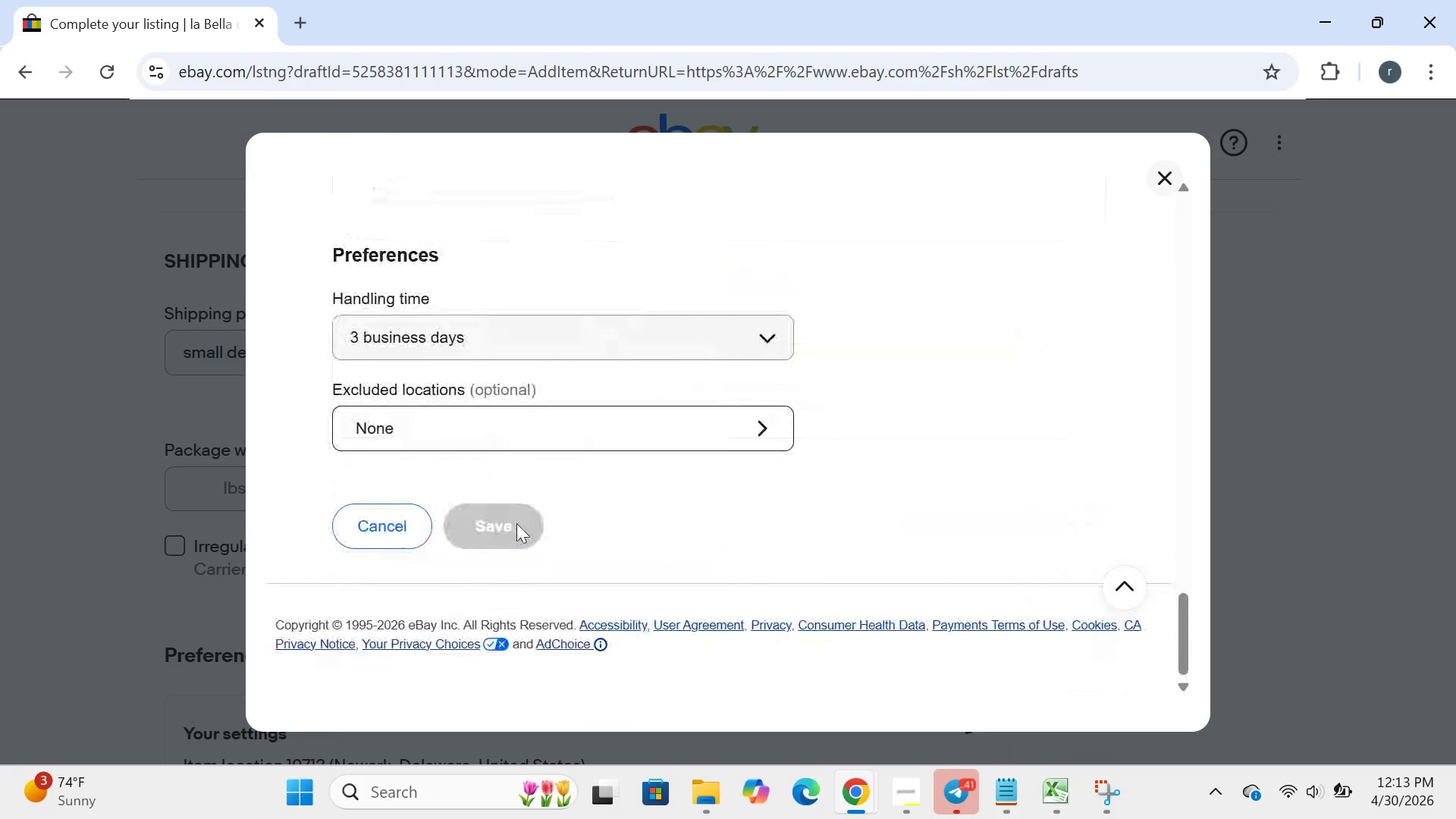 
wait(11.71)
 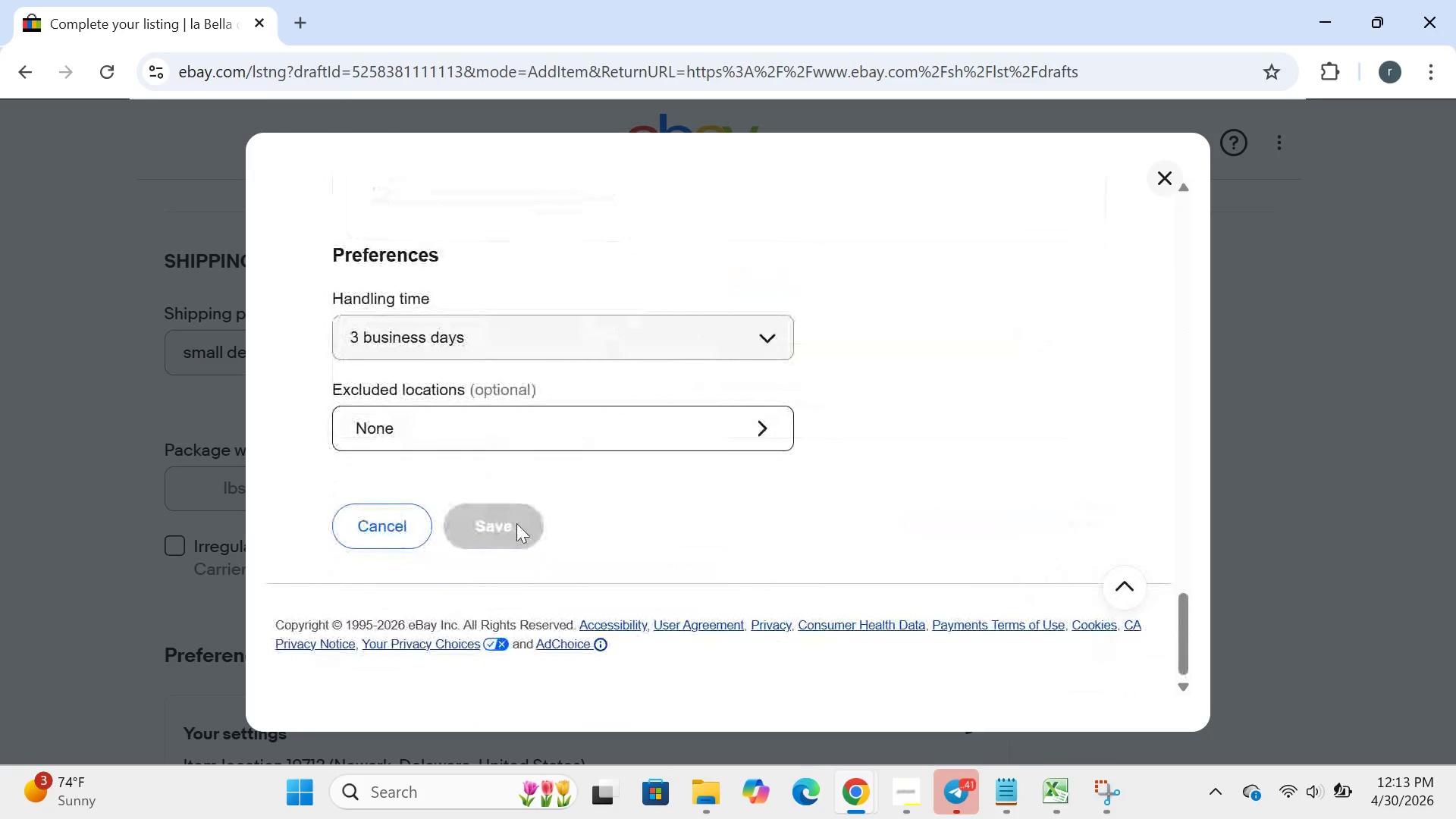 
left_click([676, 421])
 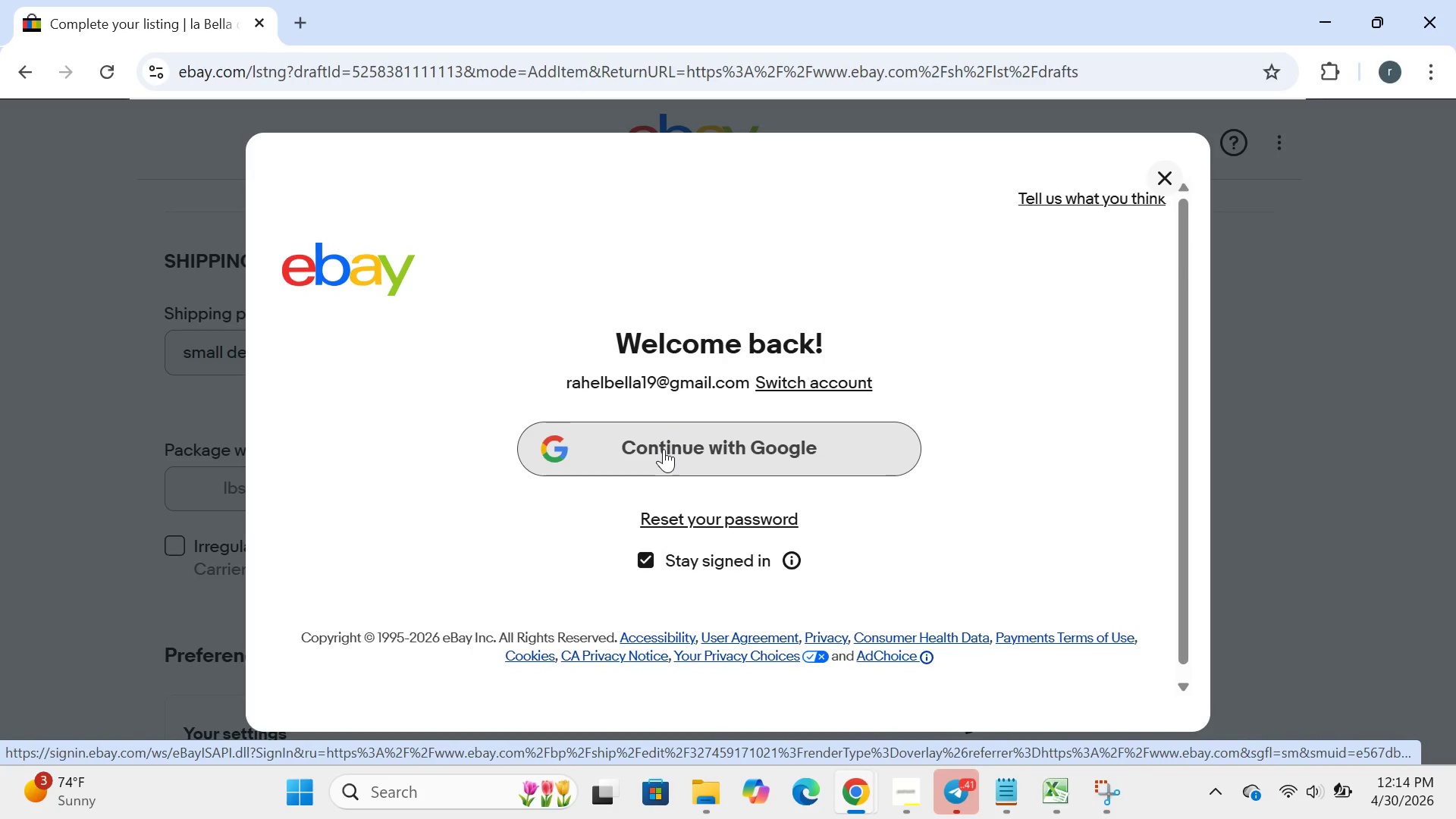 
left_click([663, 447])
 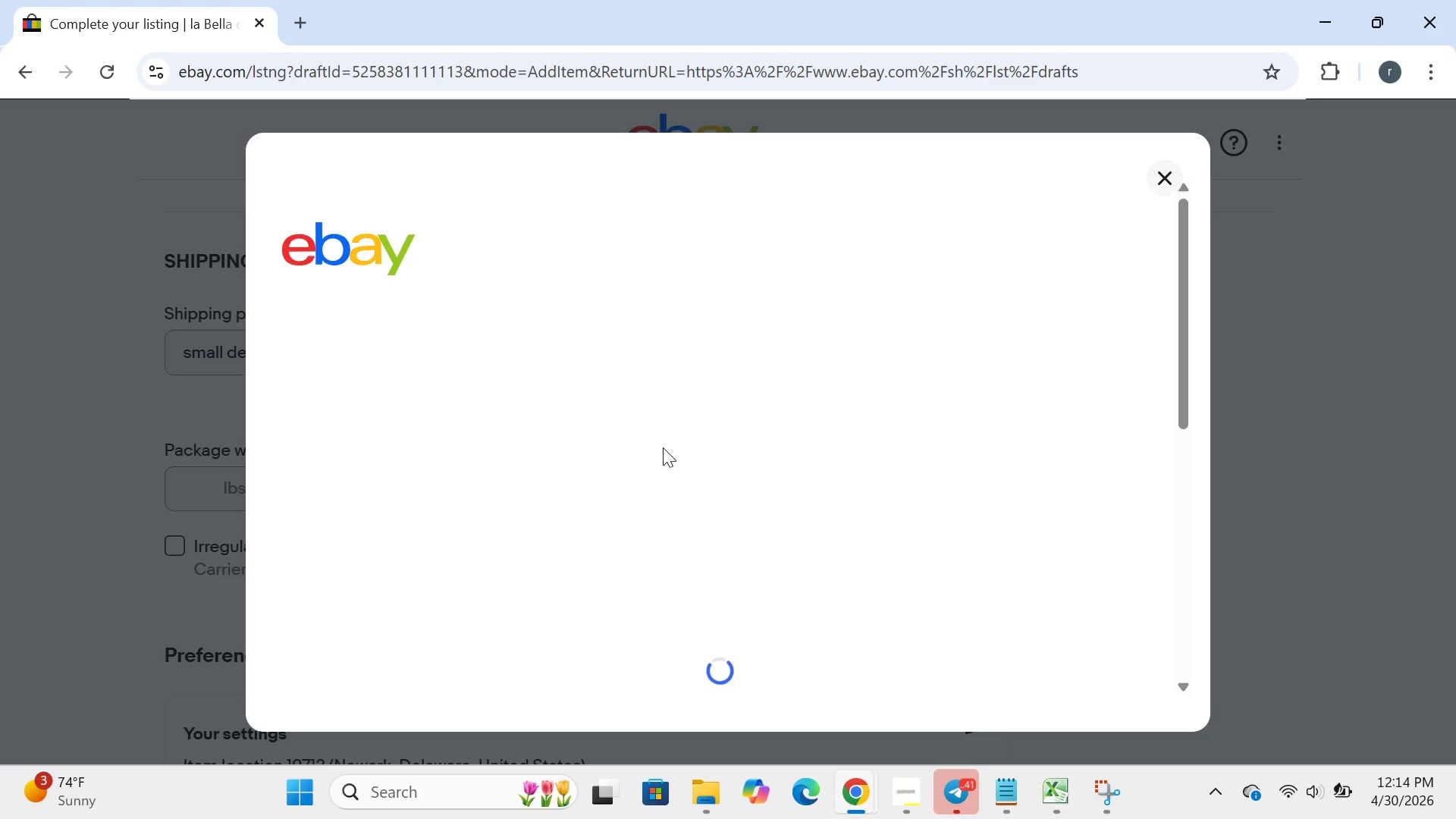 
wait(26.86)
 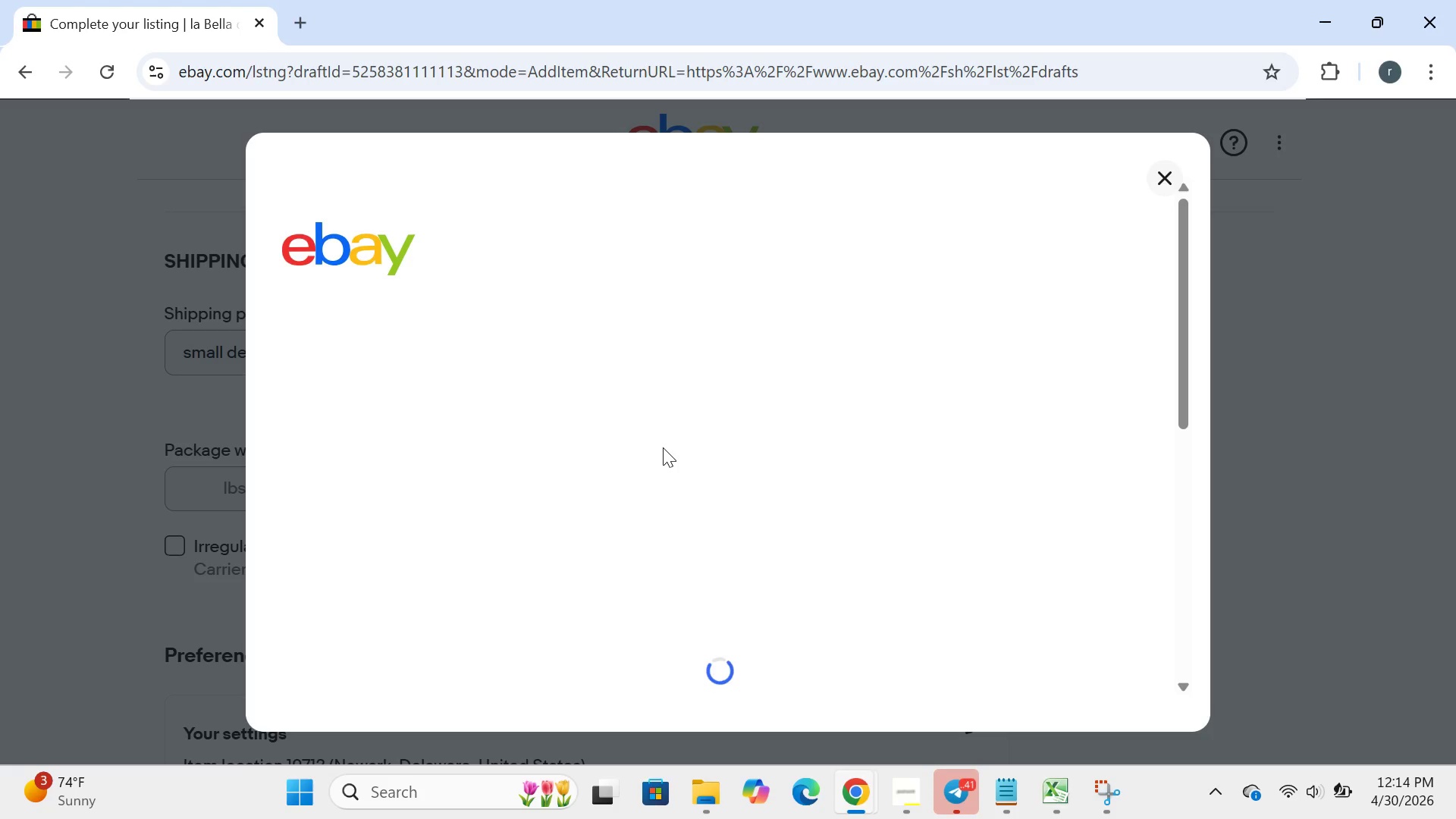 
left_click([483, 654])
 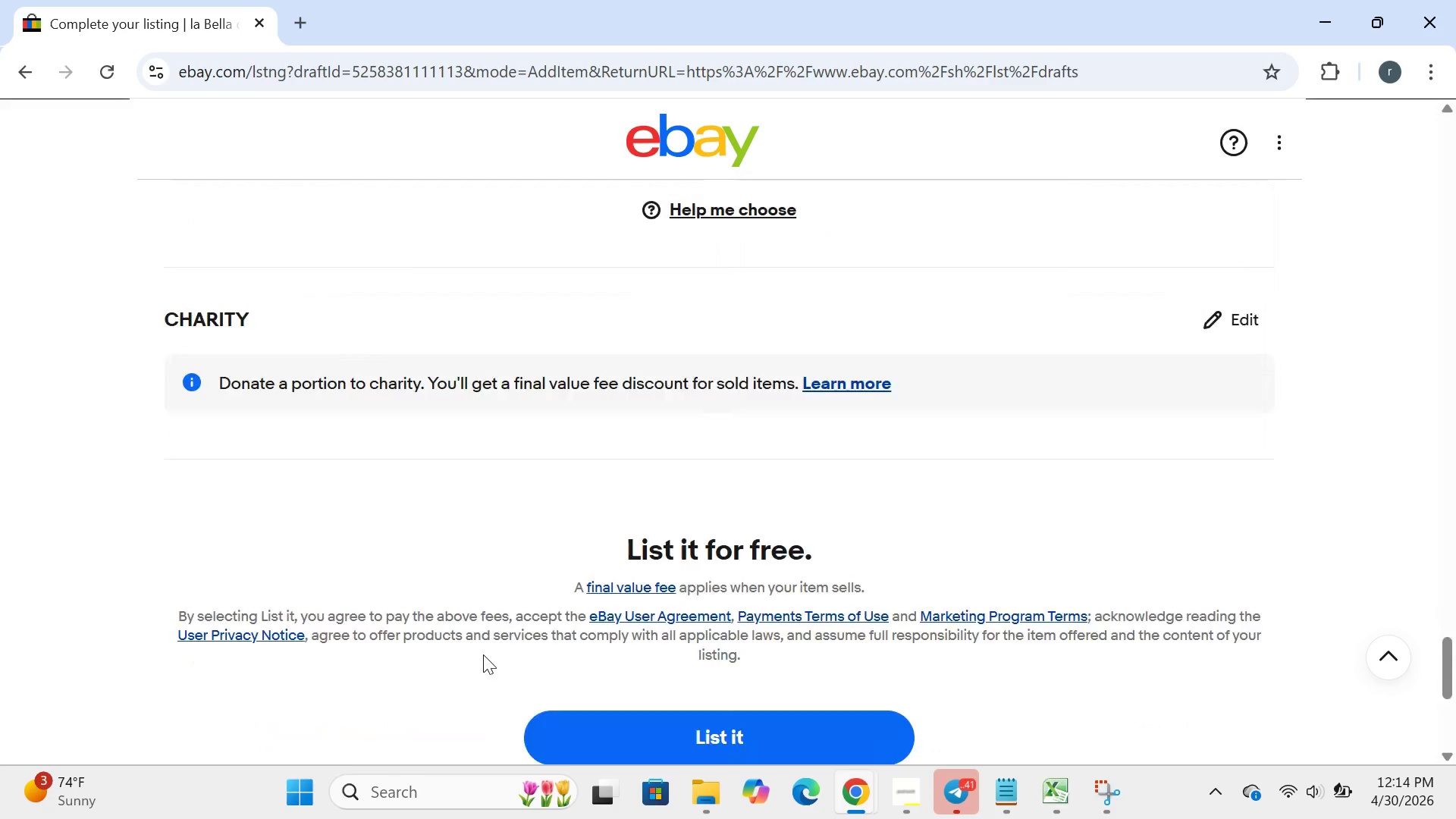 
wait(6.2)
 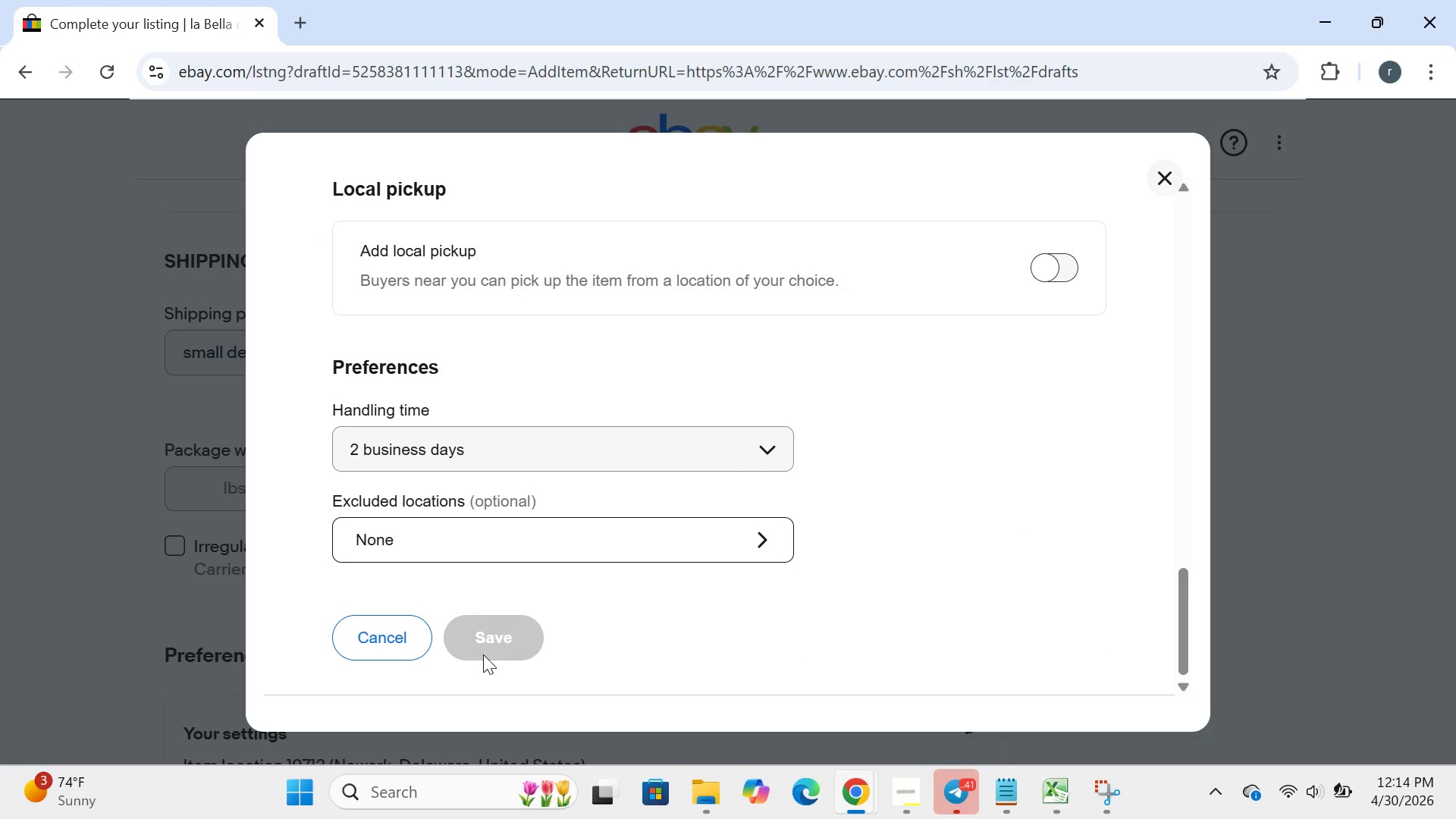 
left_click([711, 328])
 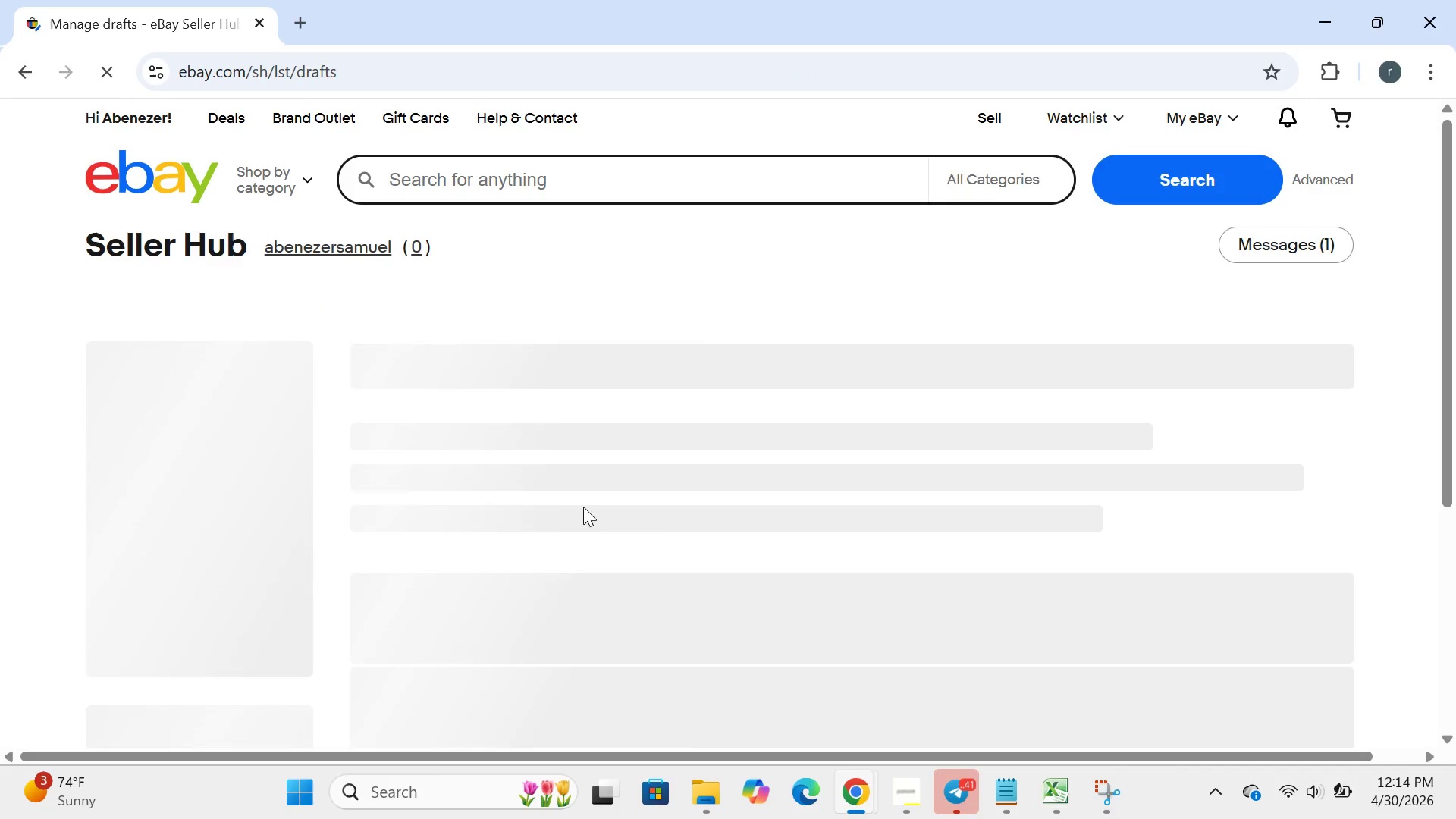 
wait(8.03)
 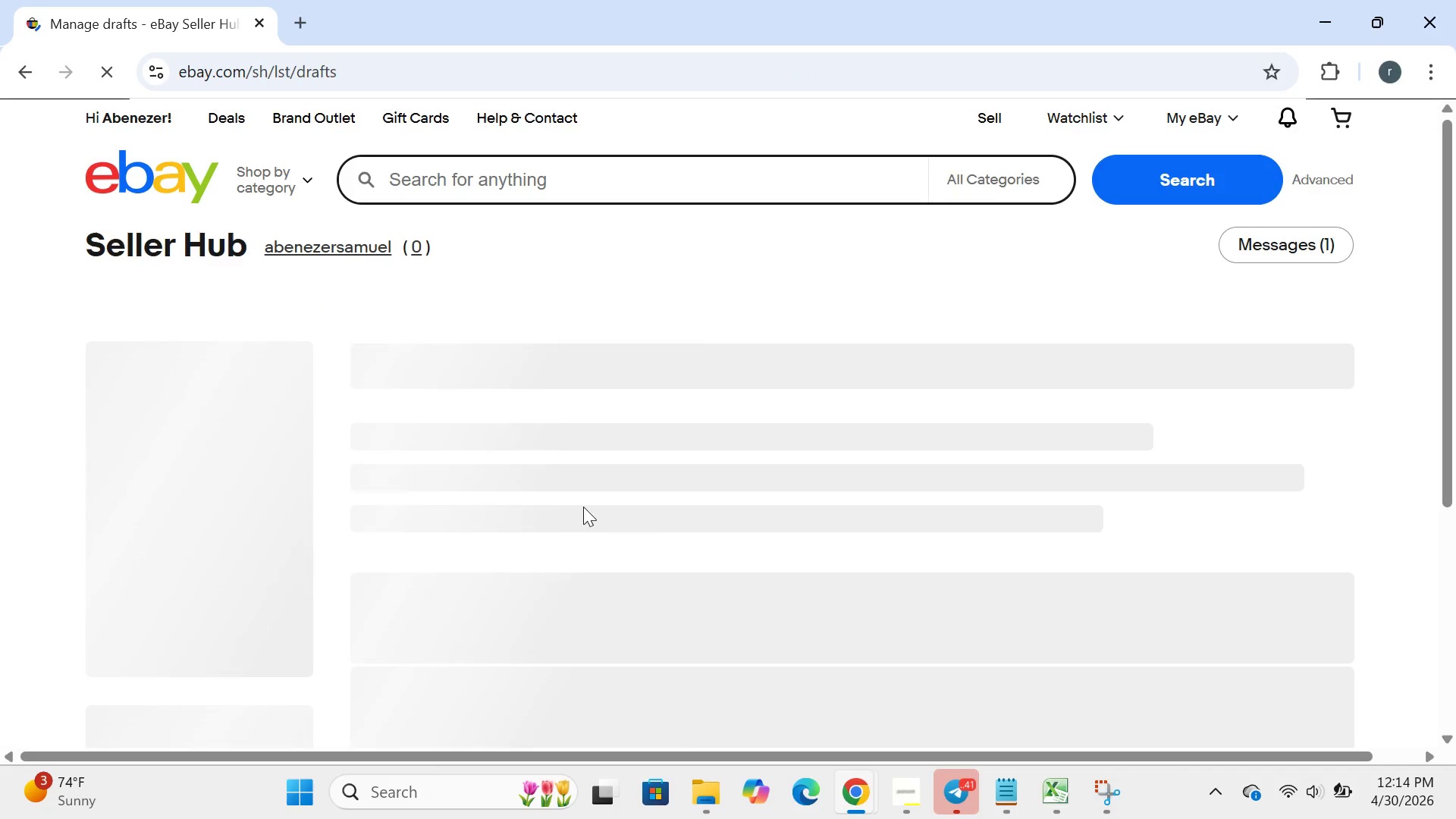 
left_click([402, 786])
 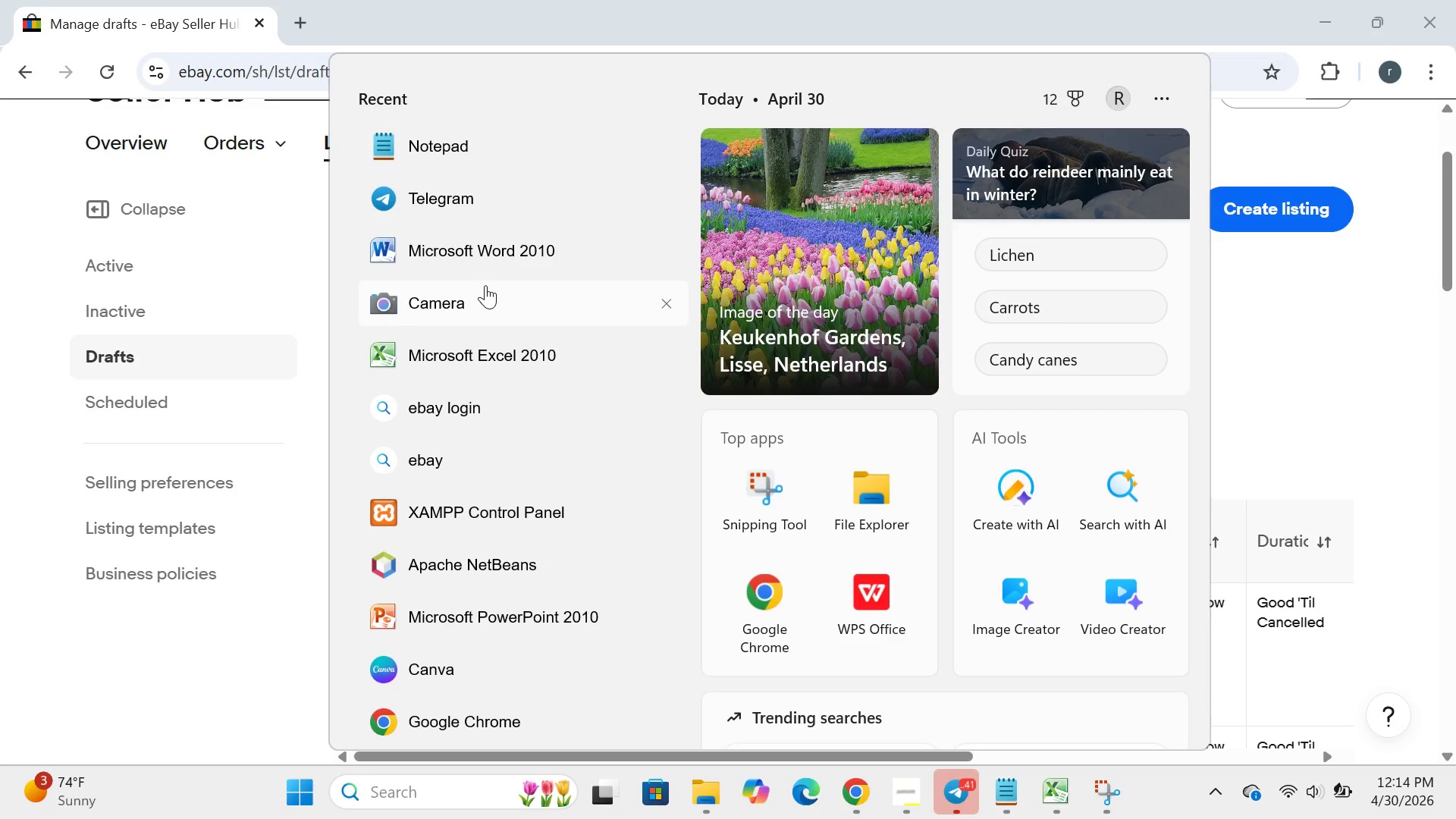 
left_click([507, 252])
 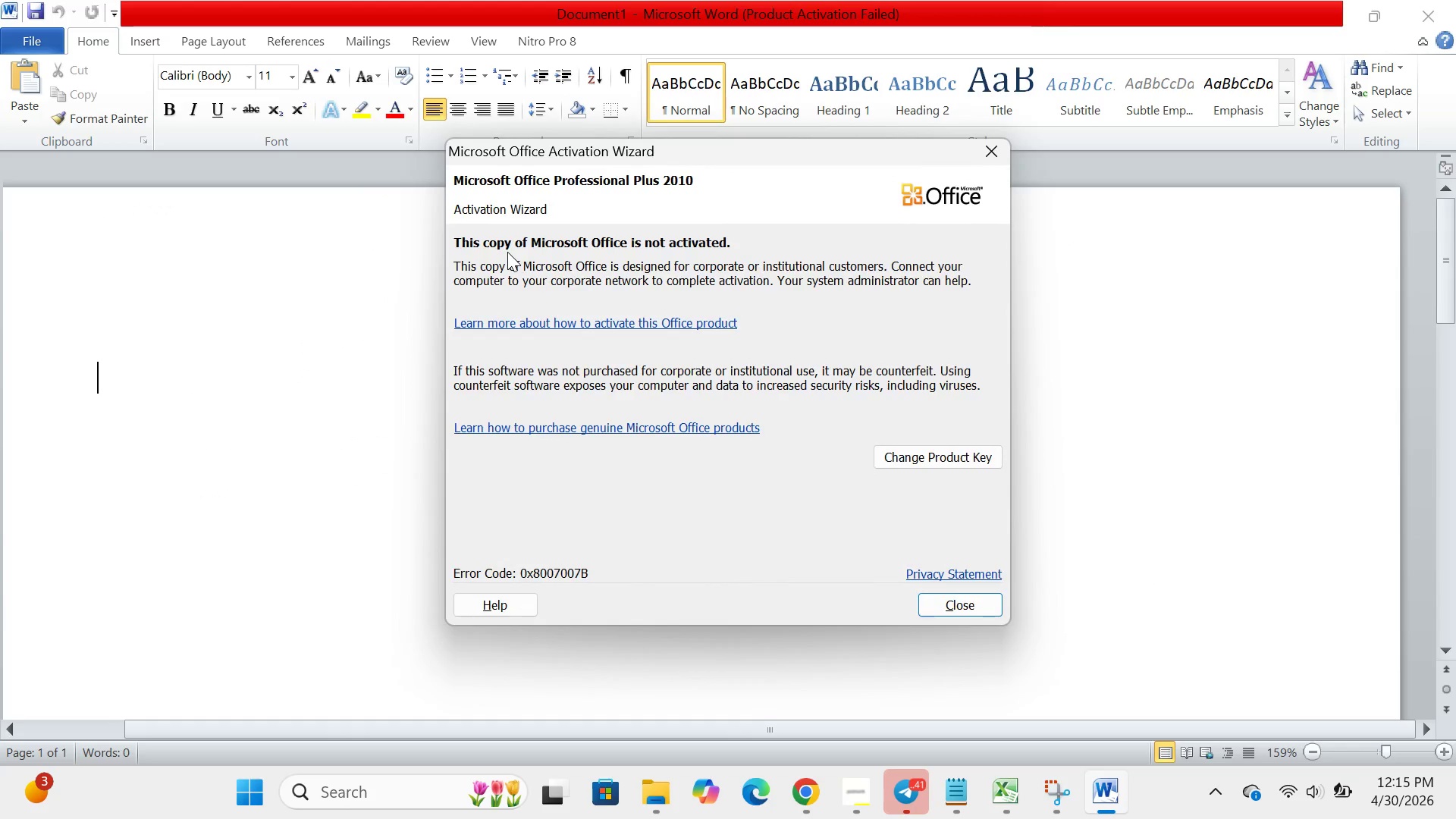 
wait(53.58)
 